 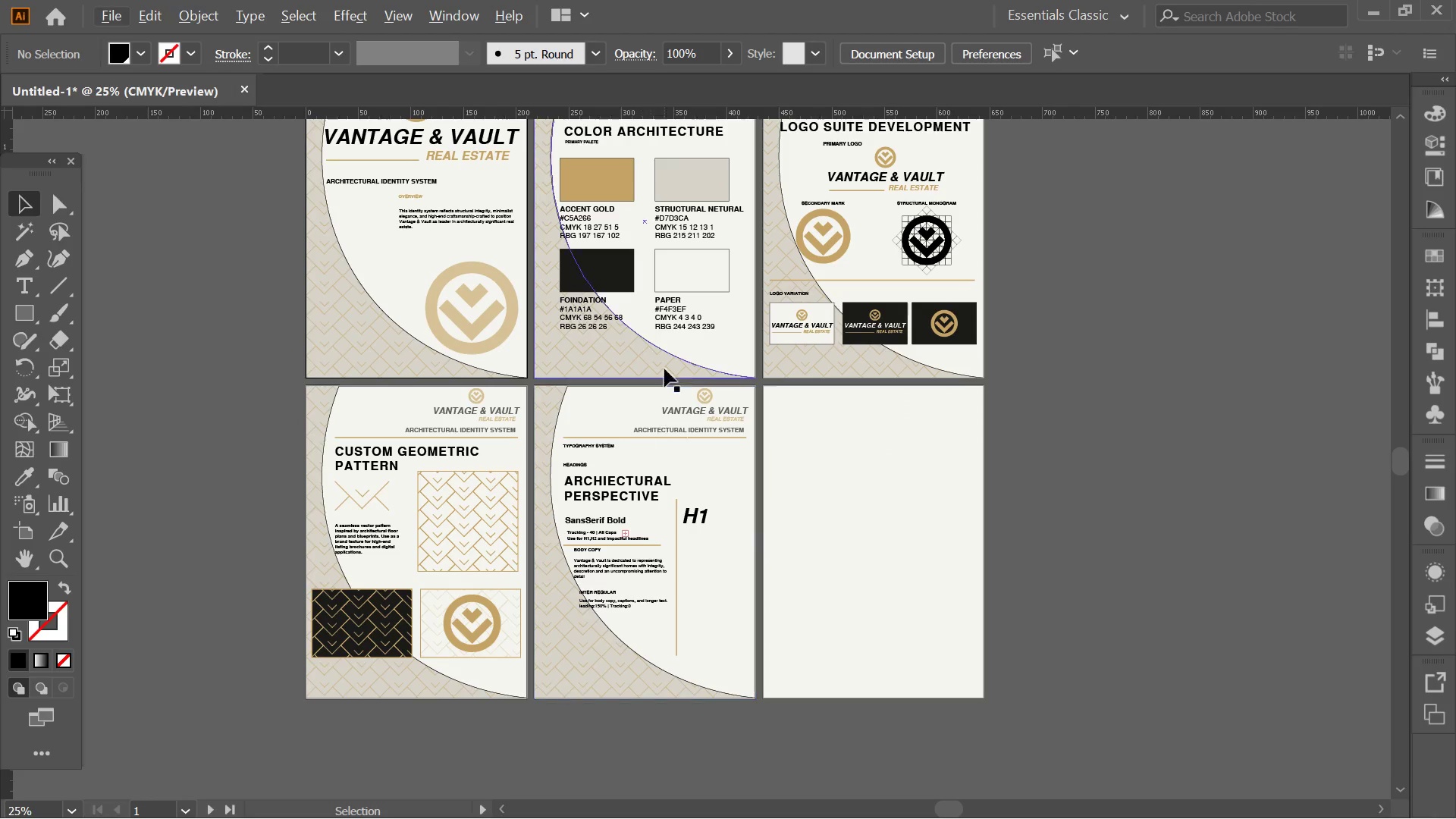 
hold_key(key=Space, duration=0.59)
 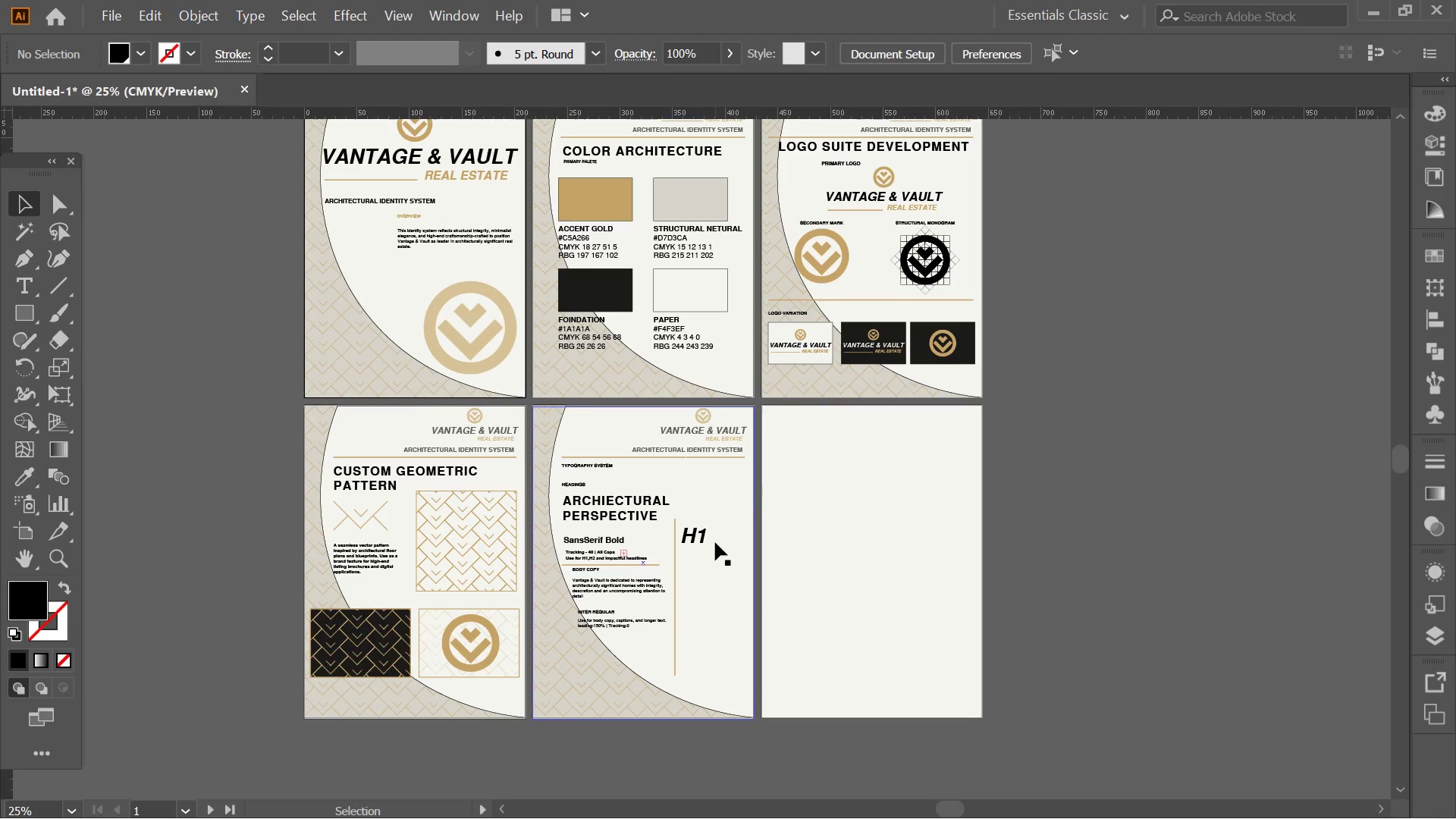 
left_click_drag(start_coordinate=[679, 329], to_coordinate=[678, 347])
 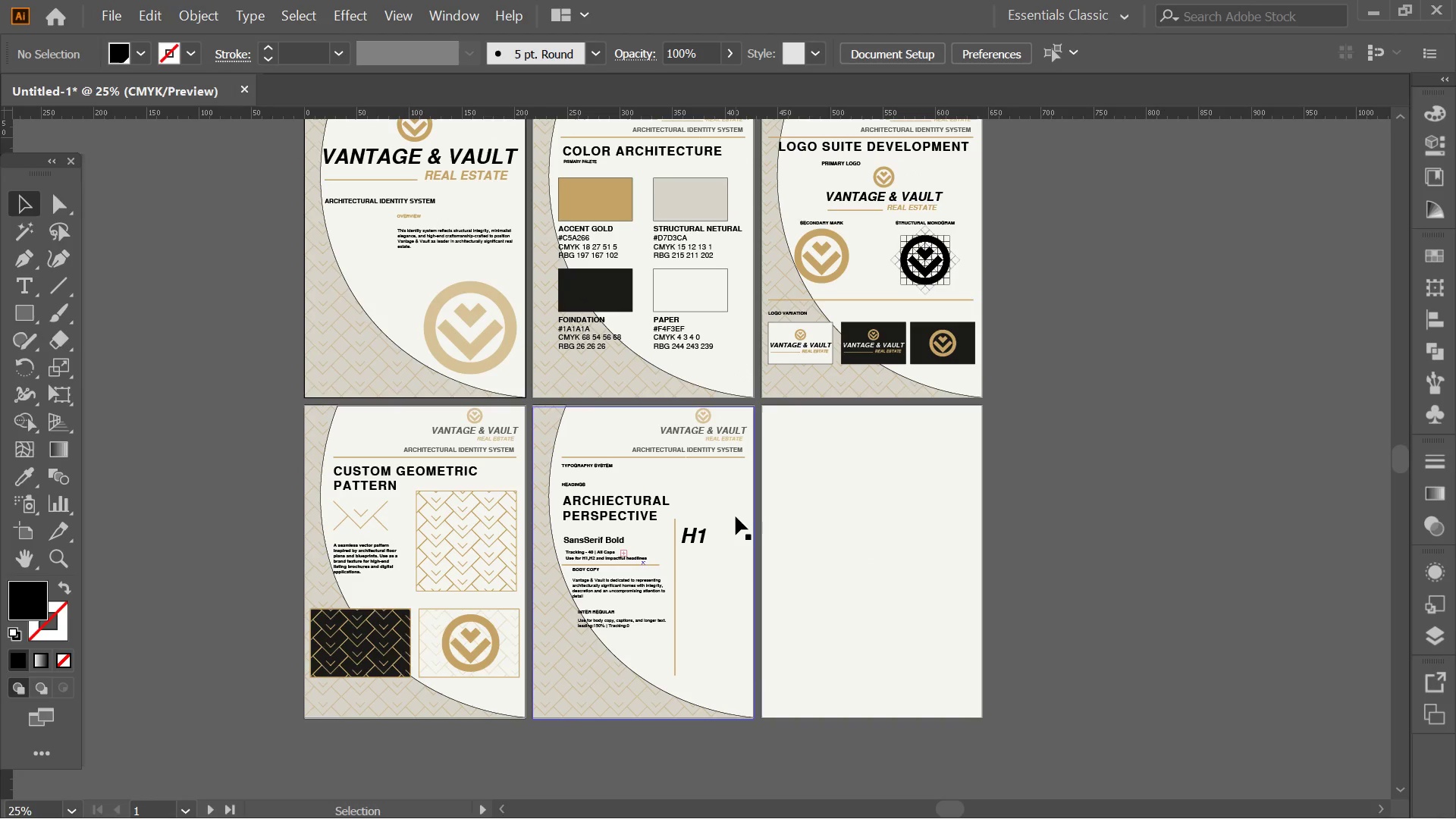 
hold_key(key=Space, duration=1.33)
 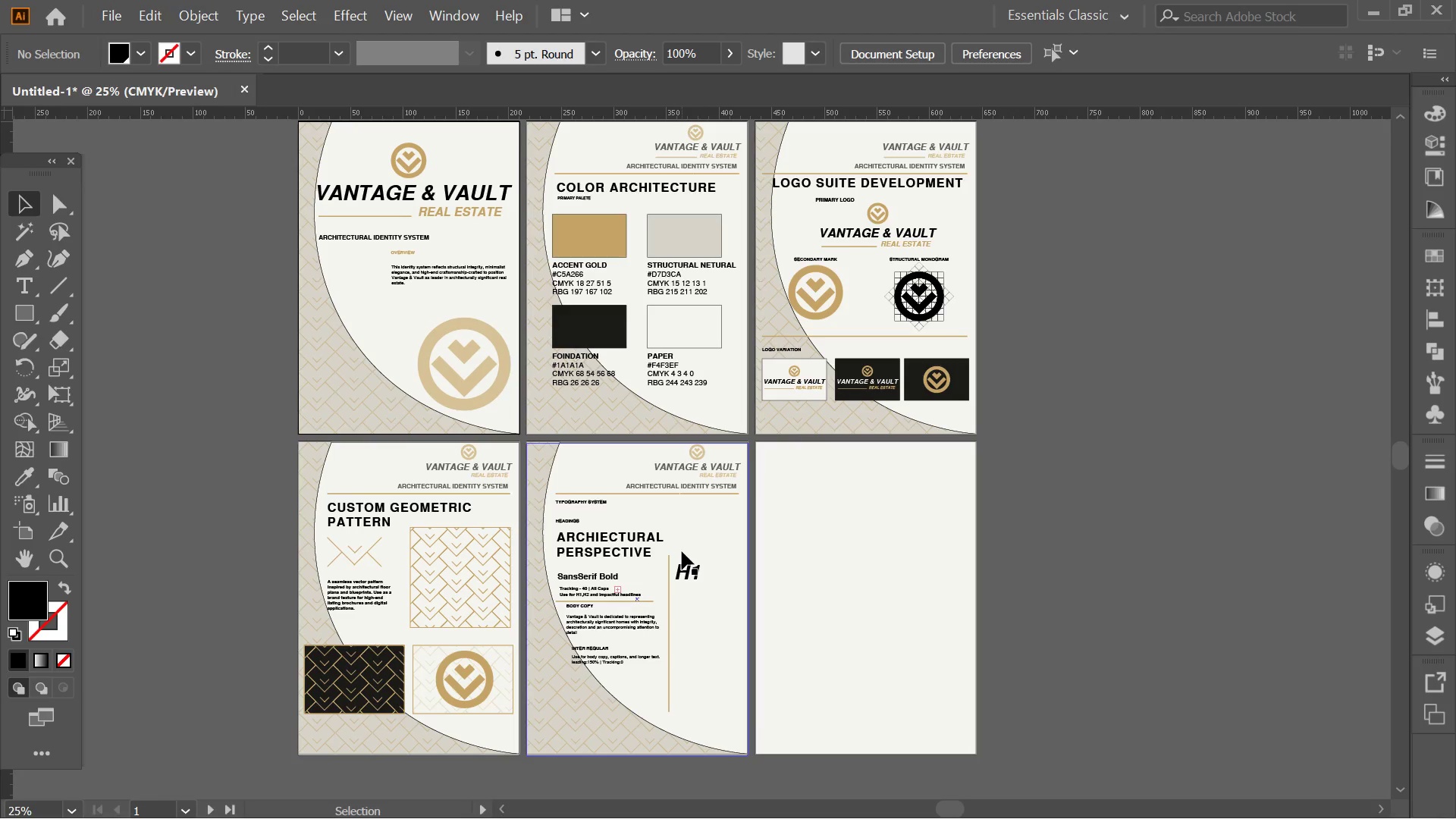 
left_click_drag(start_coordinate=[689, 517], to_coordinate=[682, 551])
 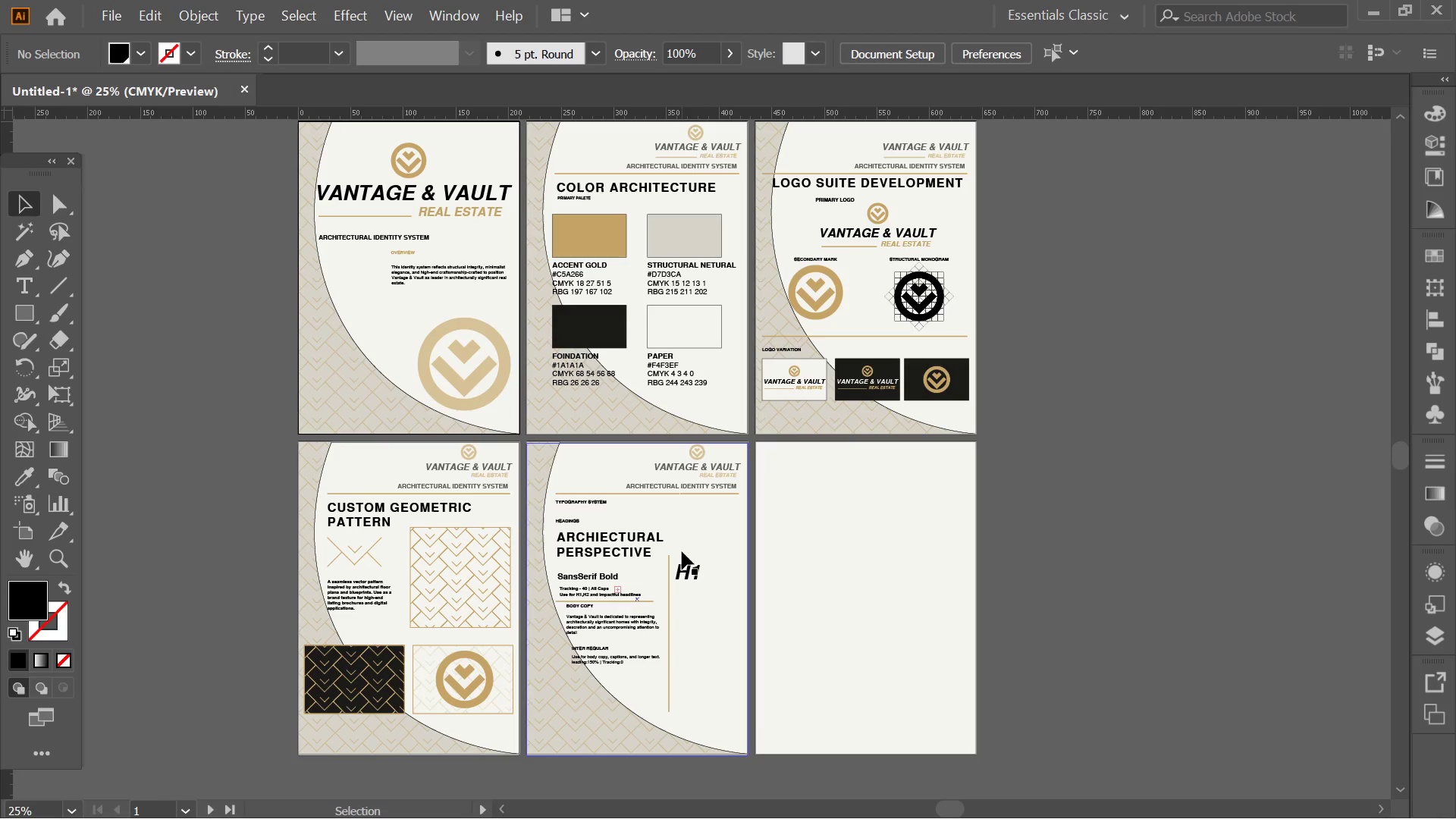 
hold_key(key=Space, duration=7.86)
 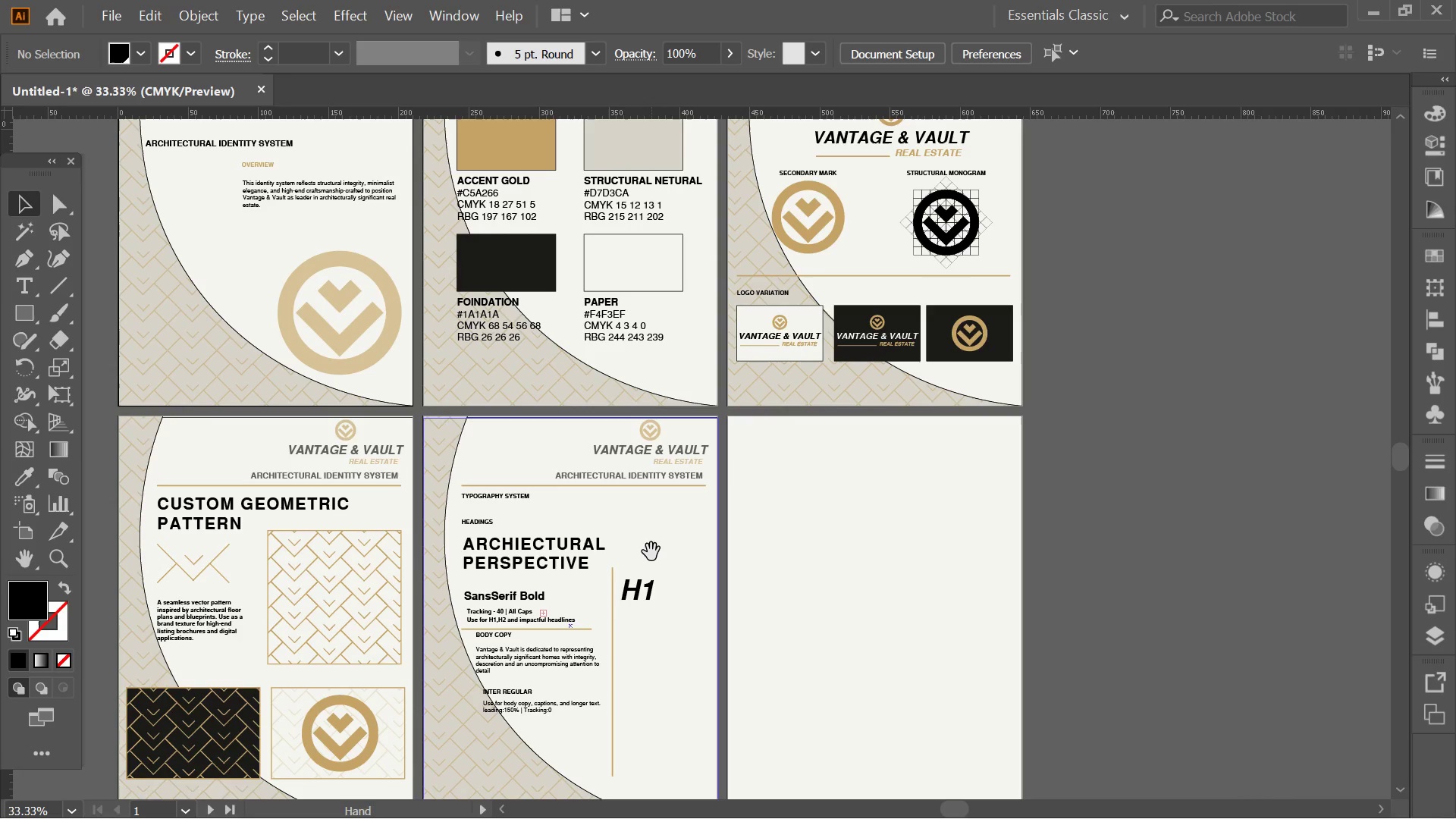 
hold_key(key=AltLeft, duration=1.03)
 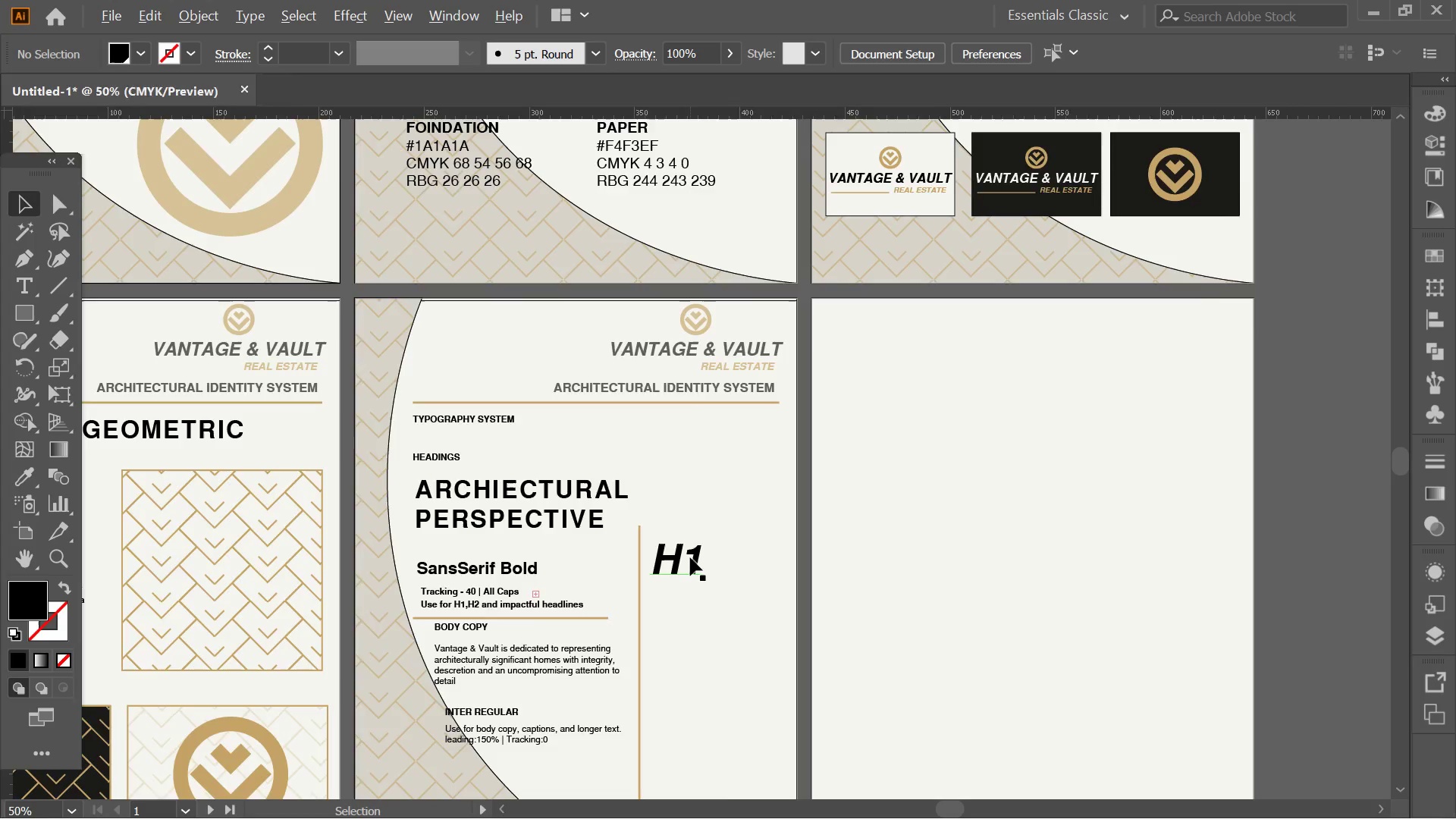 
hold_key(key=AltLeft, duration=0.45)
 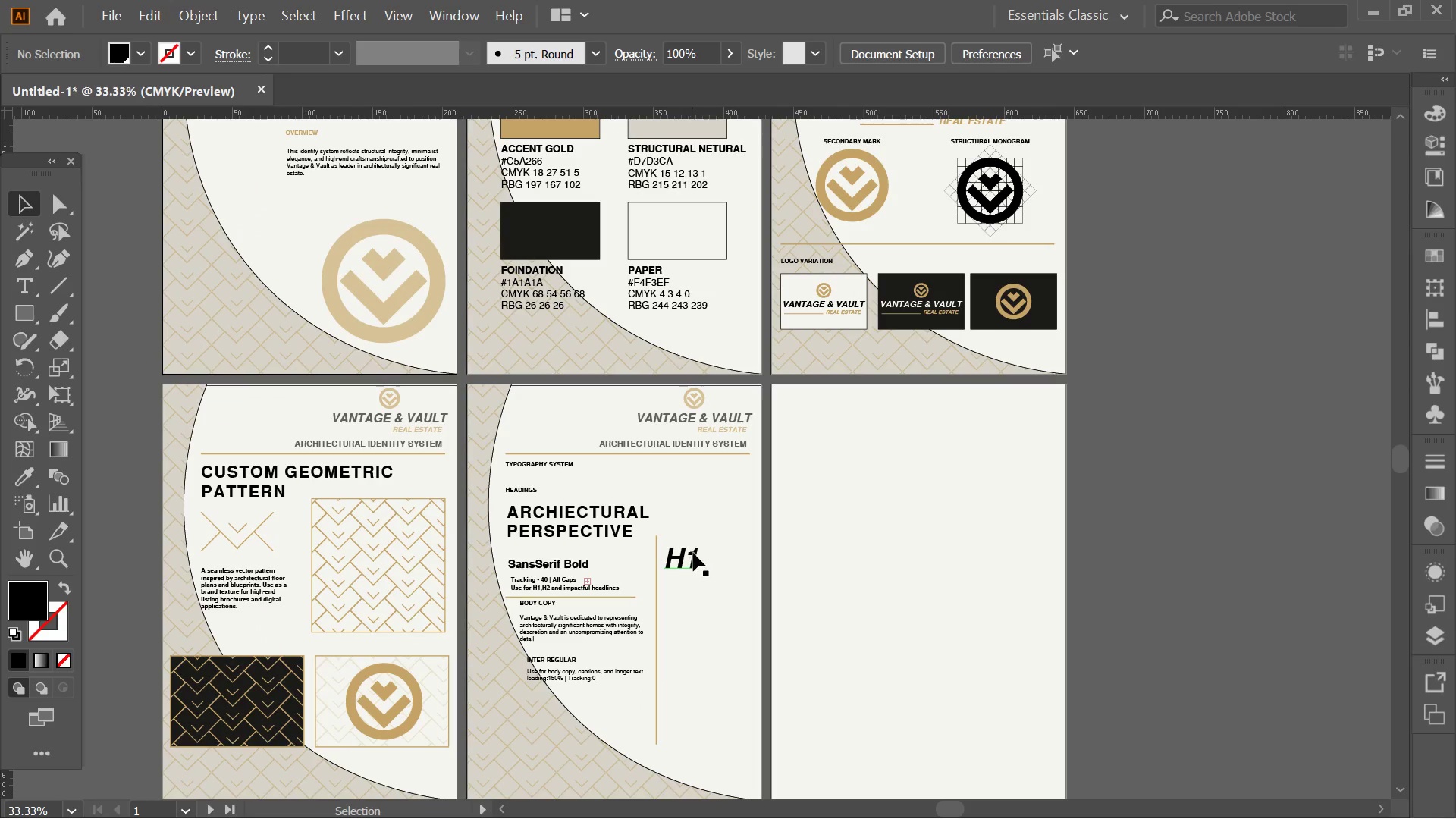 
hold_key(key=Space, duration=0.59)
 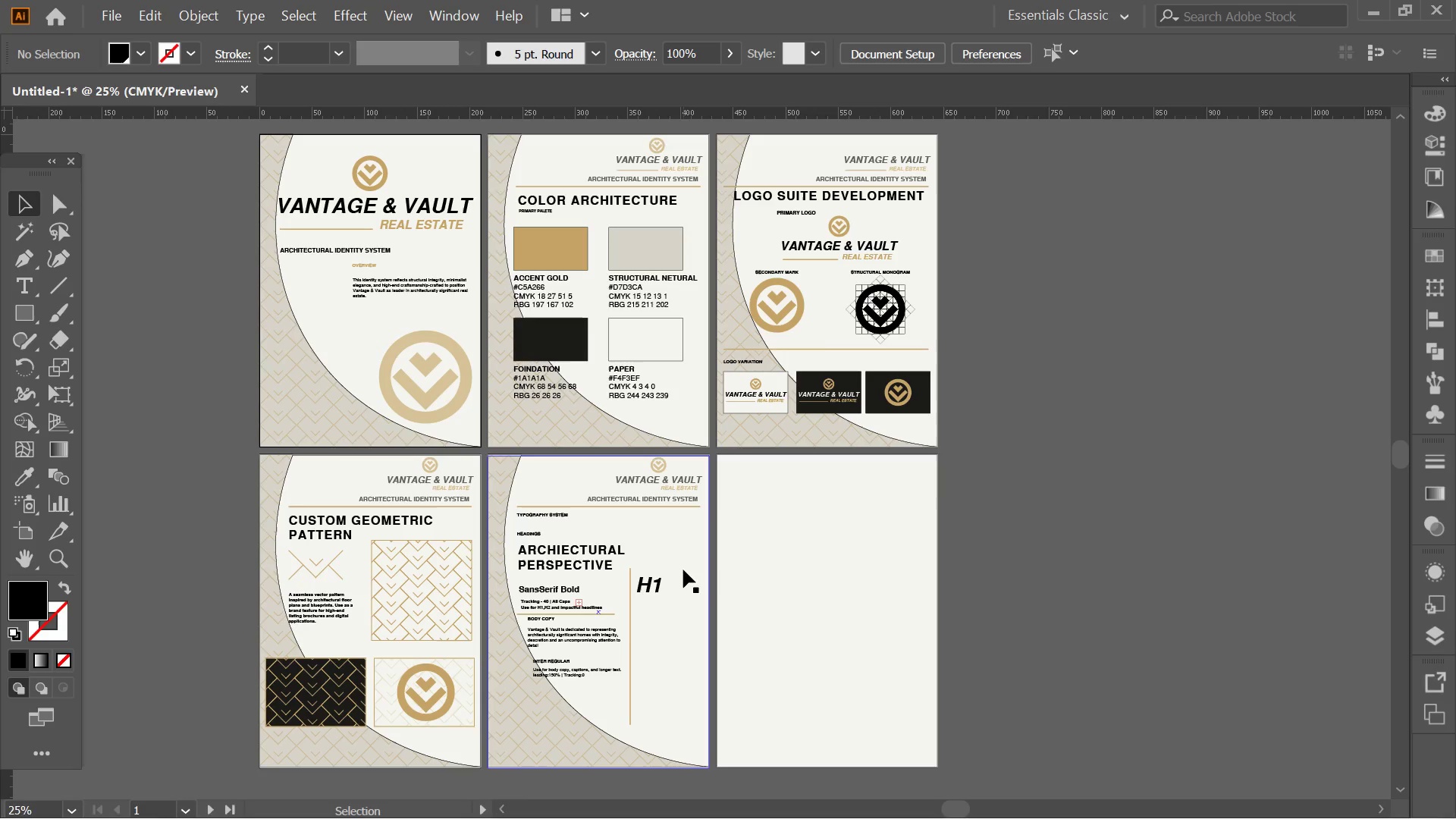 
left_click_drag(start_coordinate=[692, 522], to_coordinate=[651, 552])
 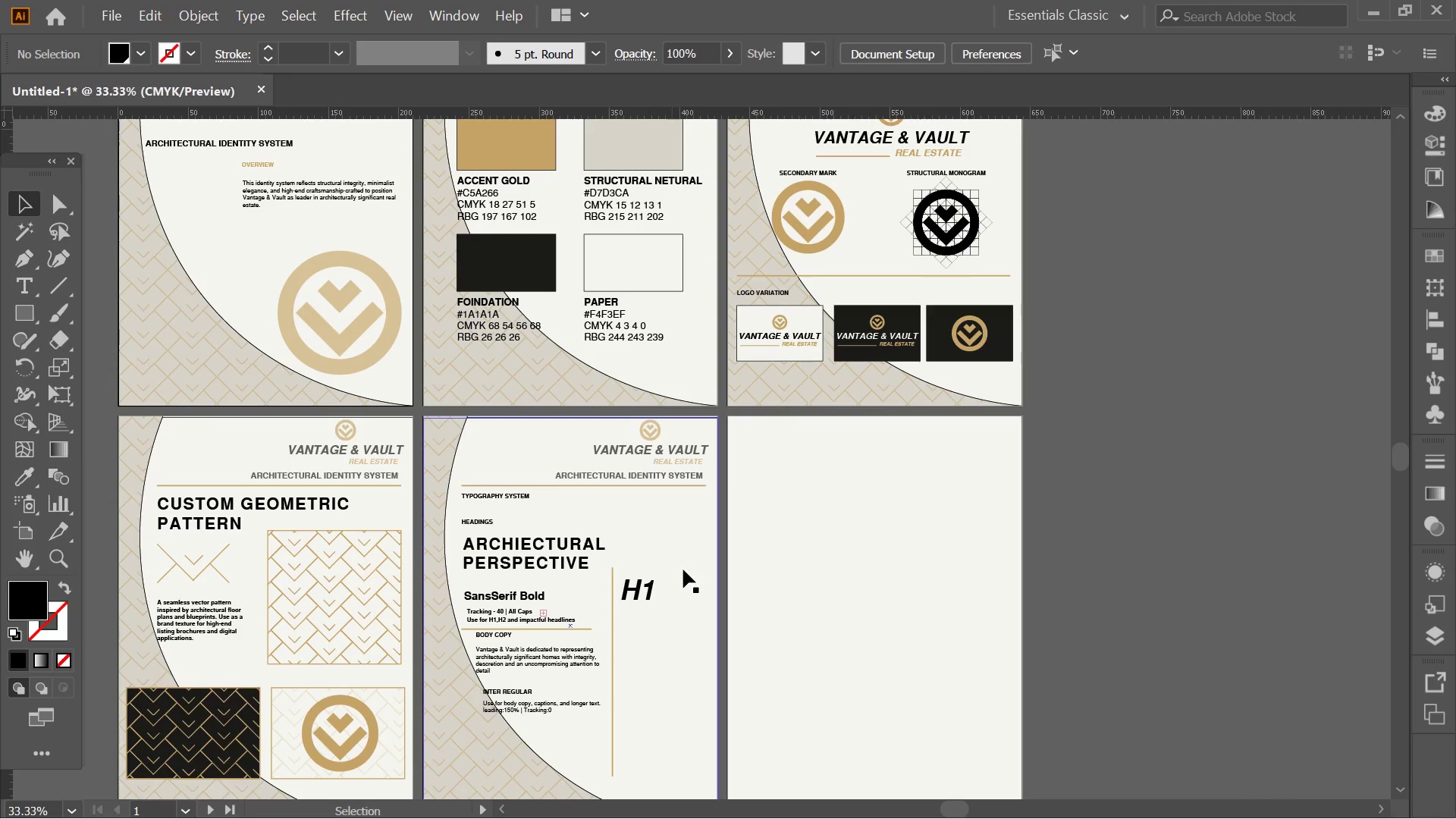 
scroll: coordinate [690, 557], scroll_direction: up, amount: 1.0
 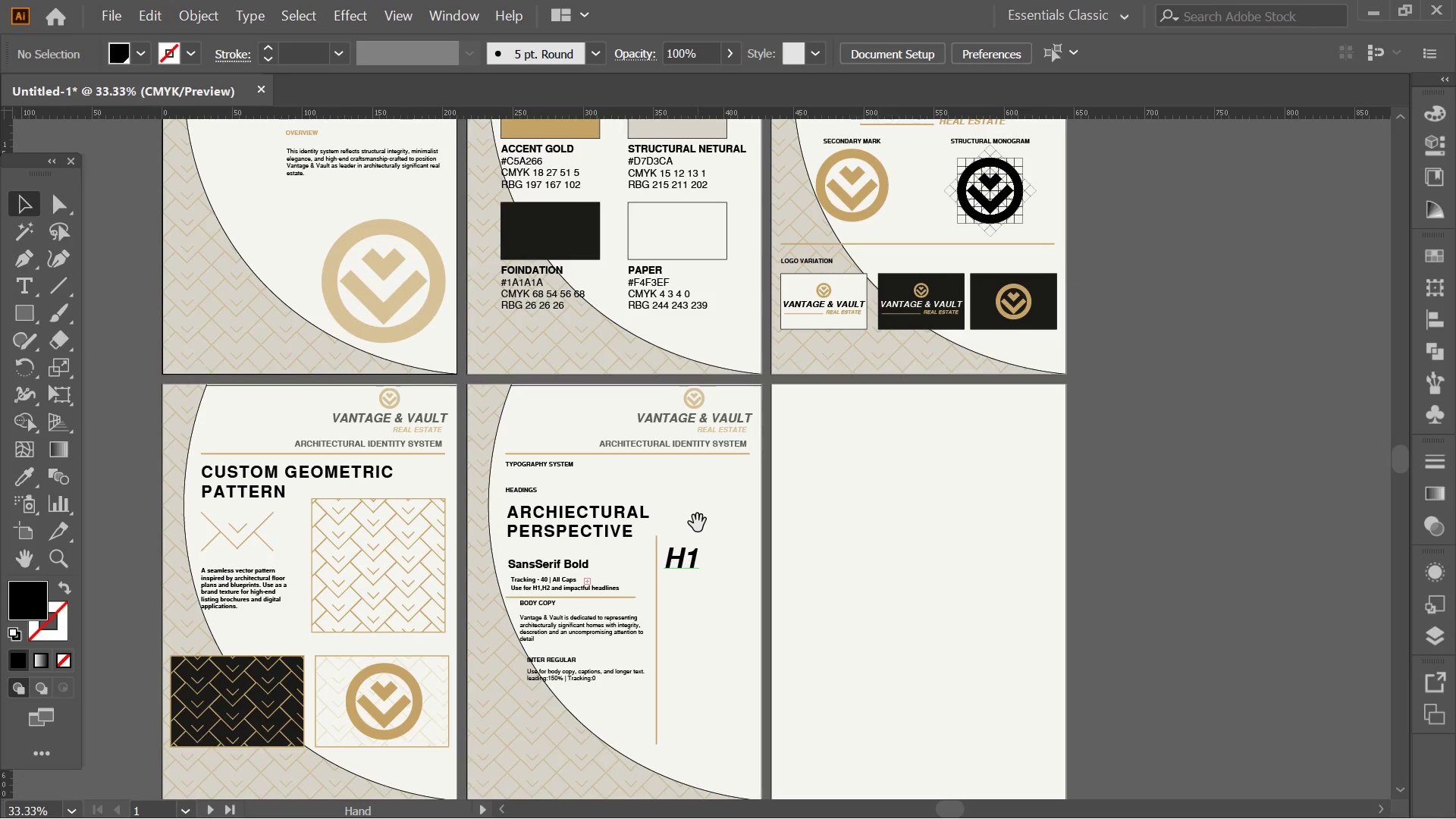 
key(Alt+AltLeft)
 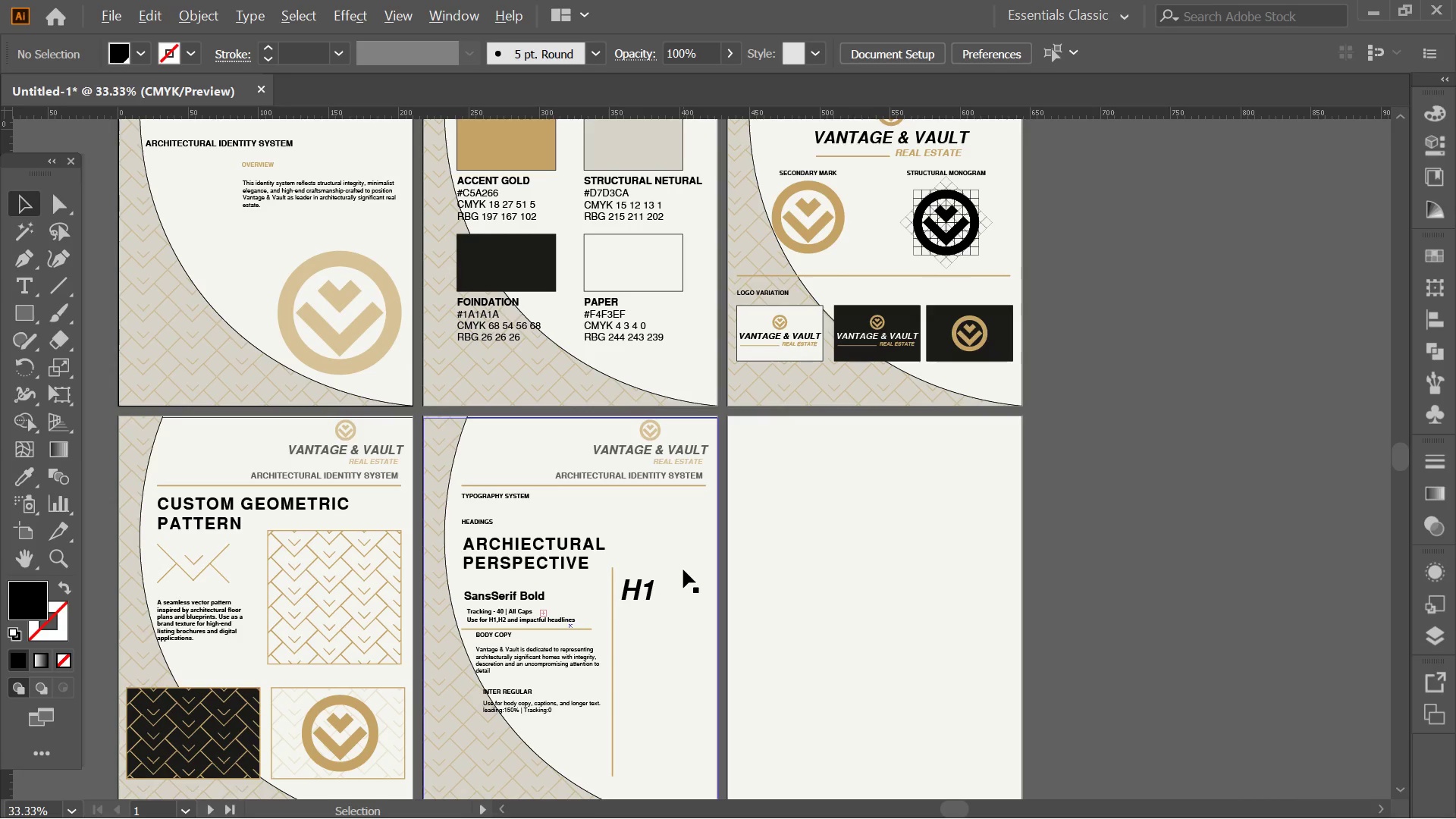 
hold_key(key=Space, duration=0.69)
 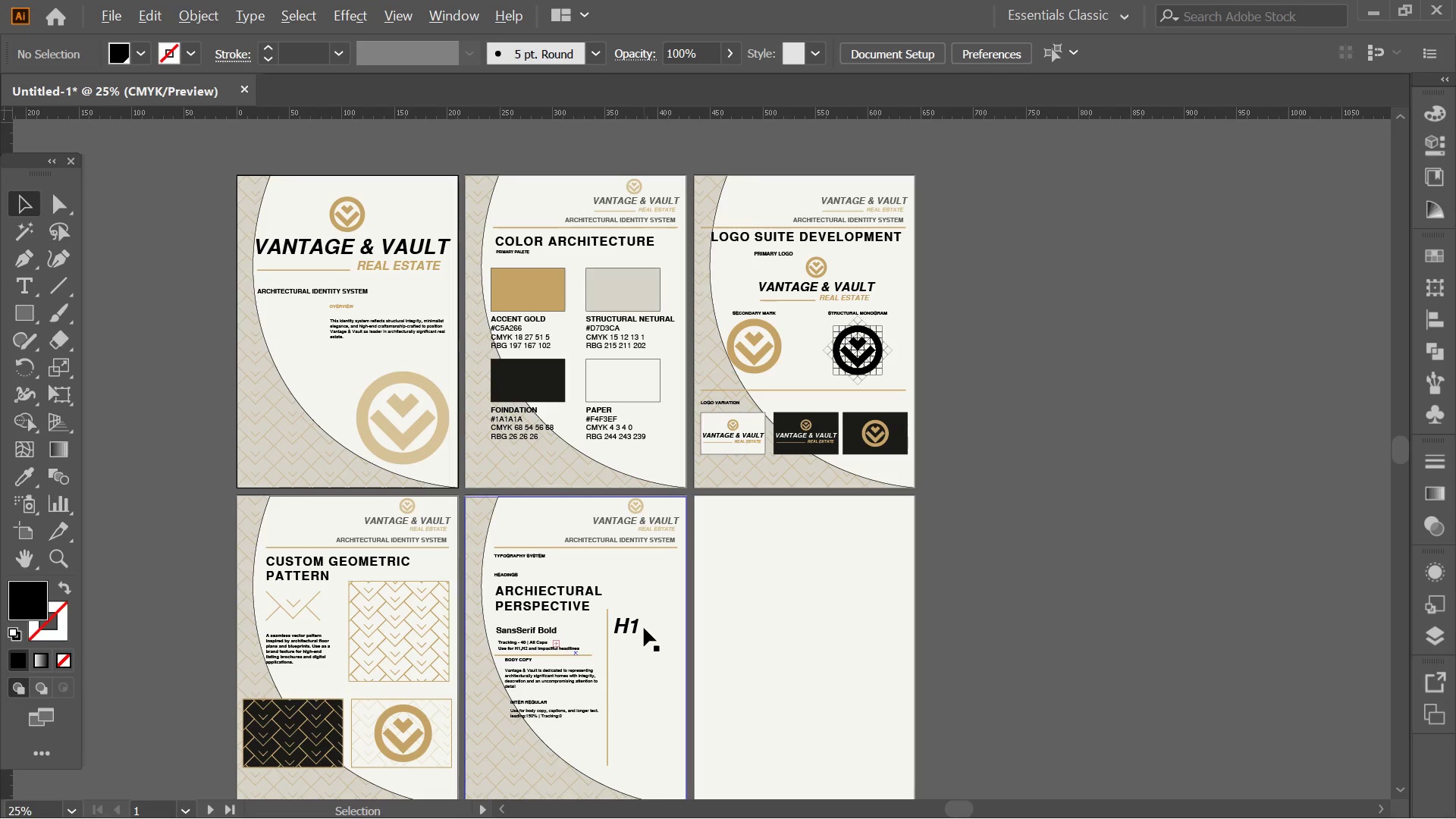 
scroll: coordinate [683, 570], scroll_direction: down, amount: 1.0
 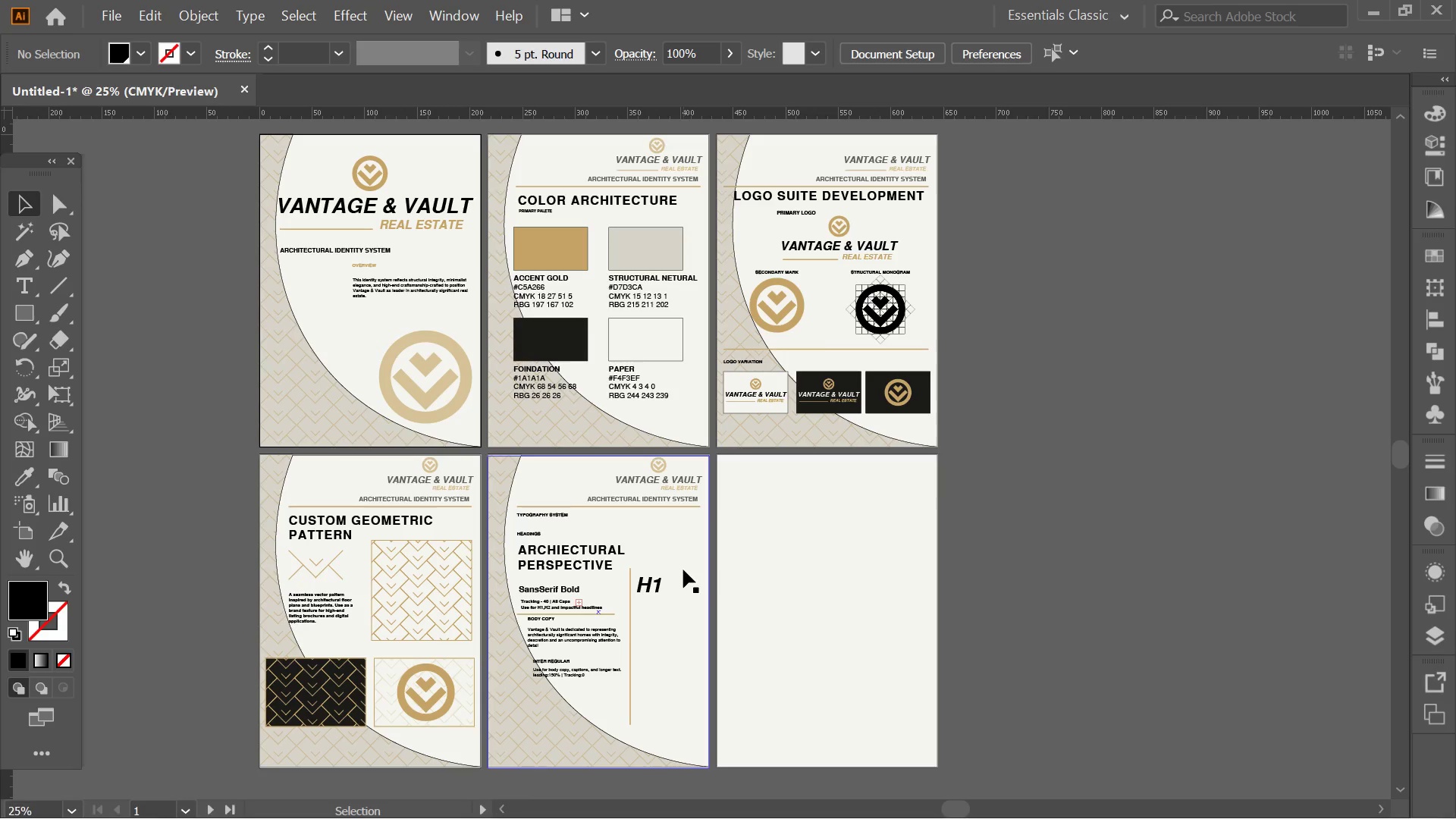 
left_click_drag(start_coordinate=[667, 588], to_coordinate=[645, 626])
 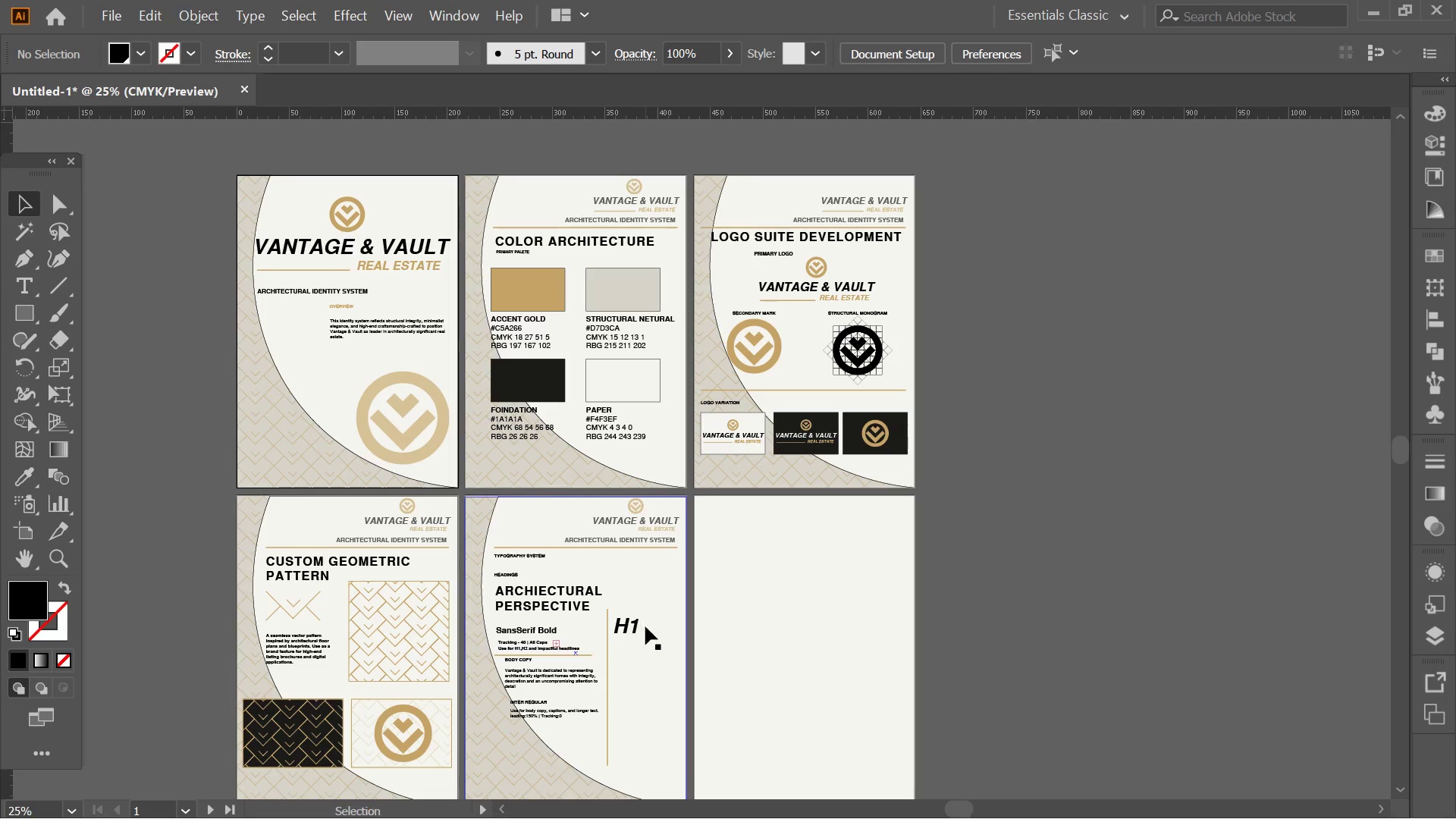 
hold_key(key=AltLeft, duration=1.39)
hold_key(key=AltLeft, duration=0.5)
scroll: coordinate [644, 628], scroll_direction: none, amount: 0.0
 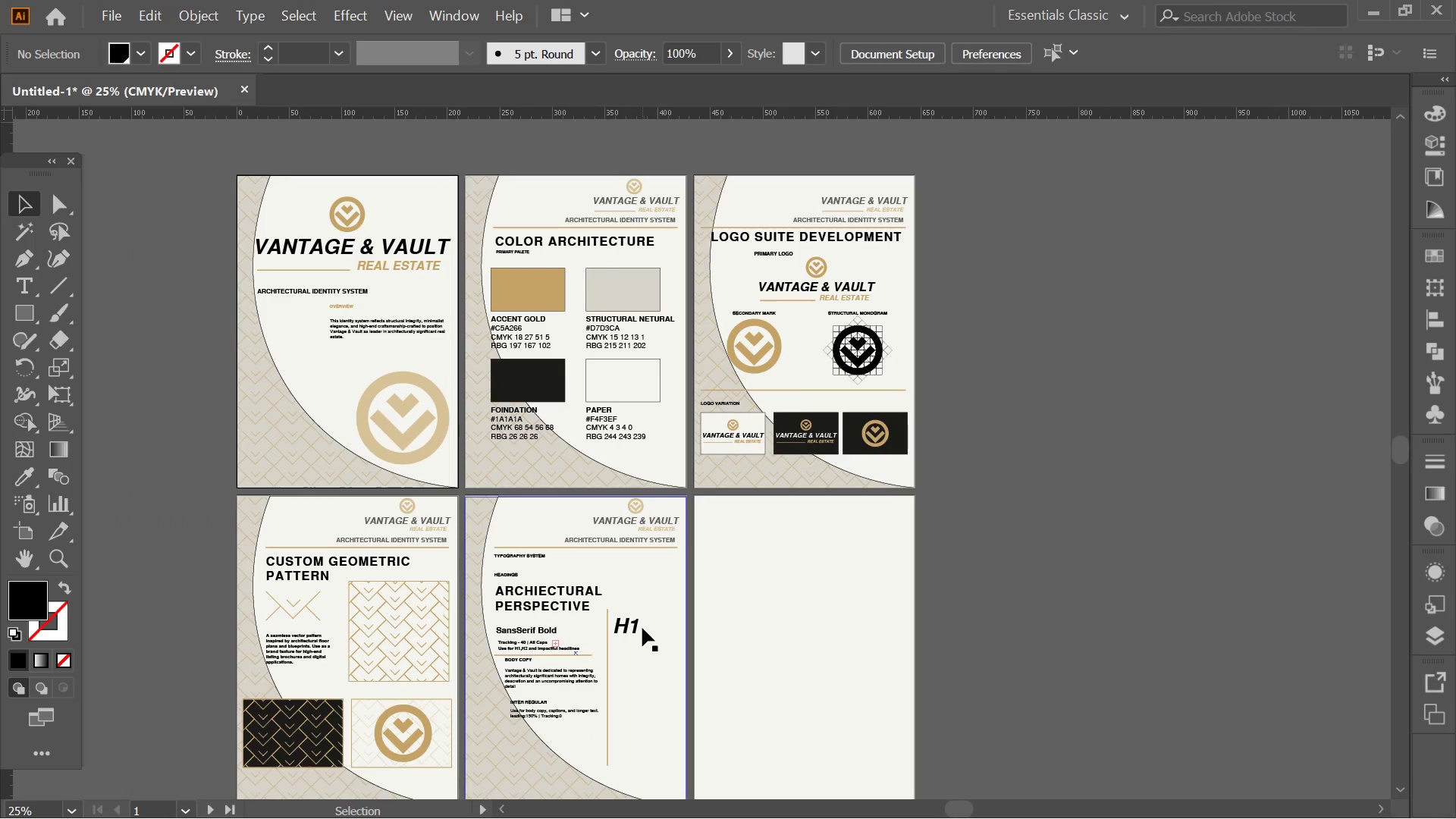 
hold_key(key=AltLeft, duration=0.86)
scroll: coordinate [642, 628], scroll_direction: up, amount: 2.0
 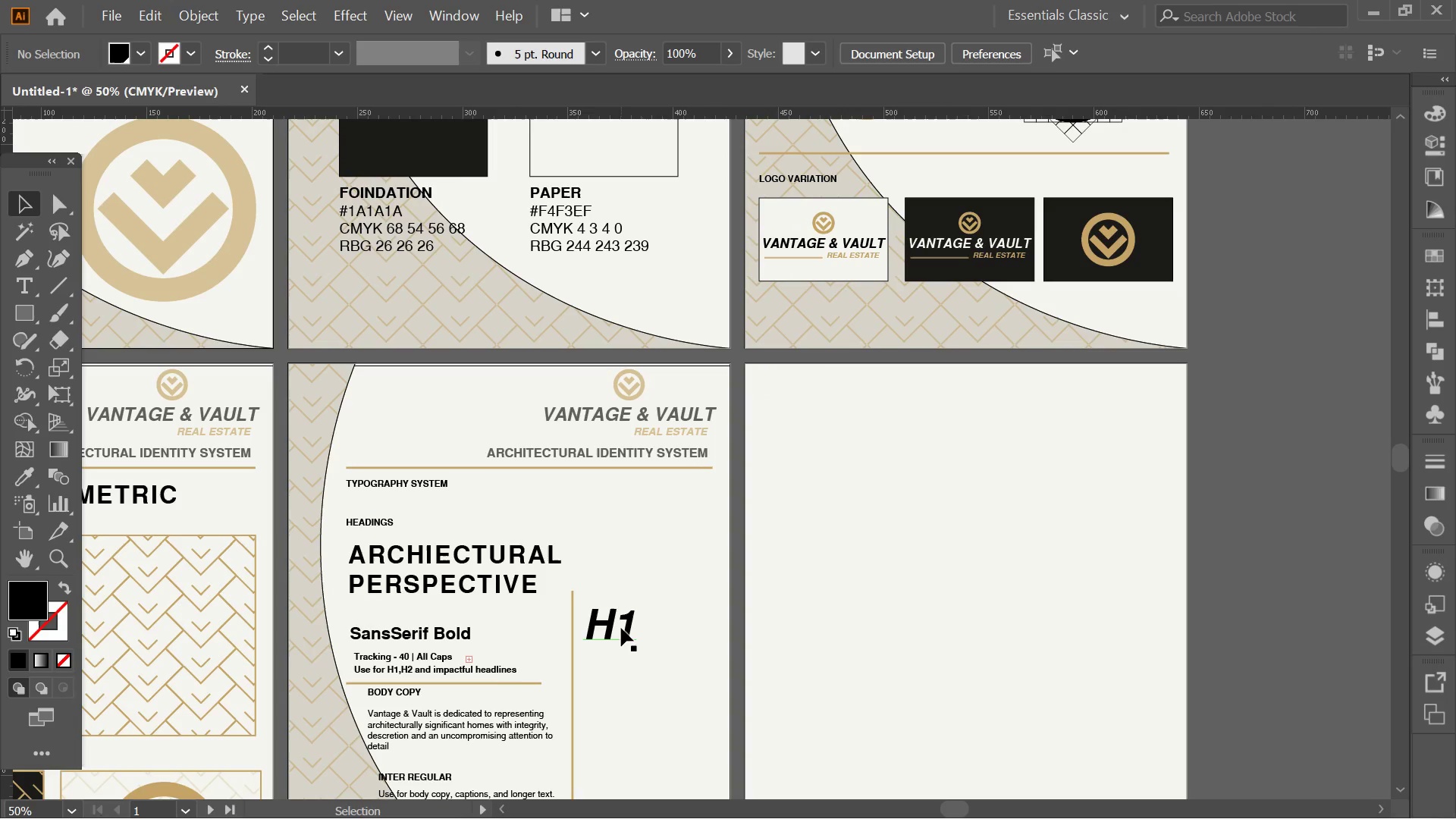 
left_click([620, 627])
 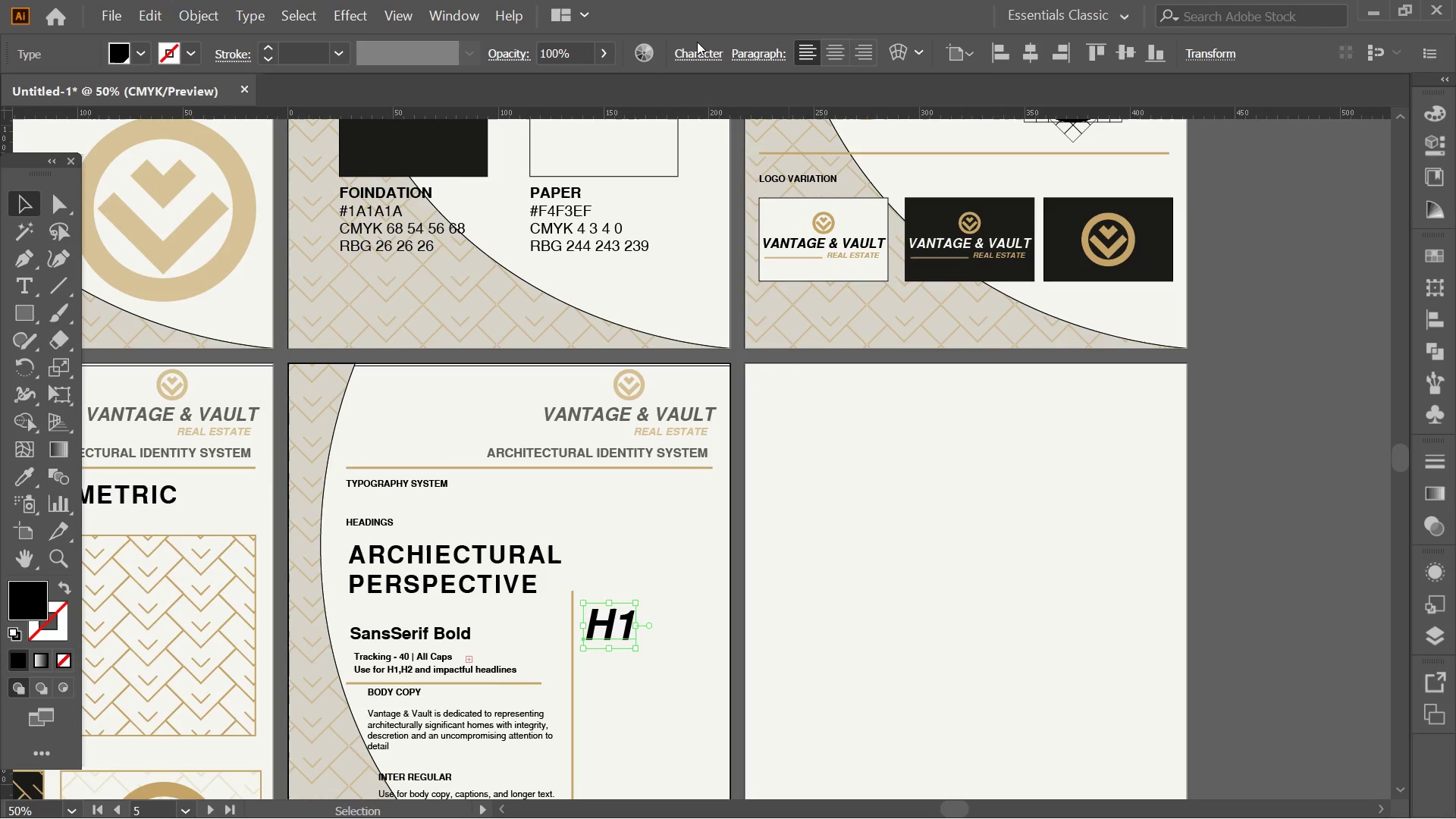 
left_click([697, 48])
 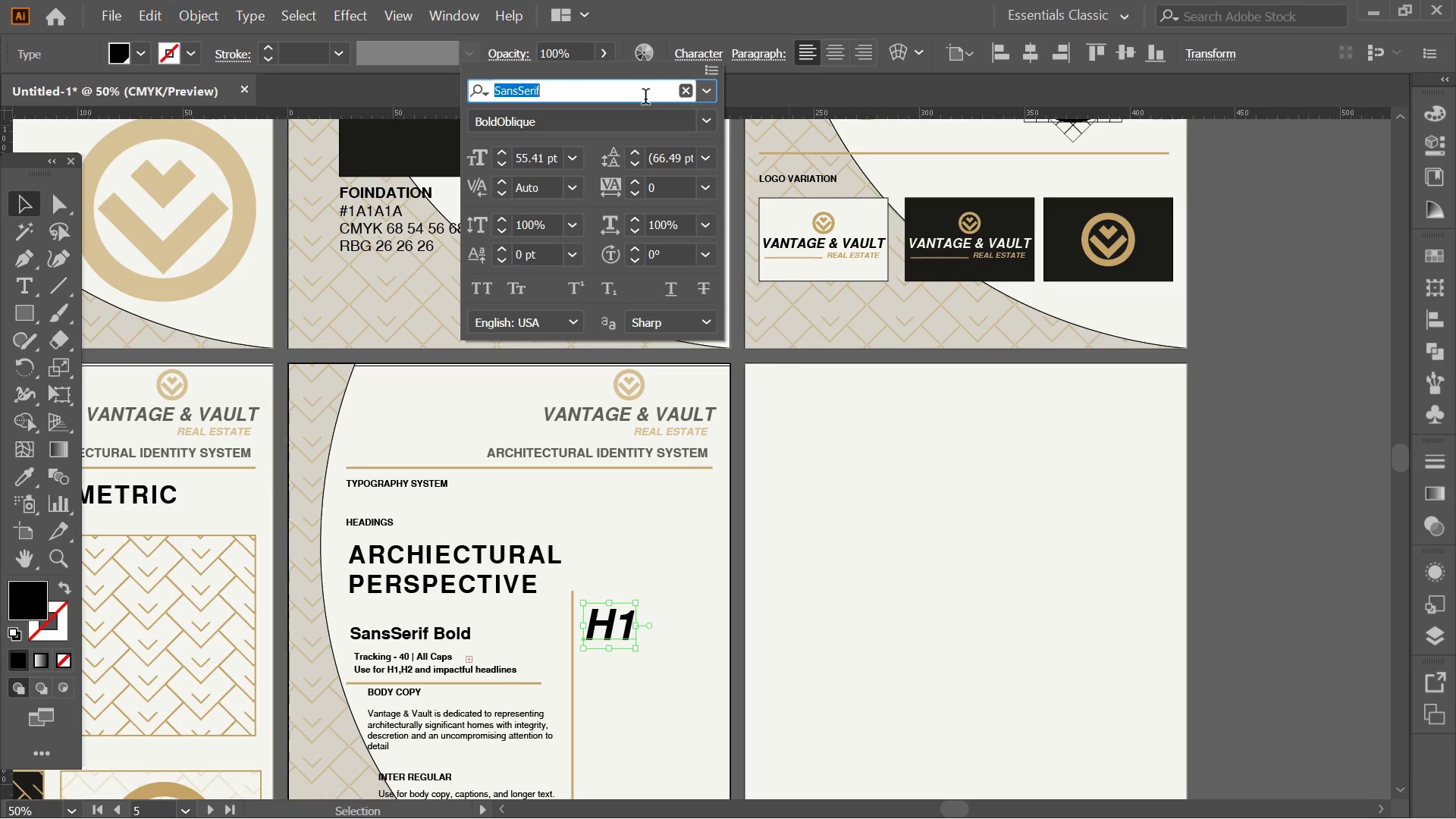 
key(Control+C)
 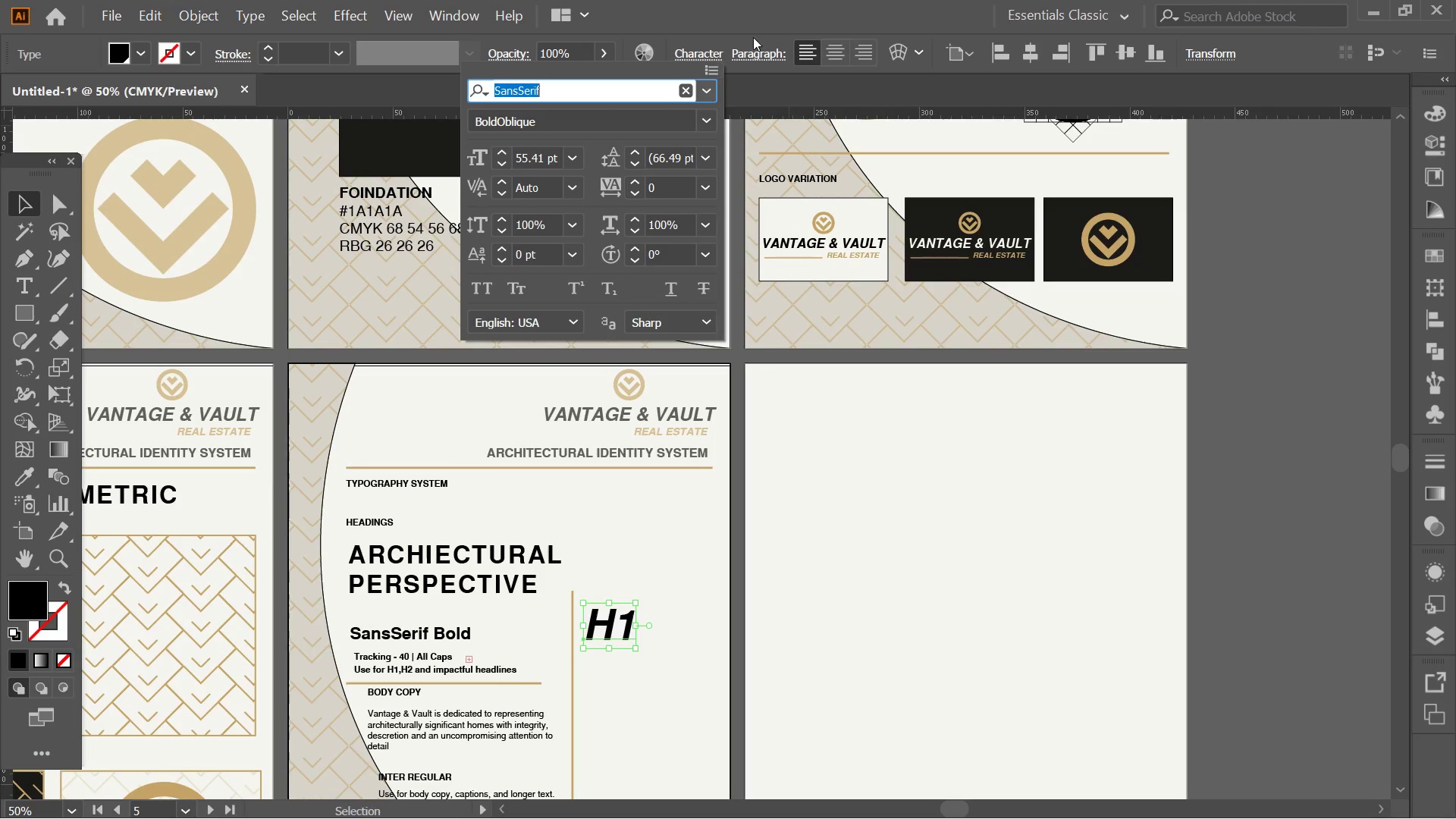 
left_click([752, 0])
 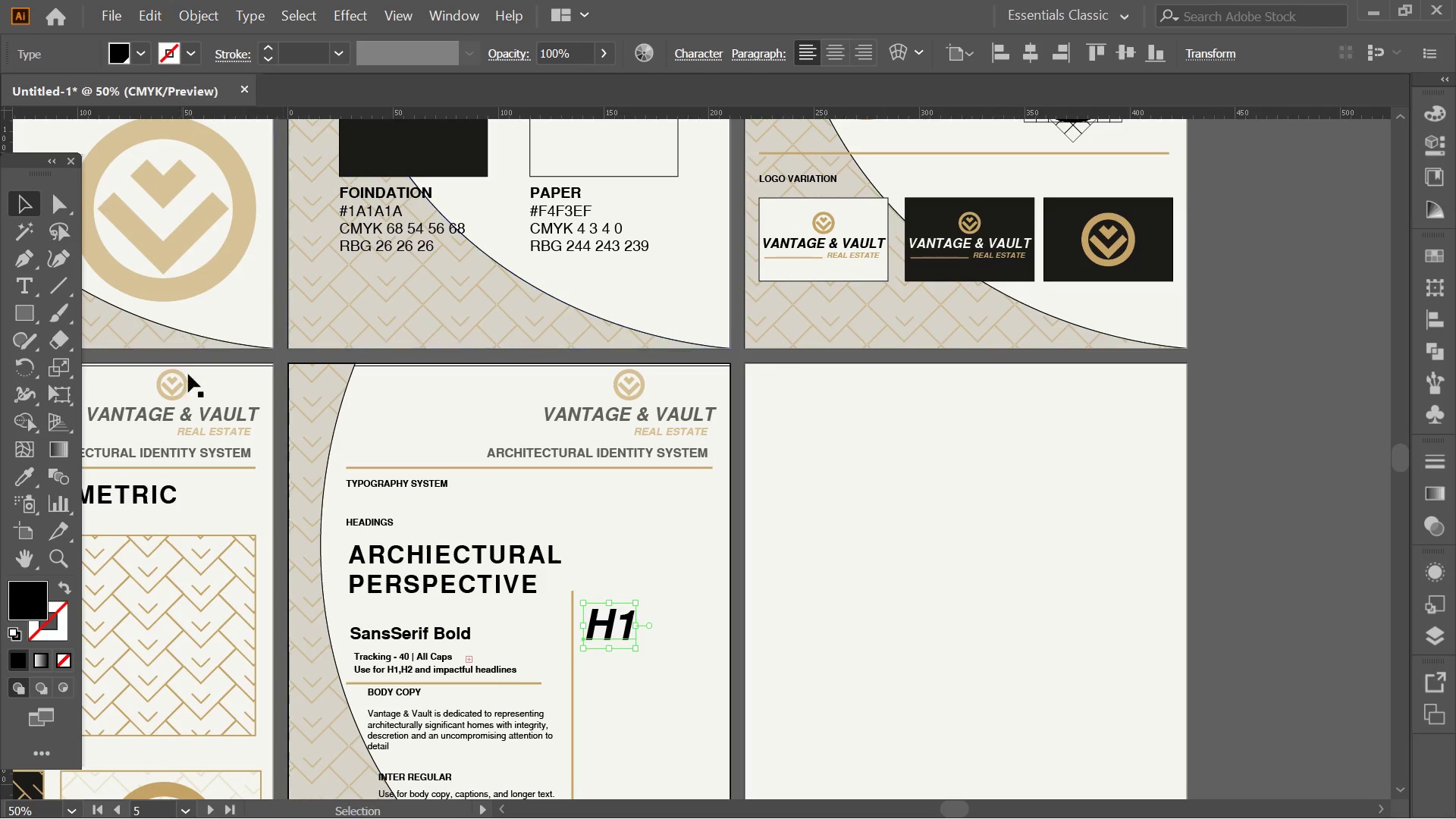 
hold_key(key=Space, duration=0.42)
 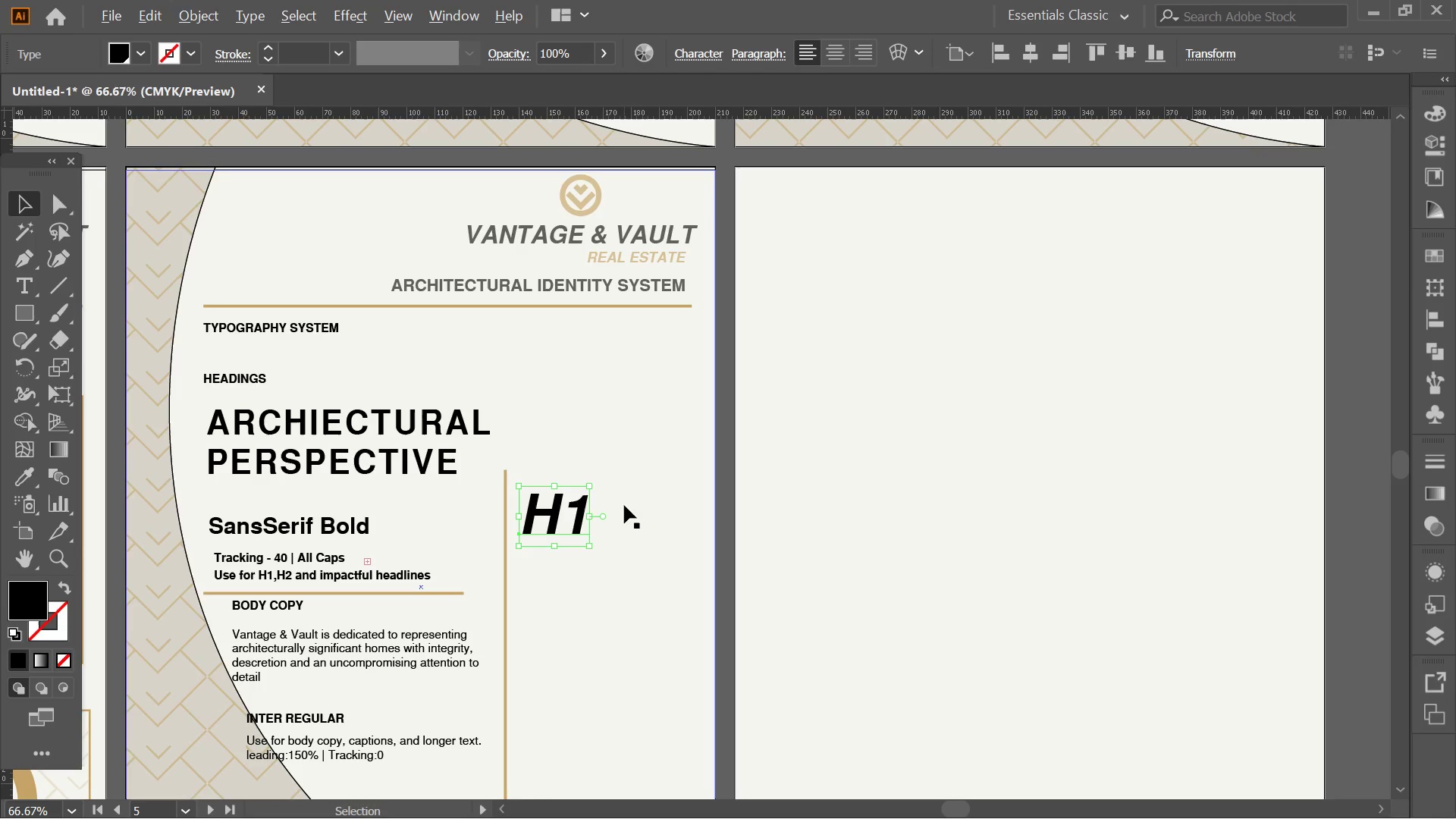 
left_click_drag(start_coordinate=[604, 450], to_coordinate=[570, 339])
 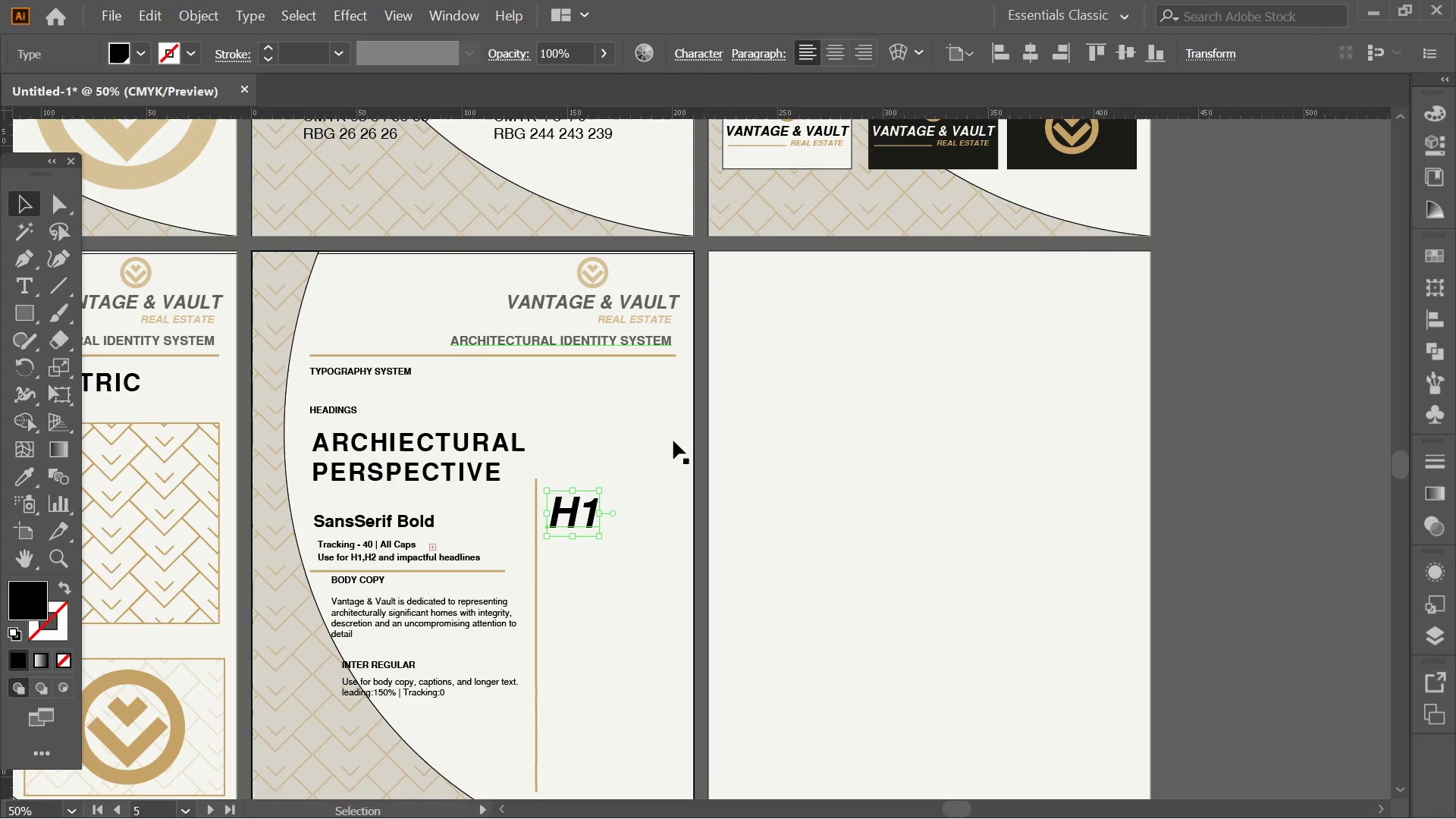 
hold_key(key=AltLeft, duration=0.59)
scroll: coordinate [629, 504], scroll_direction: up, amount: 1.0
 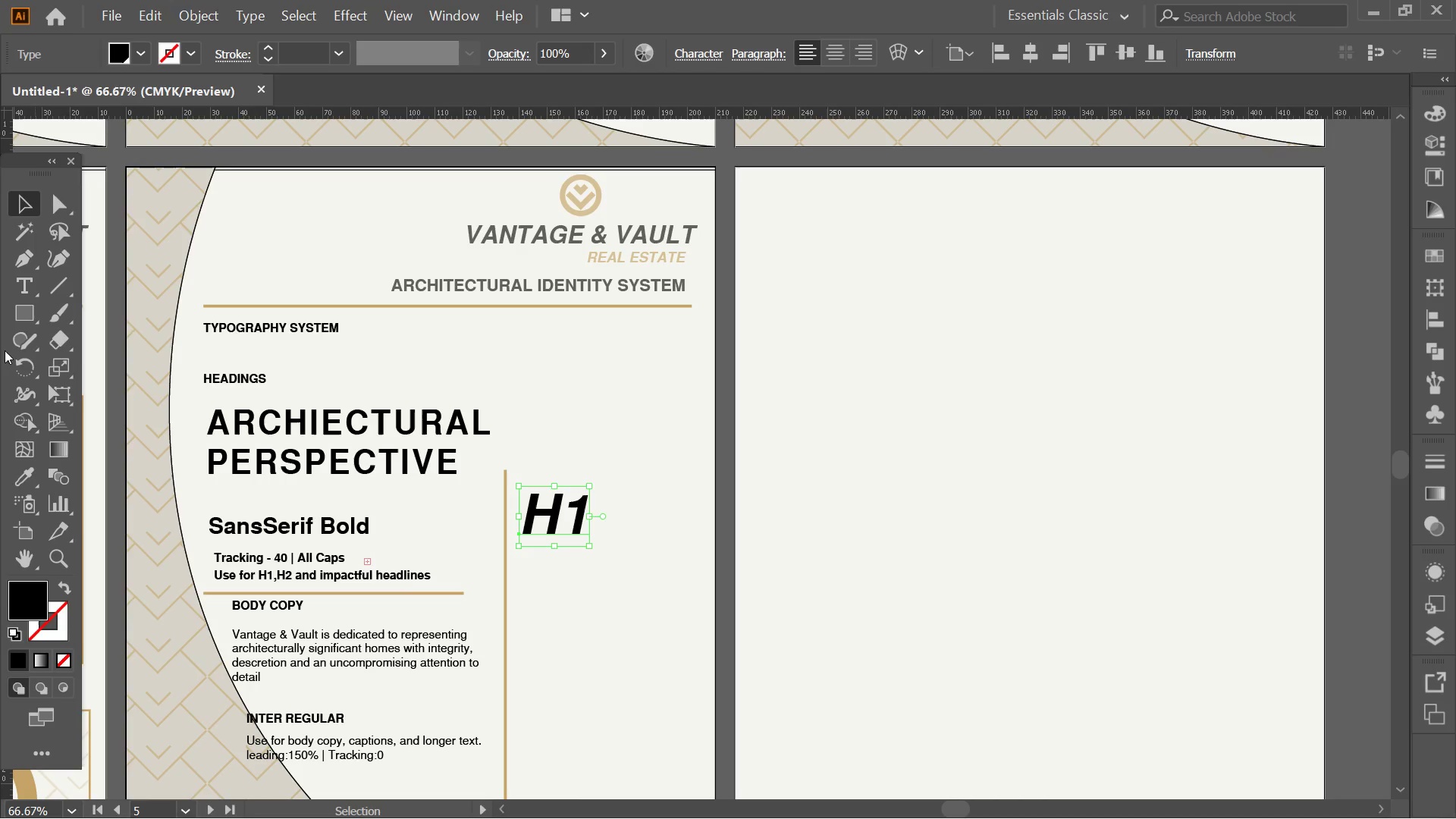 
left_click([17, 284])
 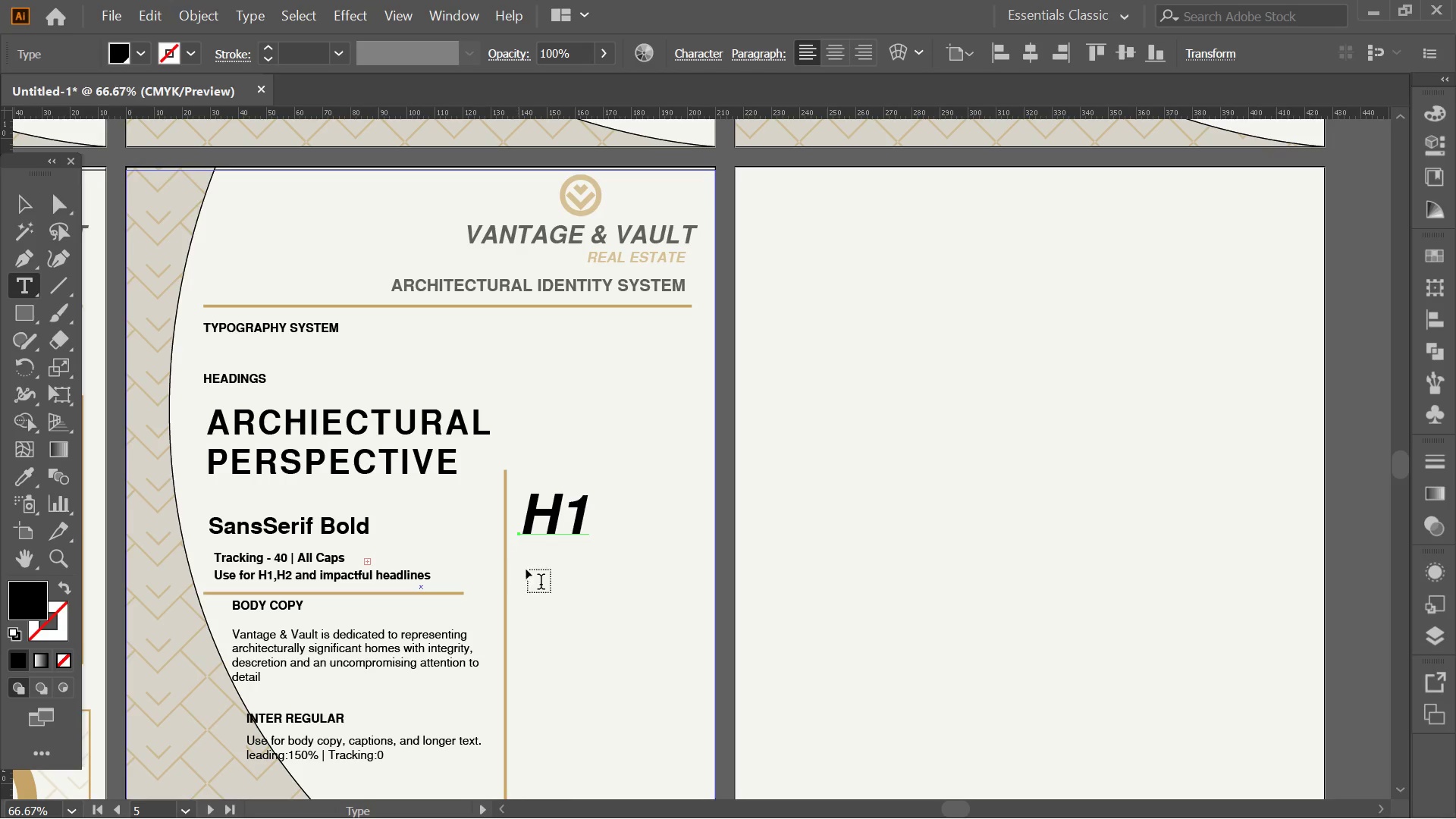 
left_click([523, 570])
 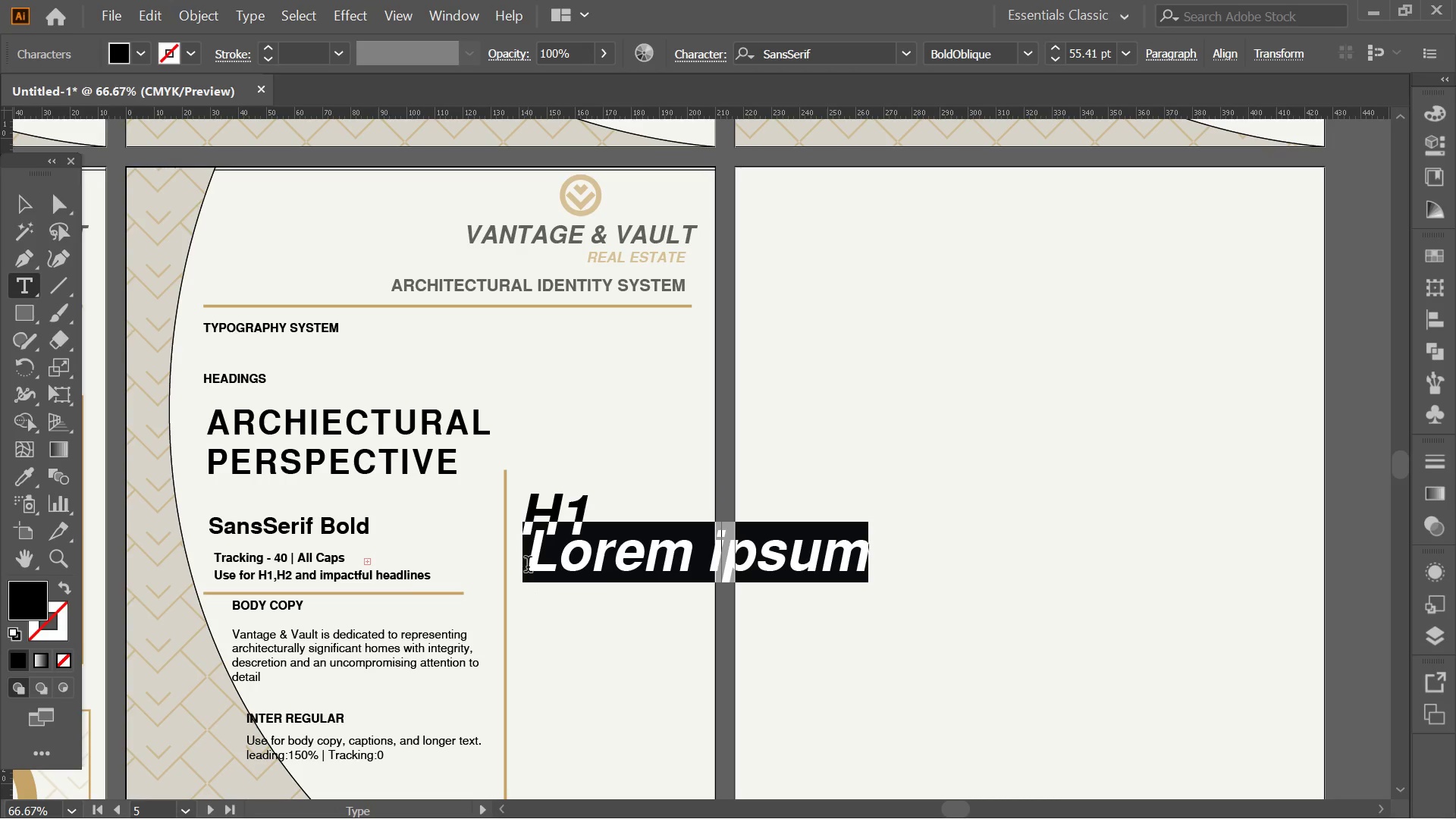 
hold_key(key=ControlLeft, duration=0.78)
 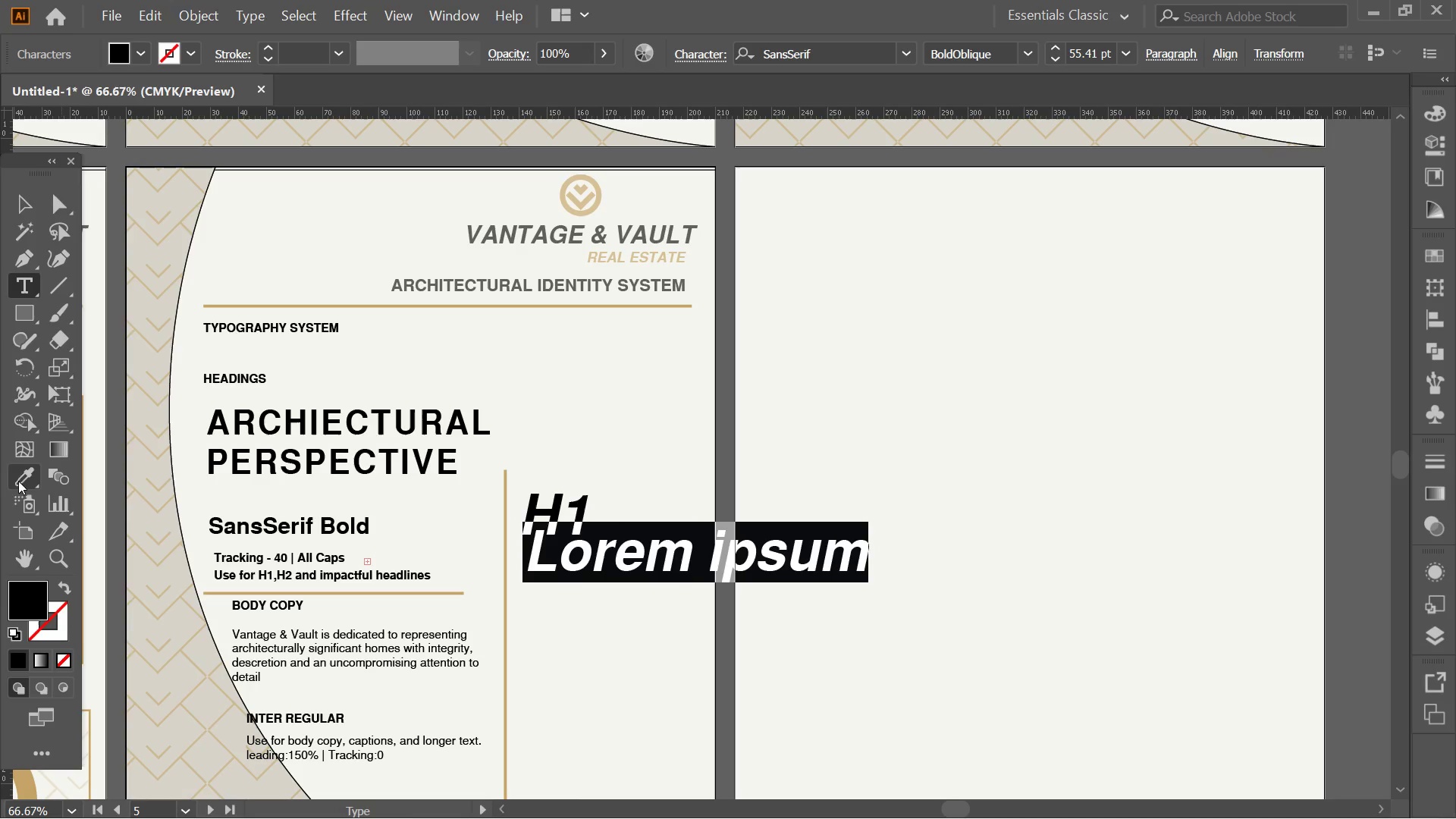 
left_click([17, 474])
 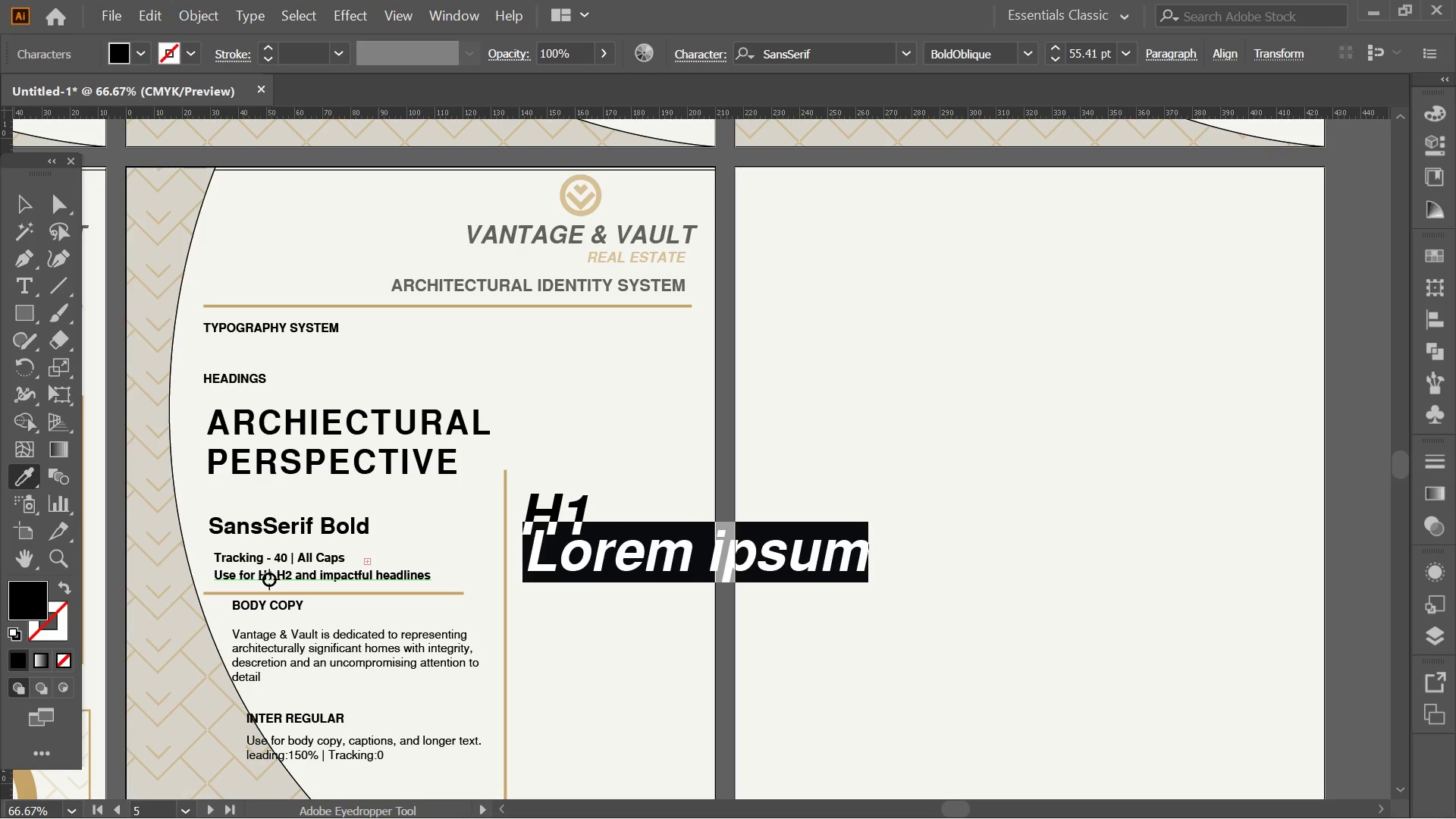 
left_click([265, 579])
 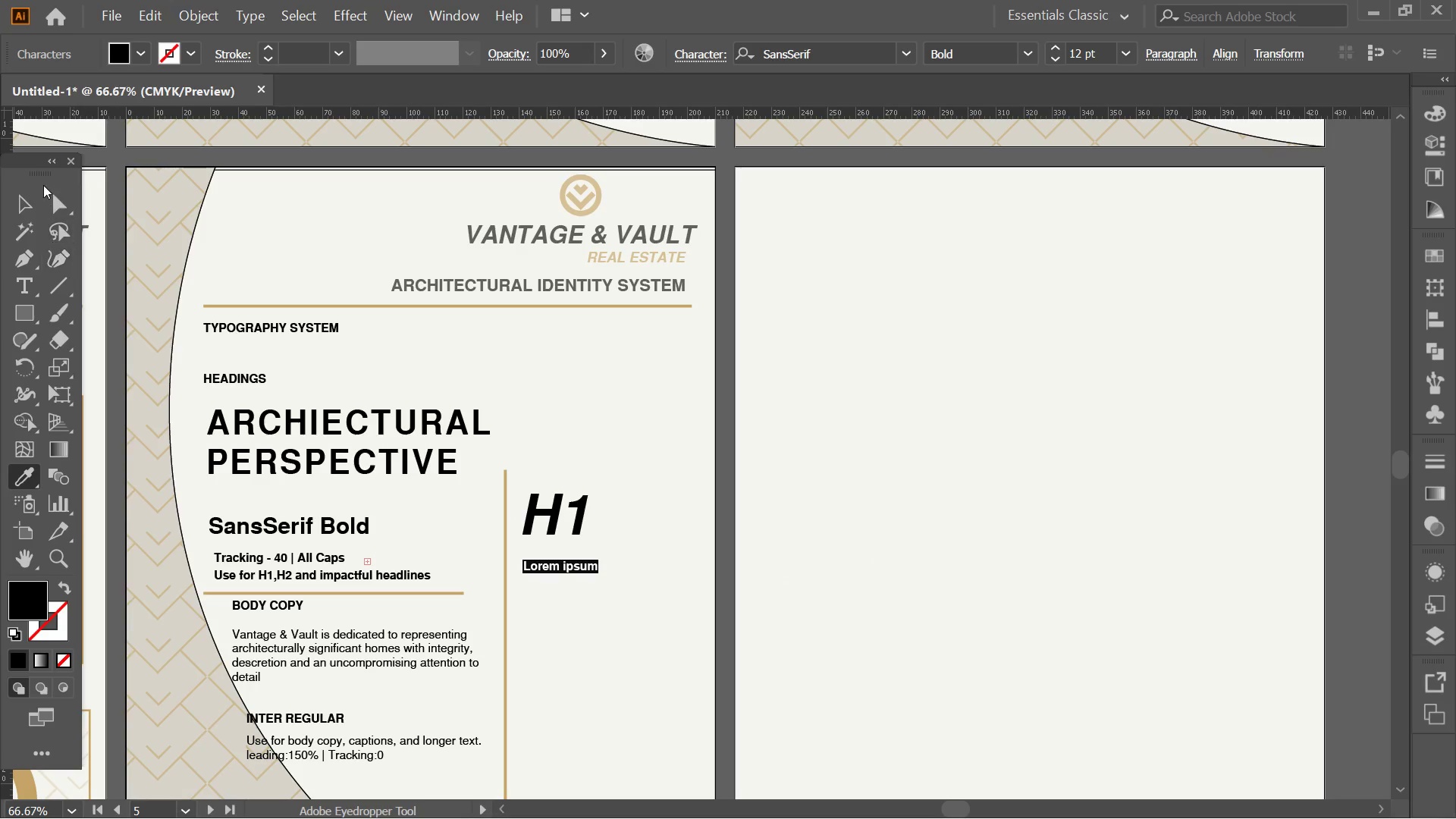 
left_click([33, 210])
 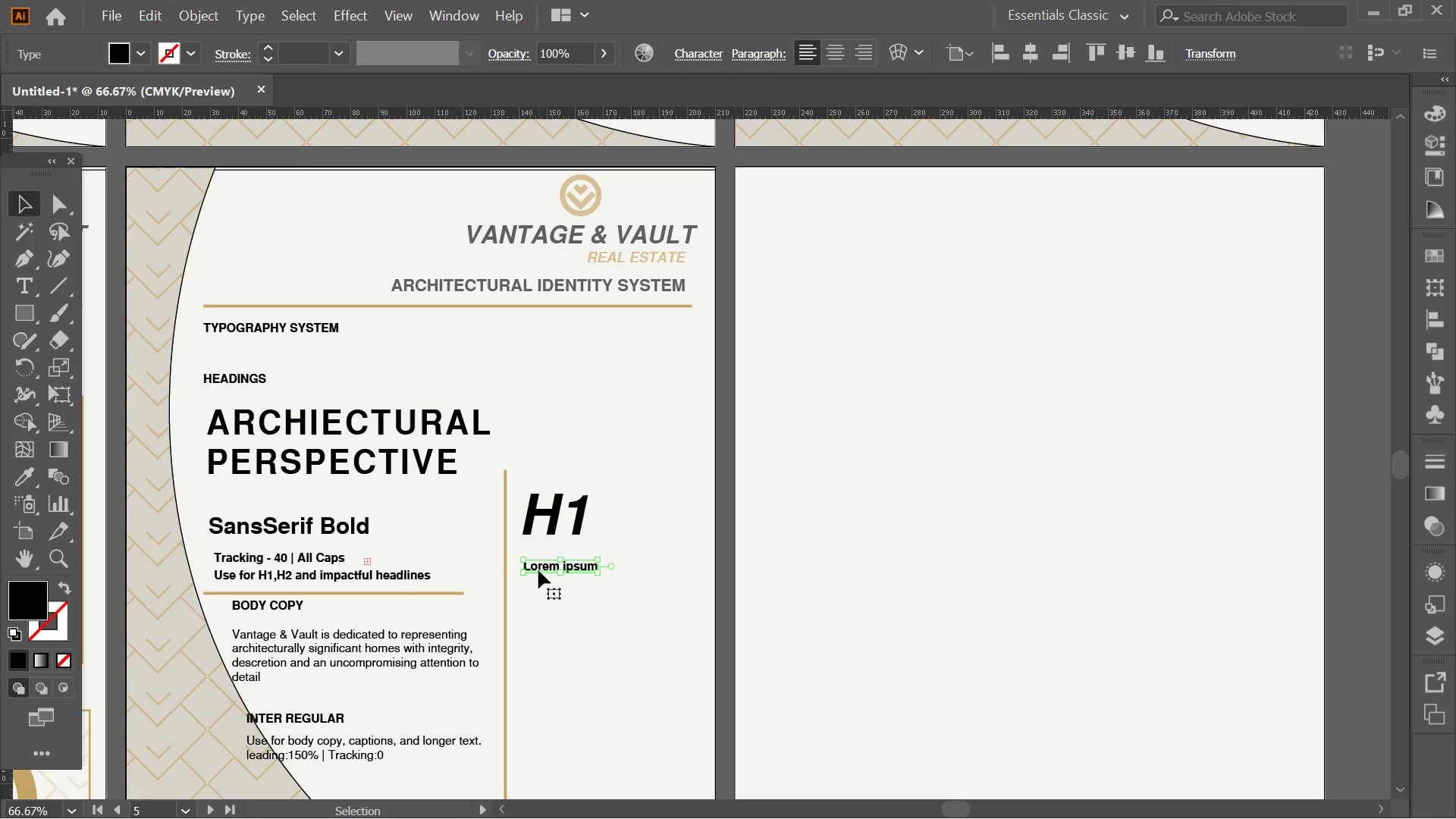 
double_click([541, 567])
 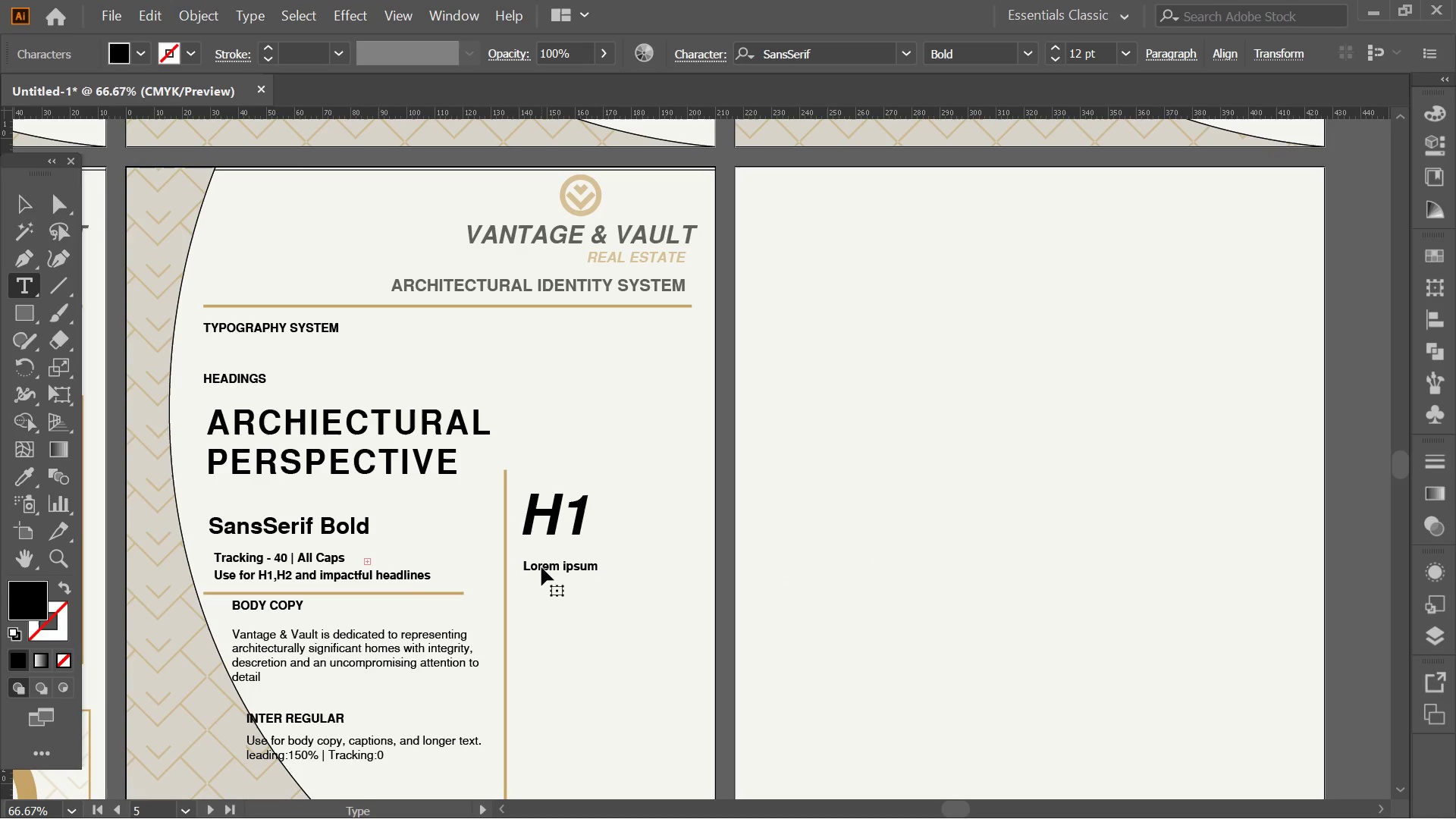 
triple_click([541, 567])
 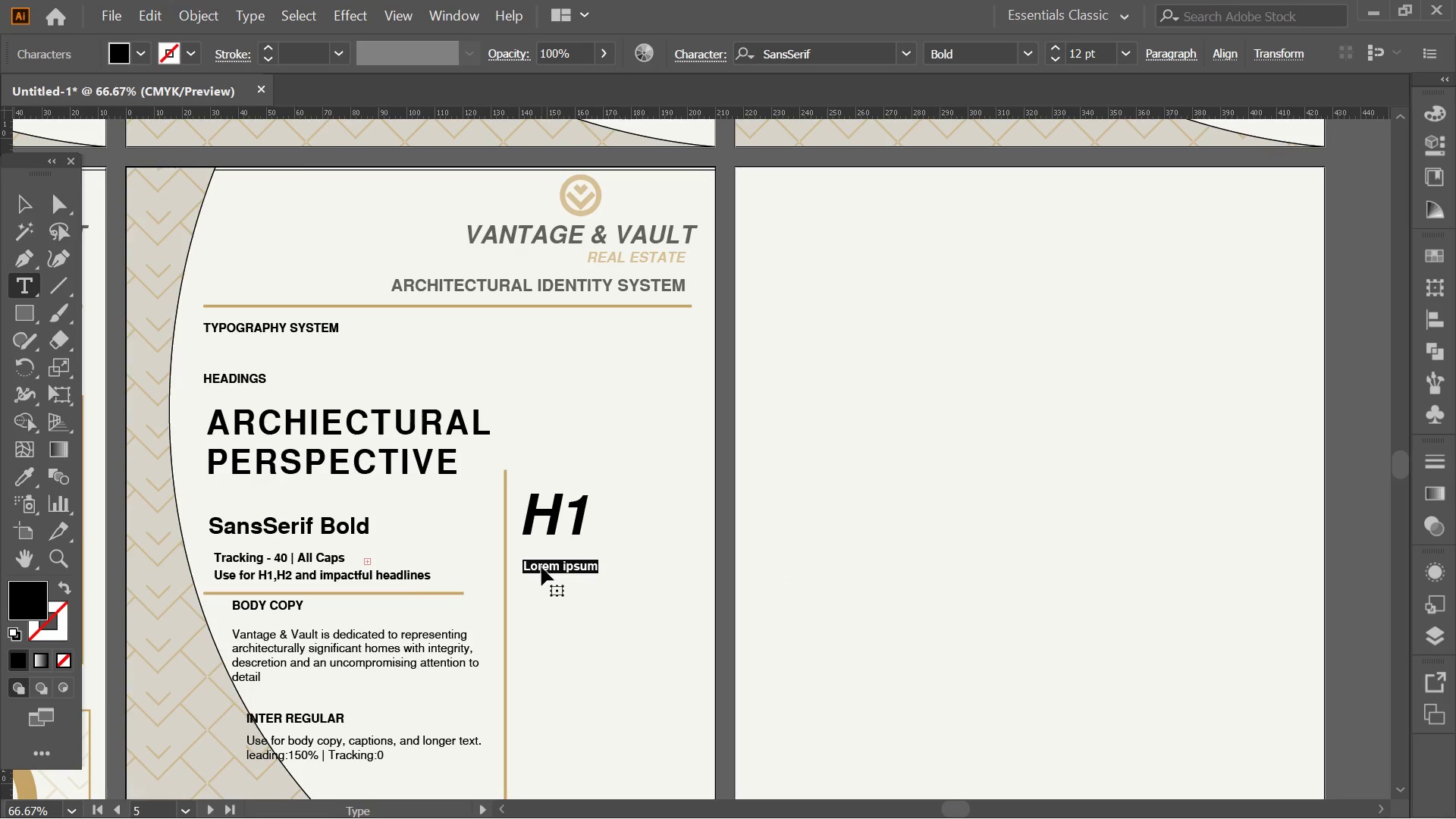 
key(Control+ControlLeft)
 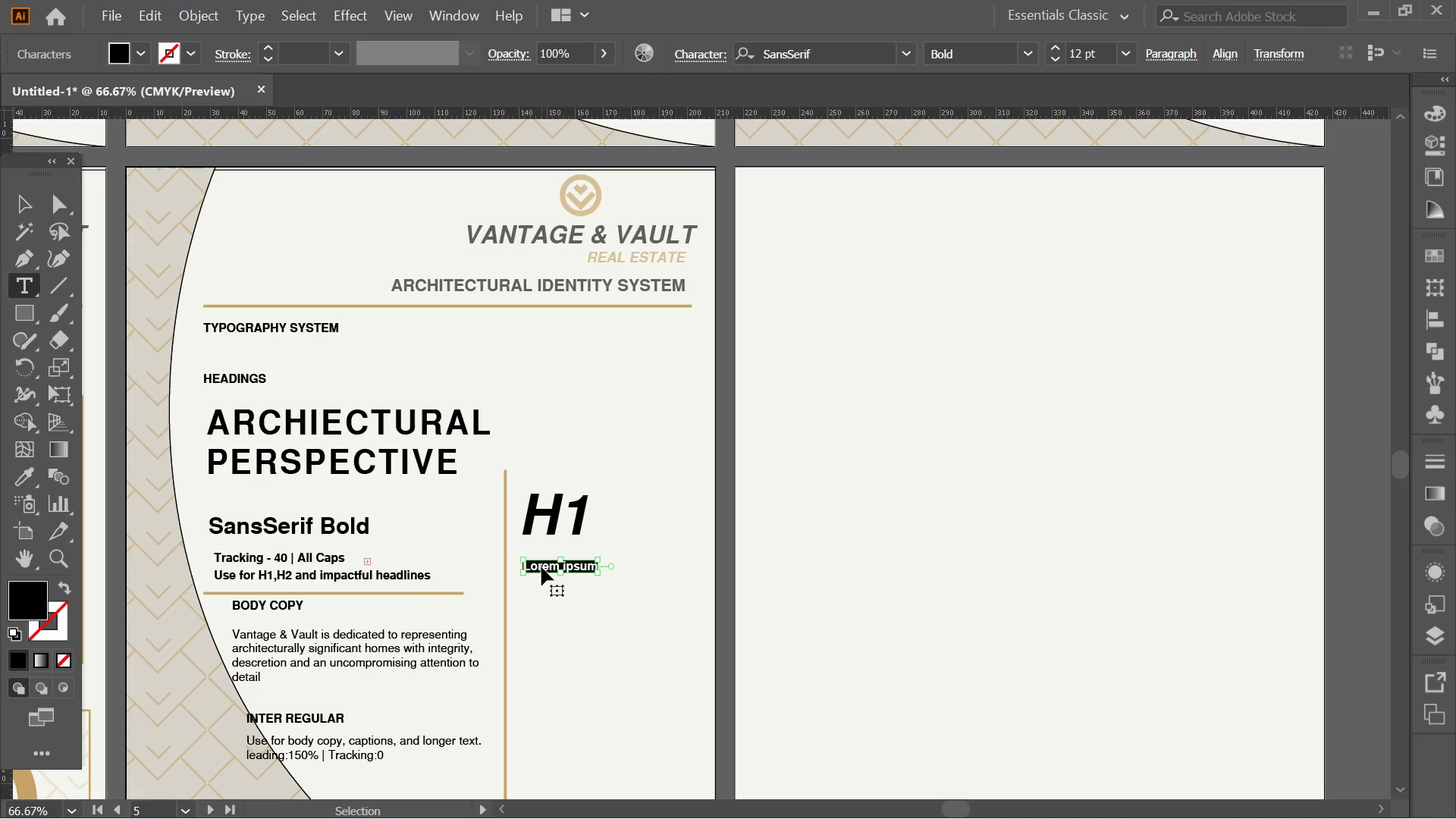 
key(Control+V)
 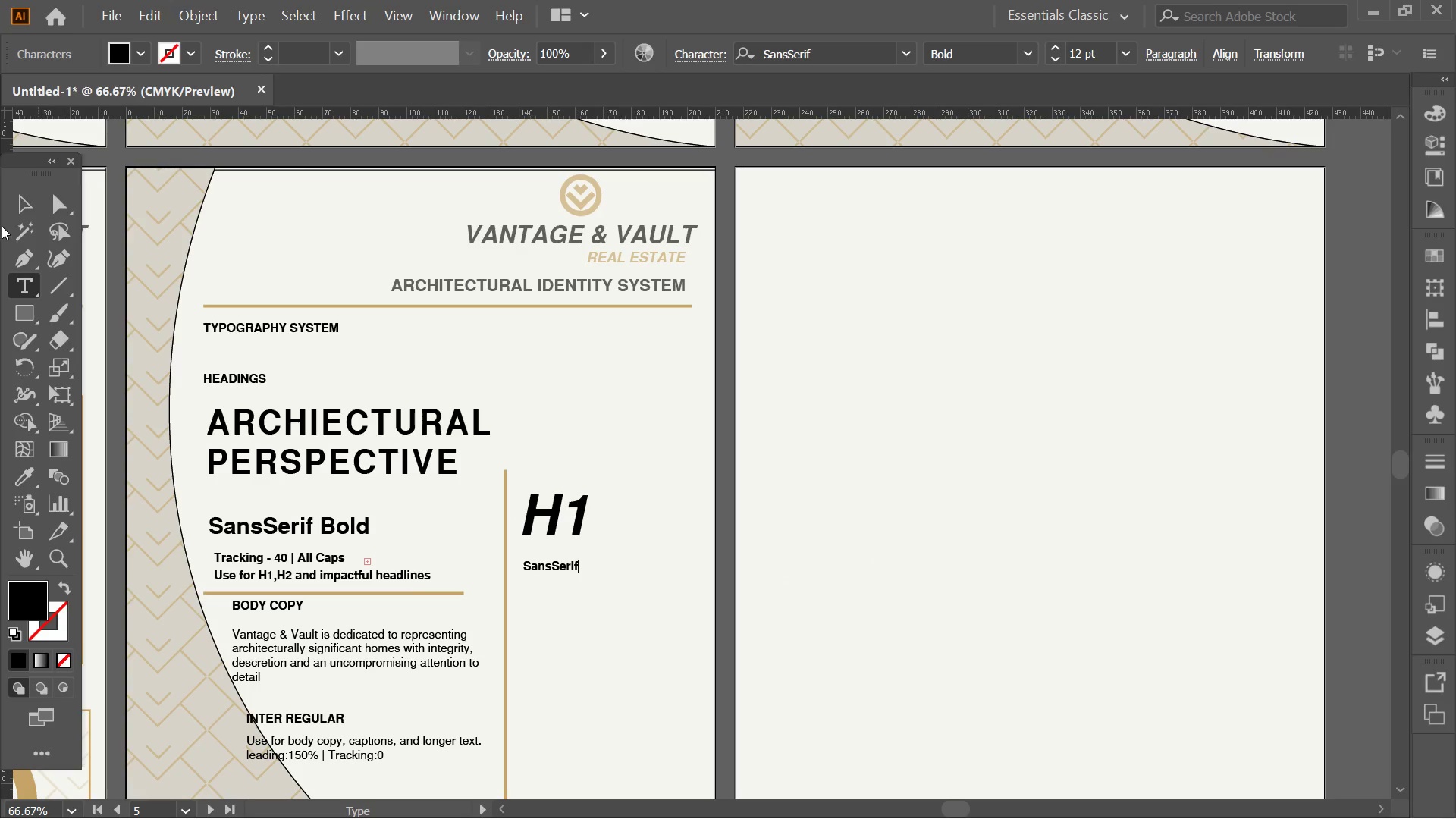 
key(Space)
 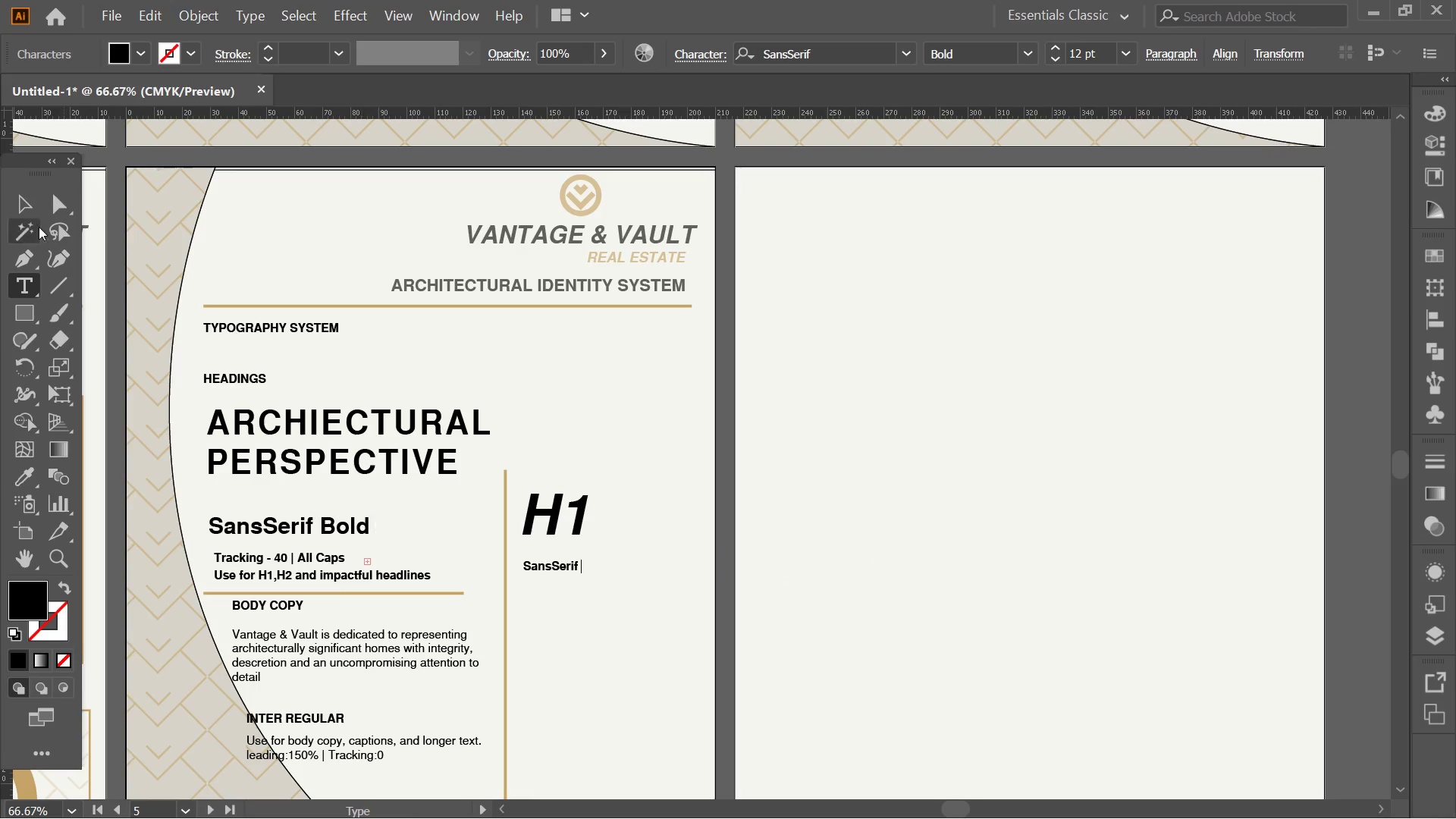 
left_click([19, 192])
 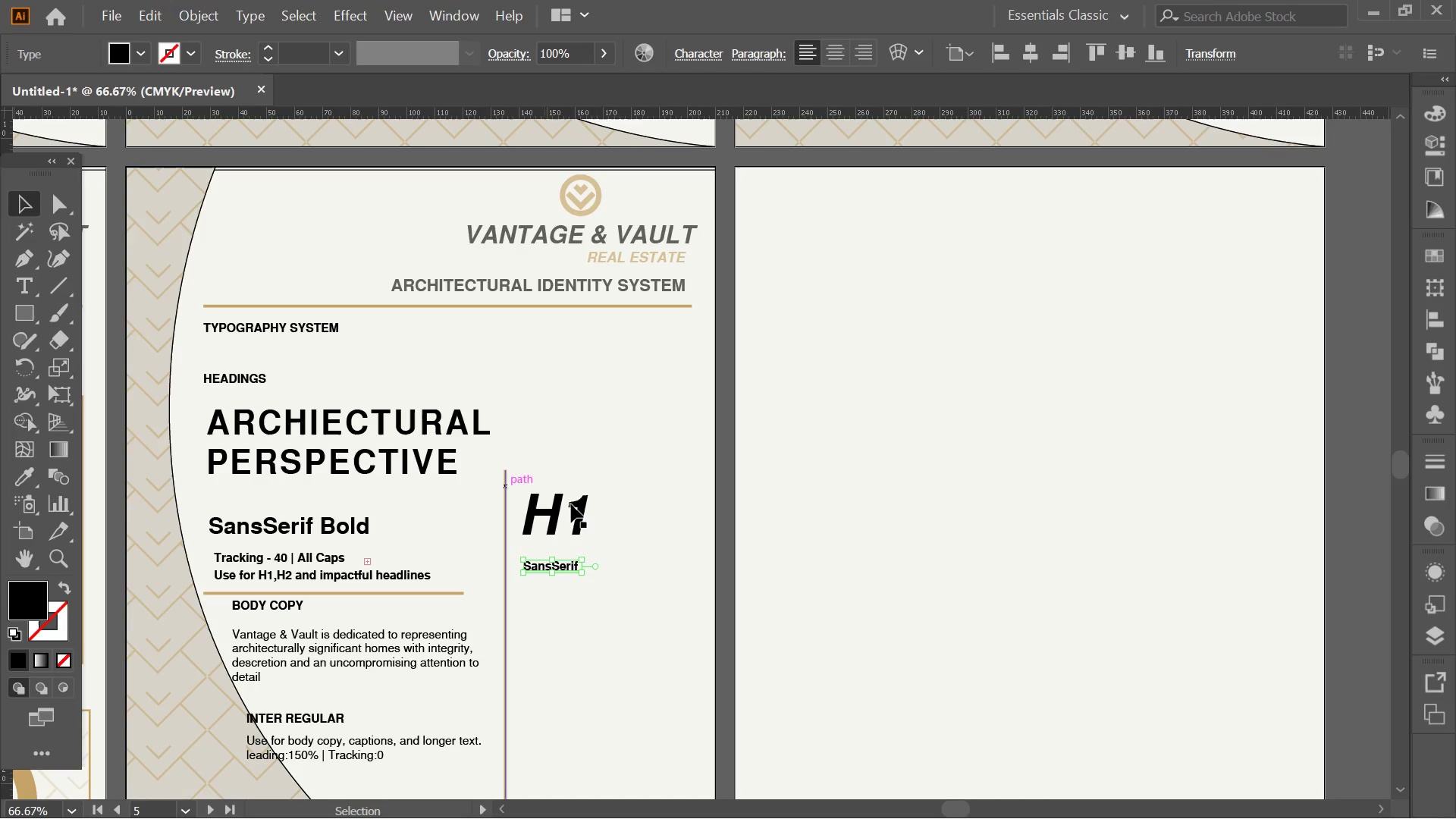 
left_click([574, 504])
 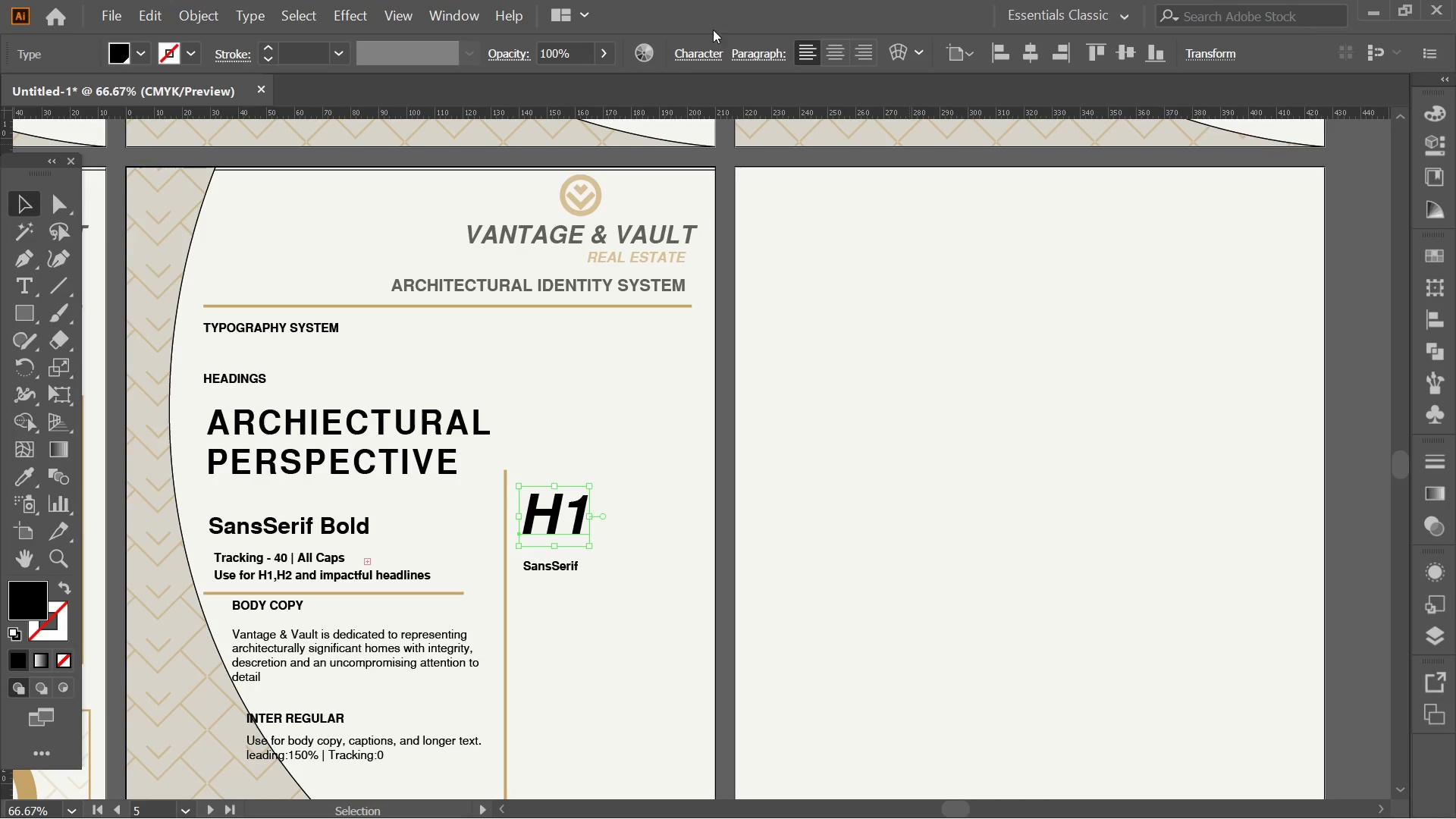 
left_click([680, 59])
 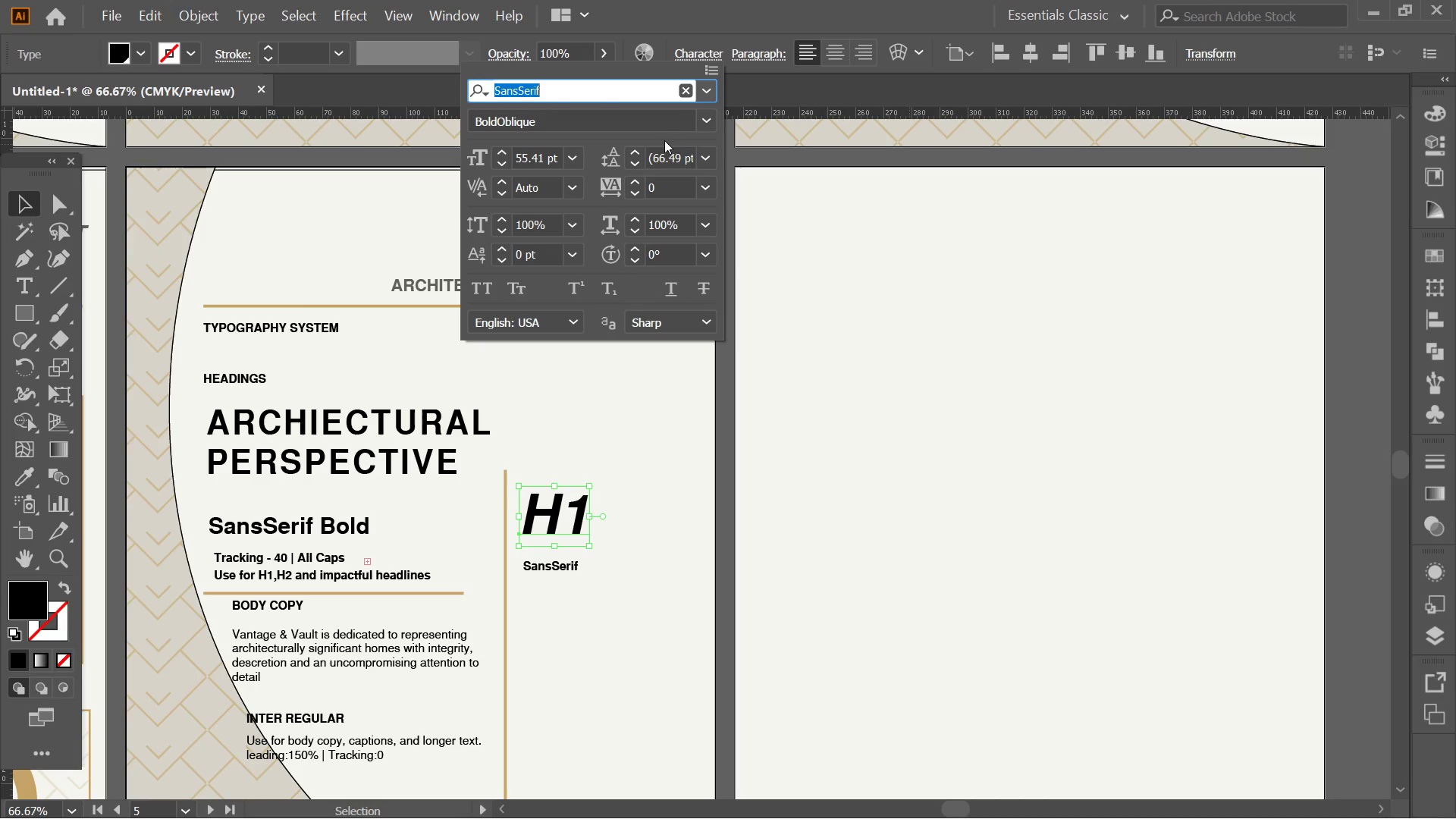 
left_click([604, 118])
 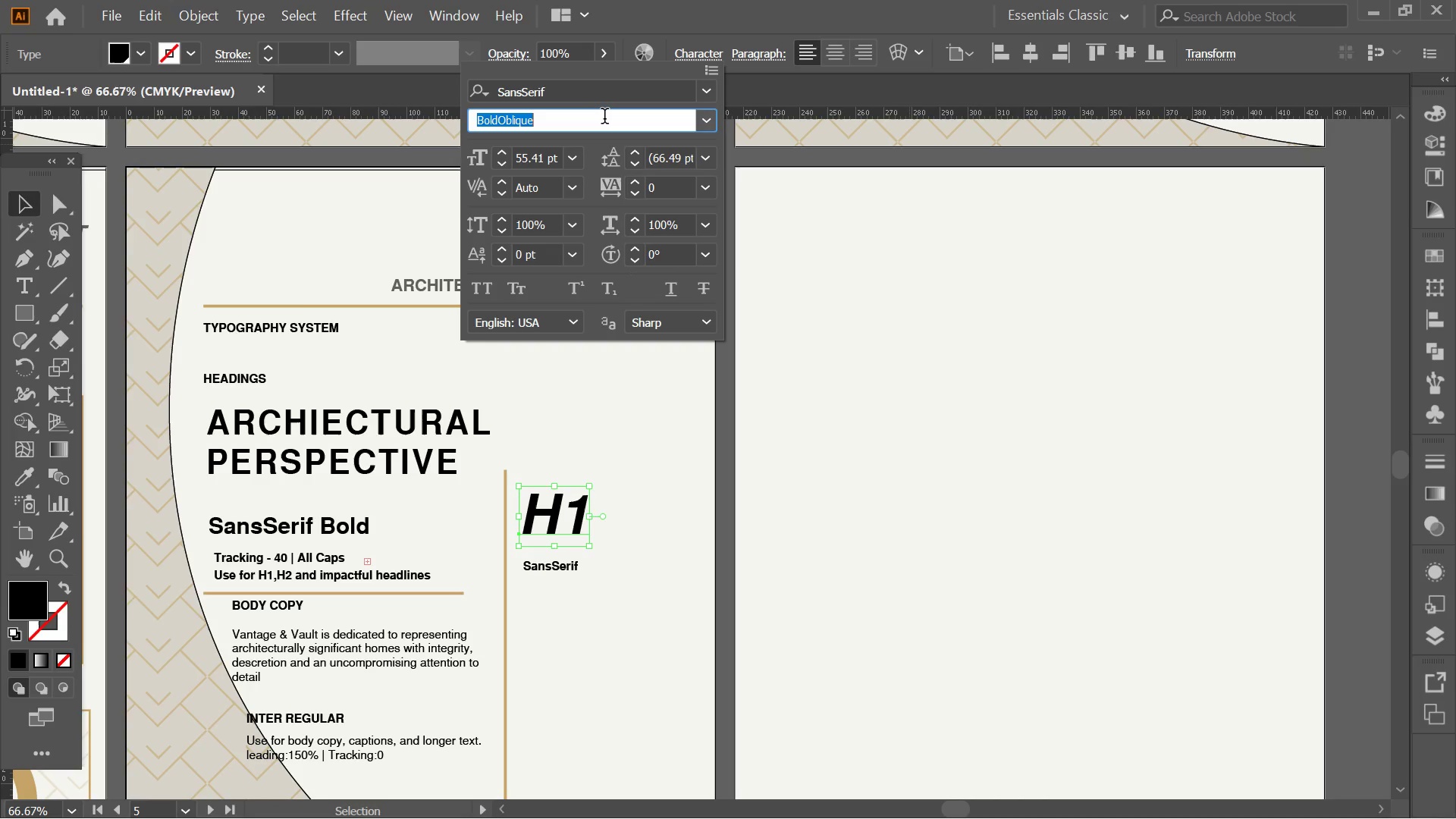 
key(Control+C)
 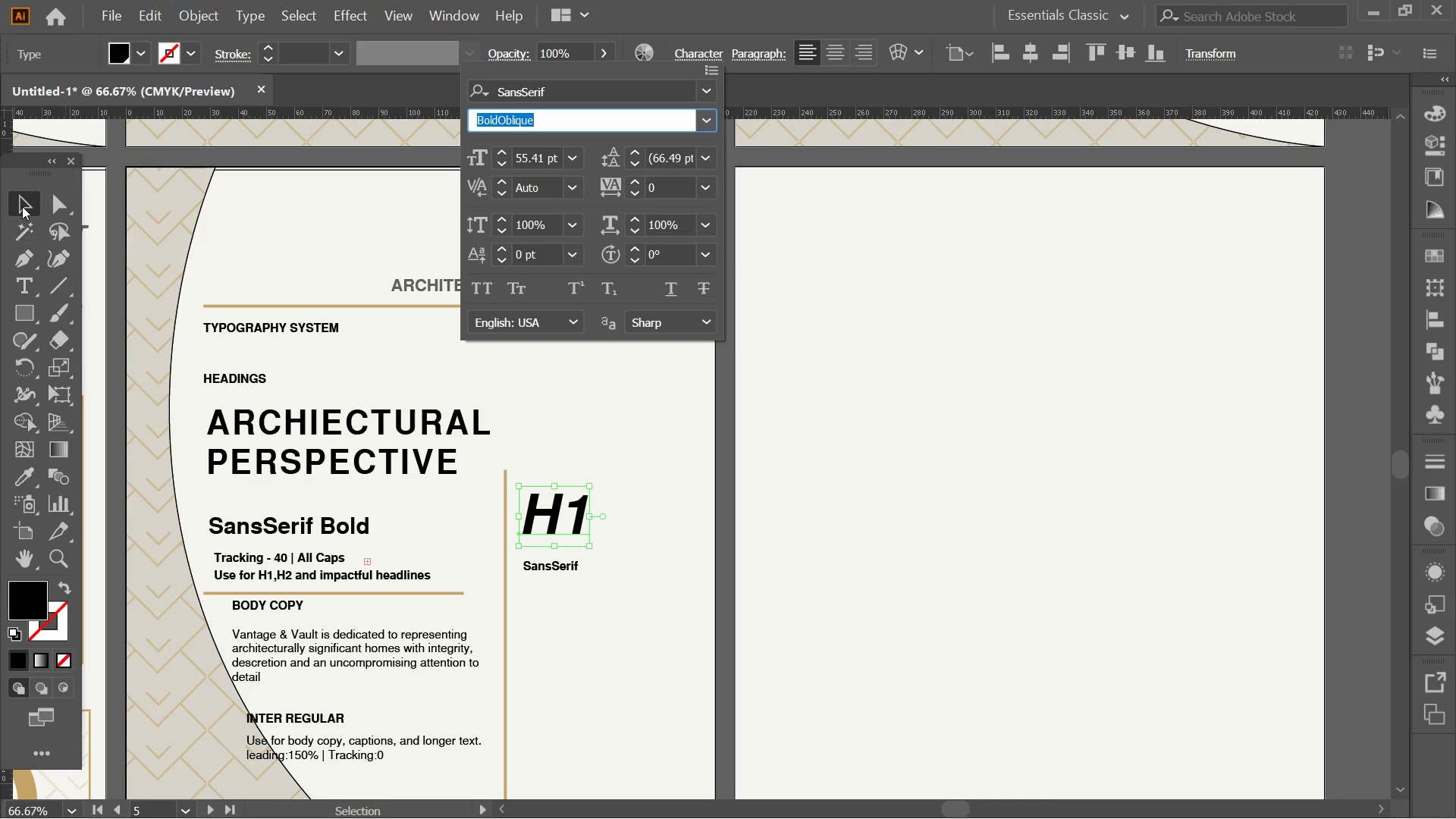 
left_click([22, 206])
 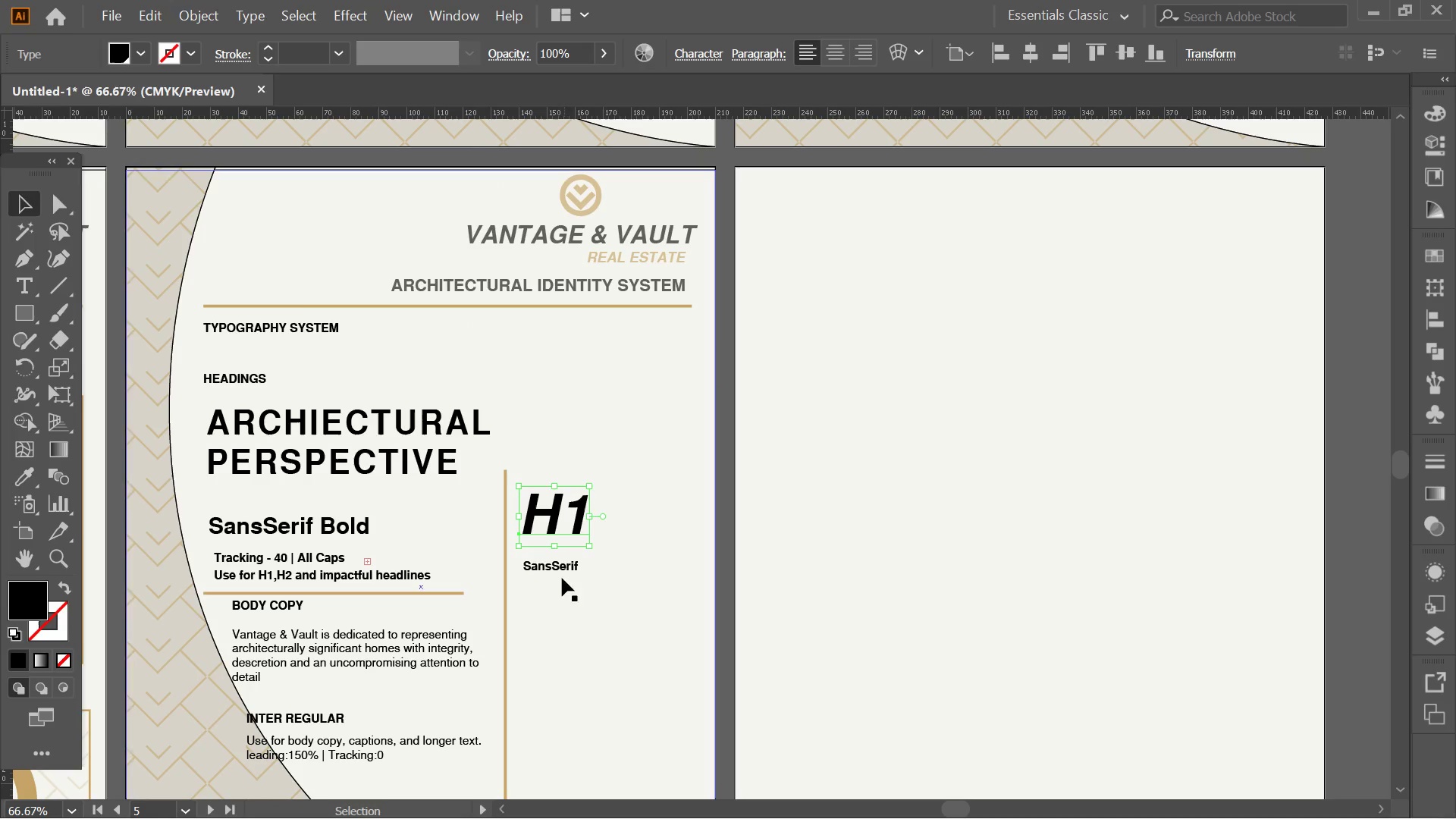 
left_click([553, 565])
 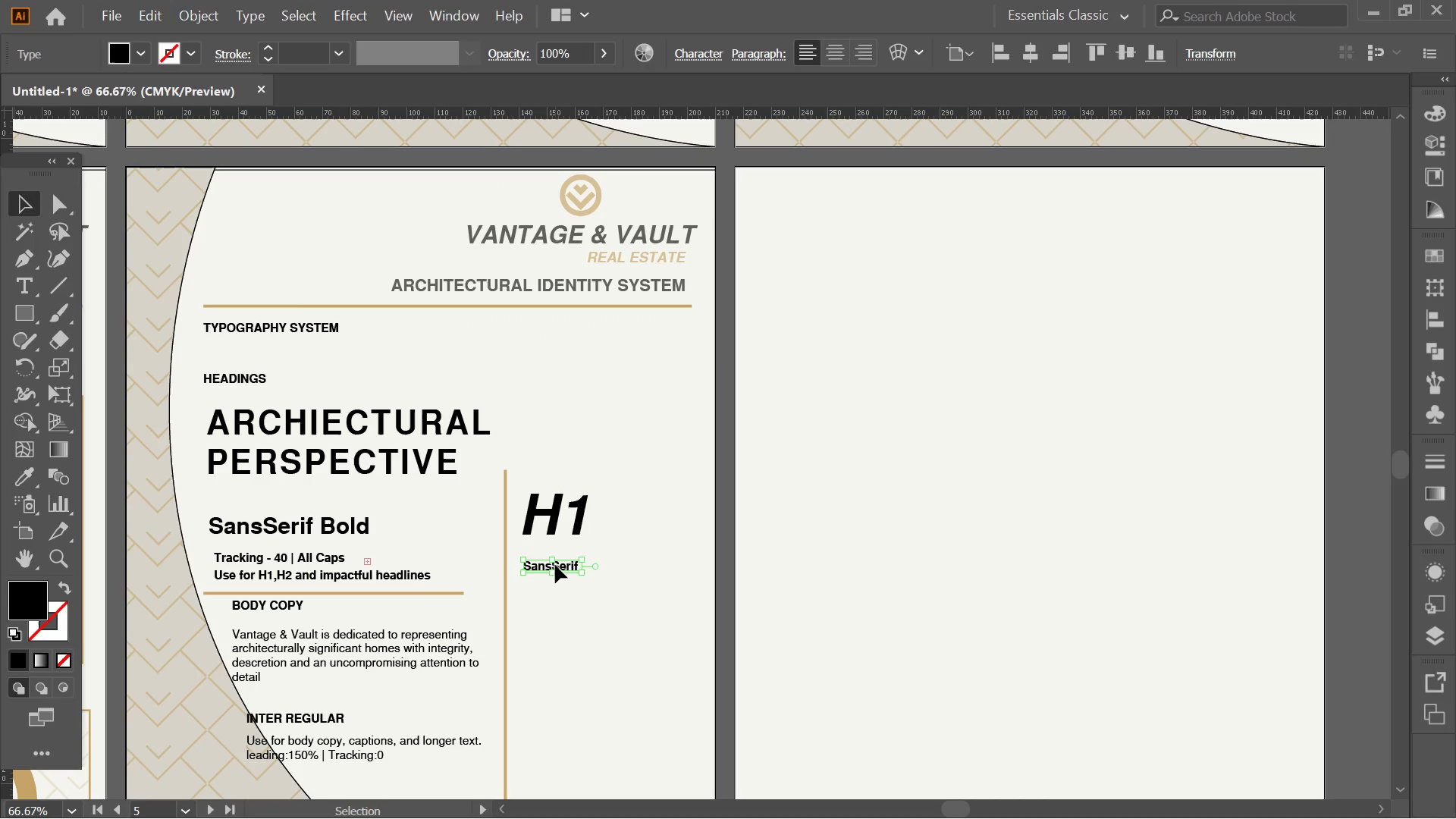 
double_click([555, 565])
 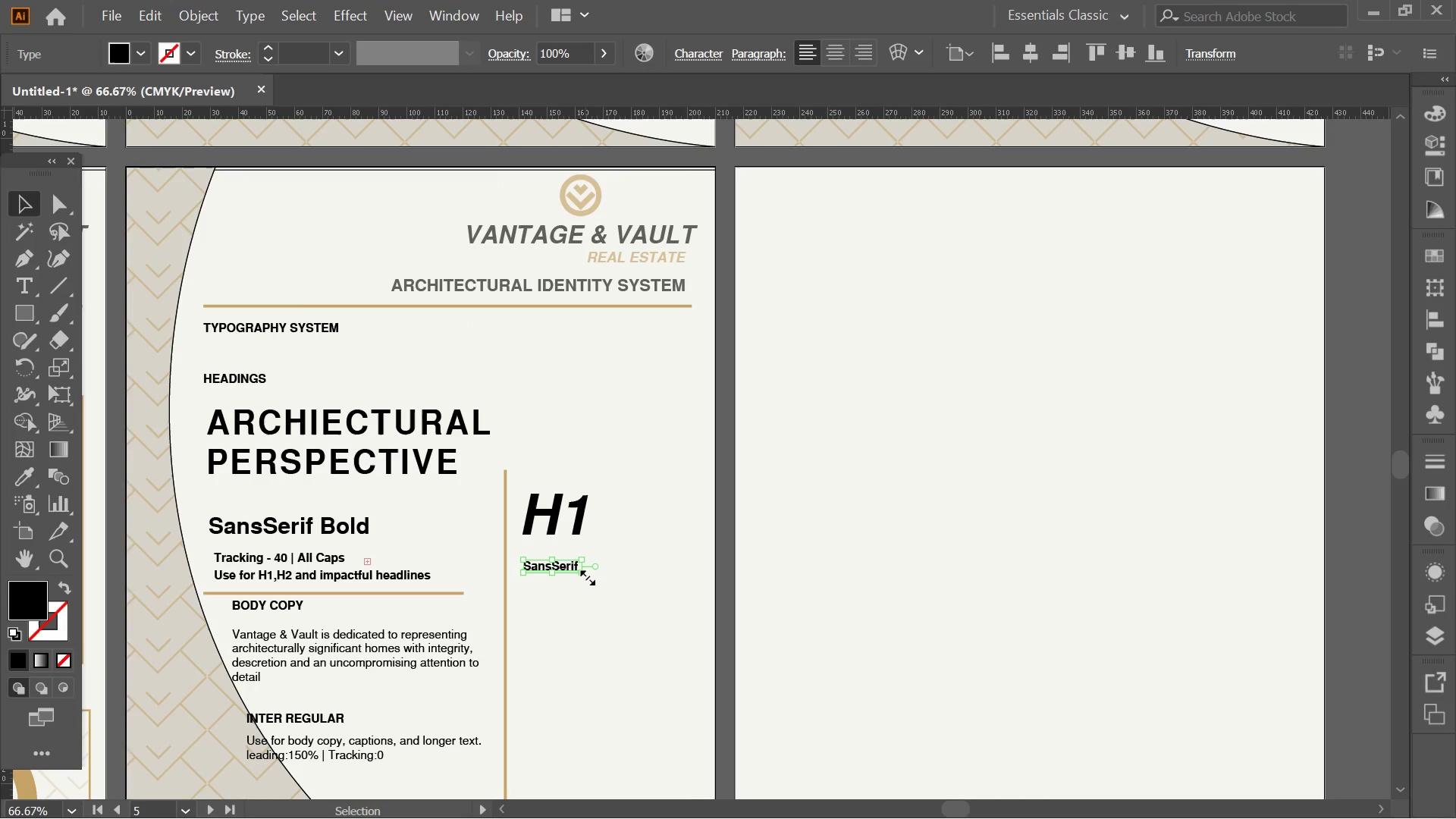 
key(Alt+AltLeft)
 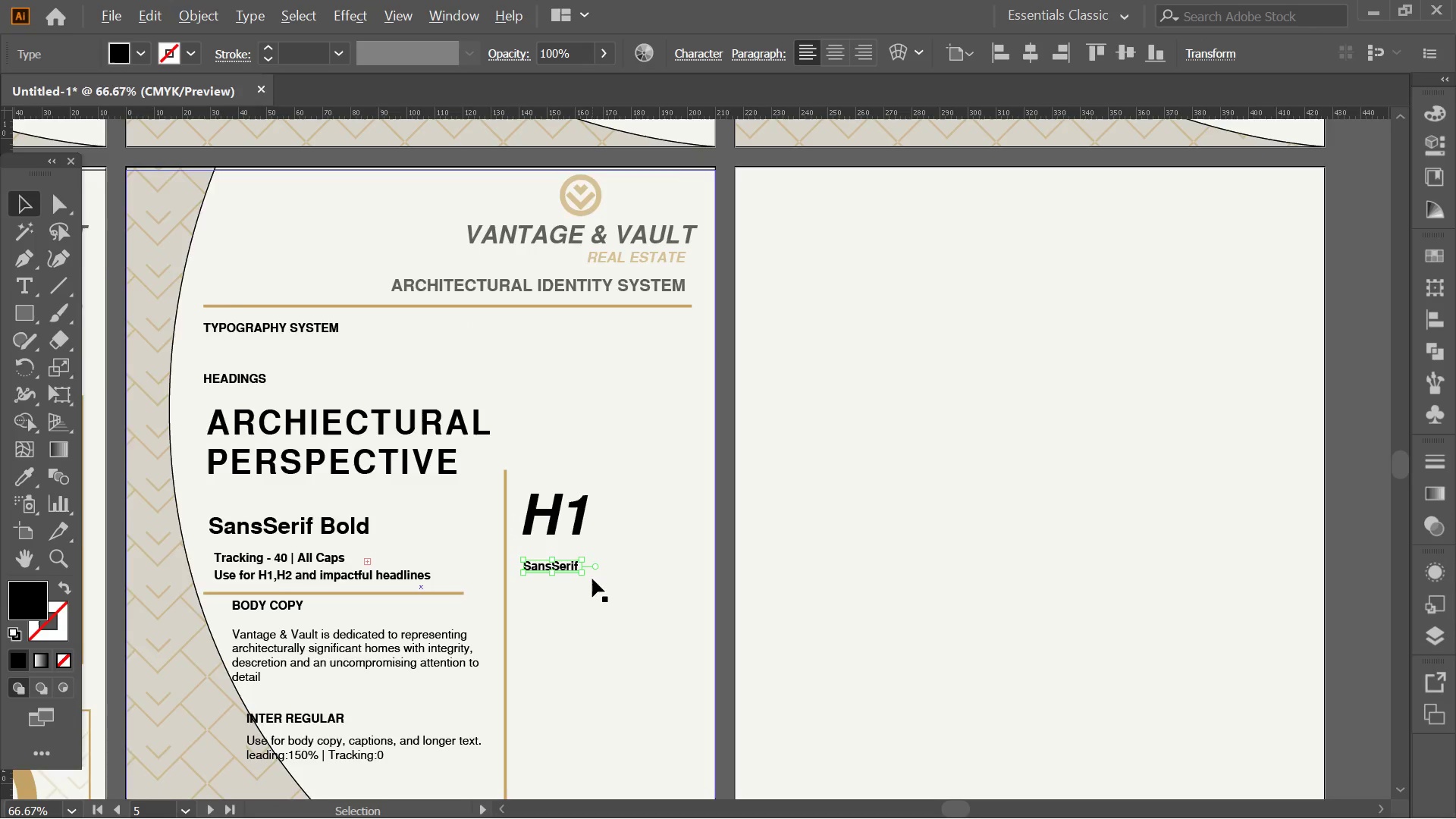 
scroll: coordinate [592, 579], scroll_direction: up, amount: 5.0
 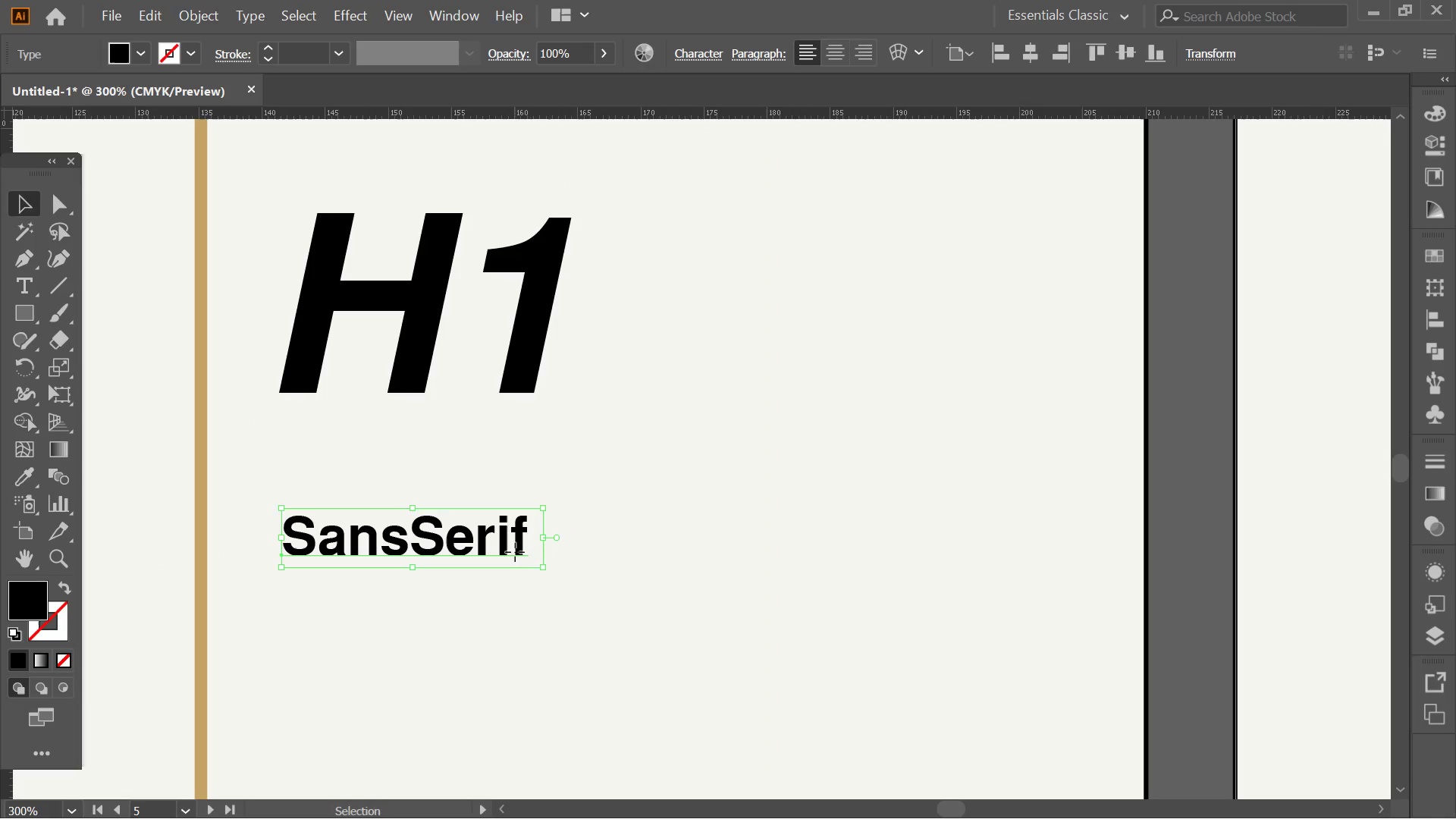 
double_click([515, 552])
 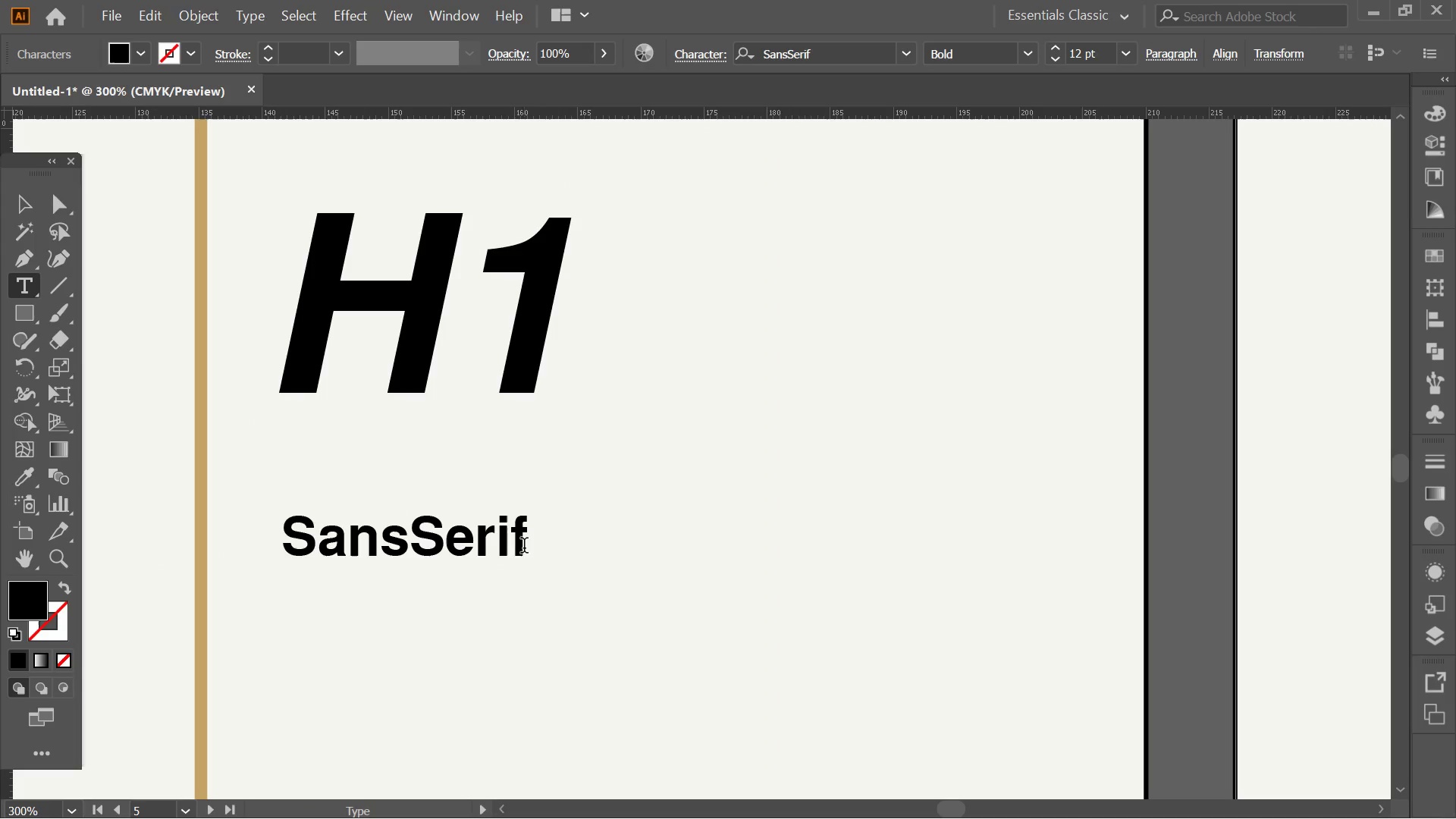 
left_click([526, 545])
 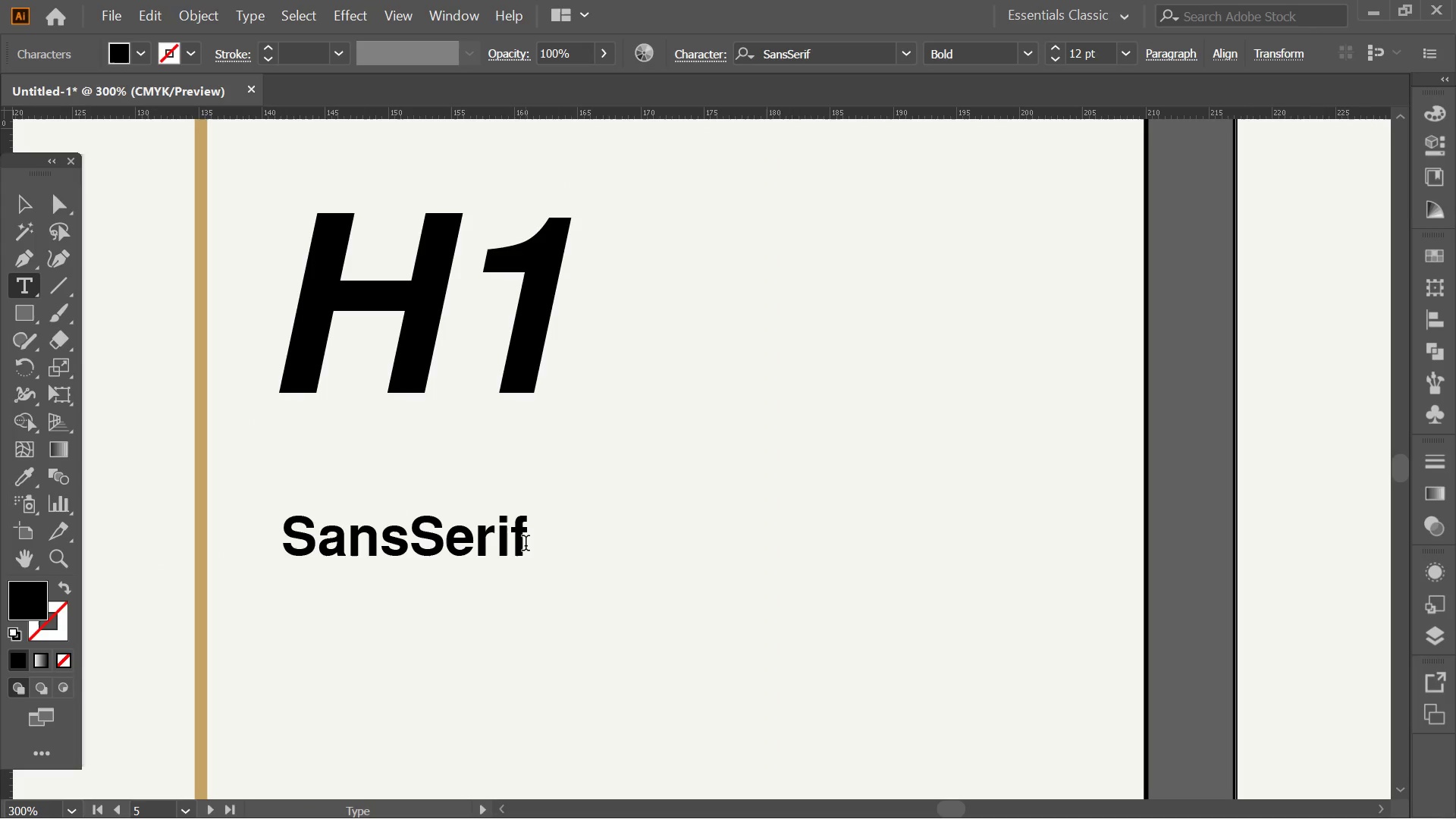 
key(Space)
 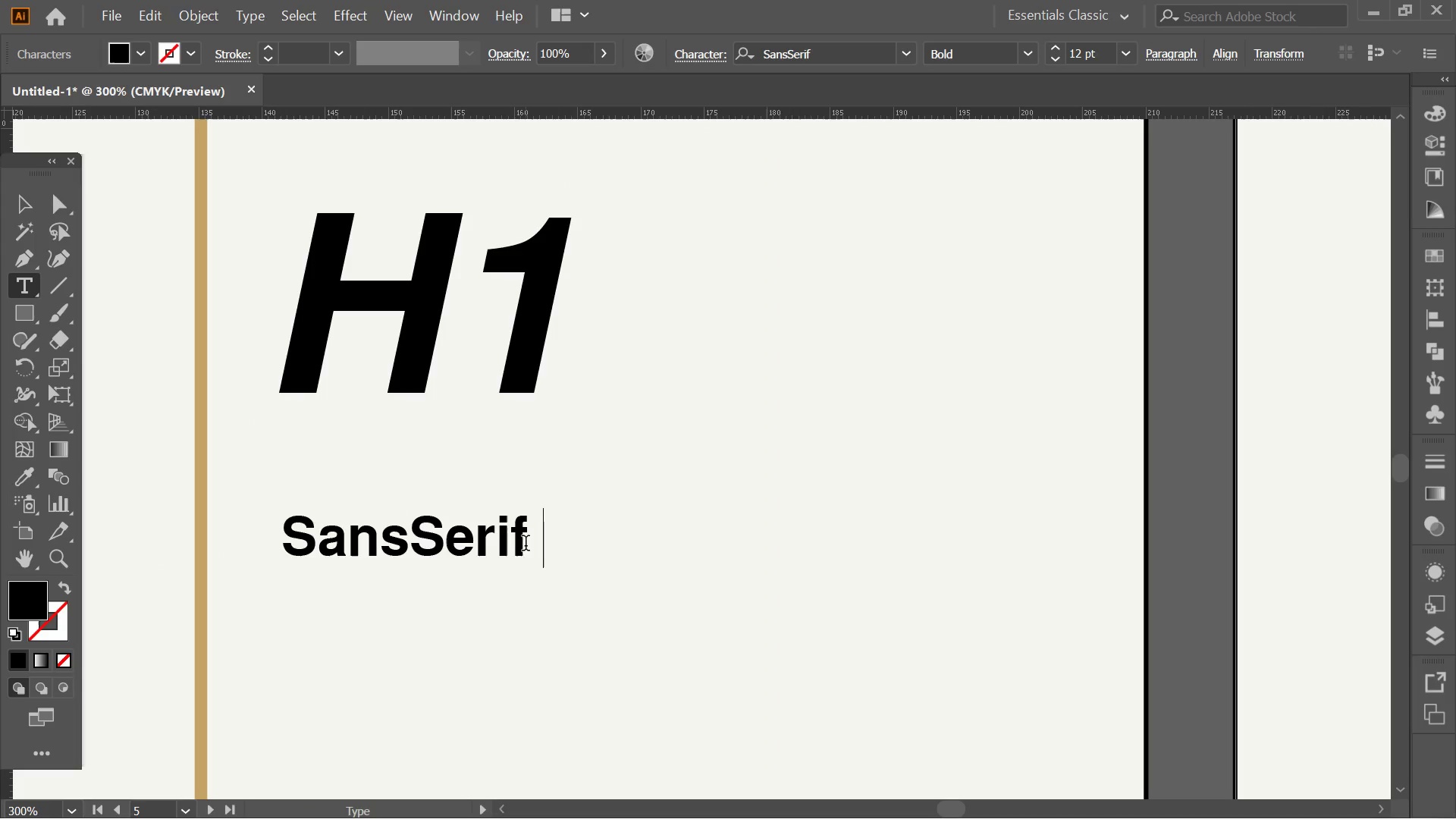 
key(Control+V)
 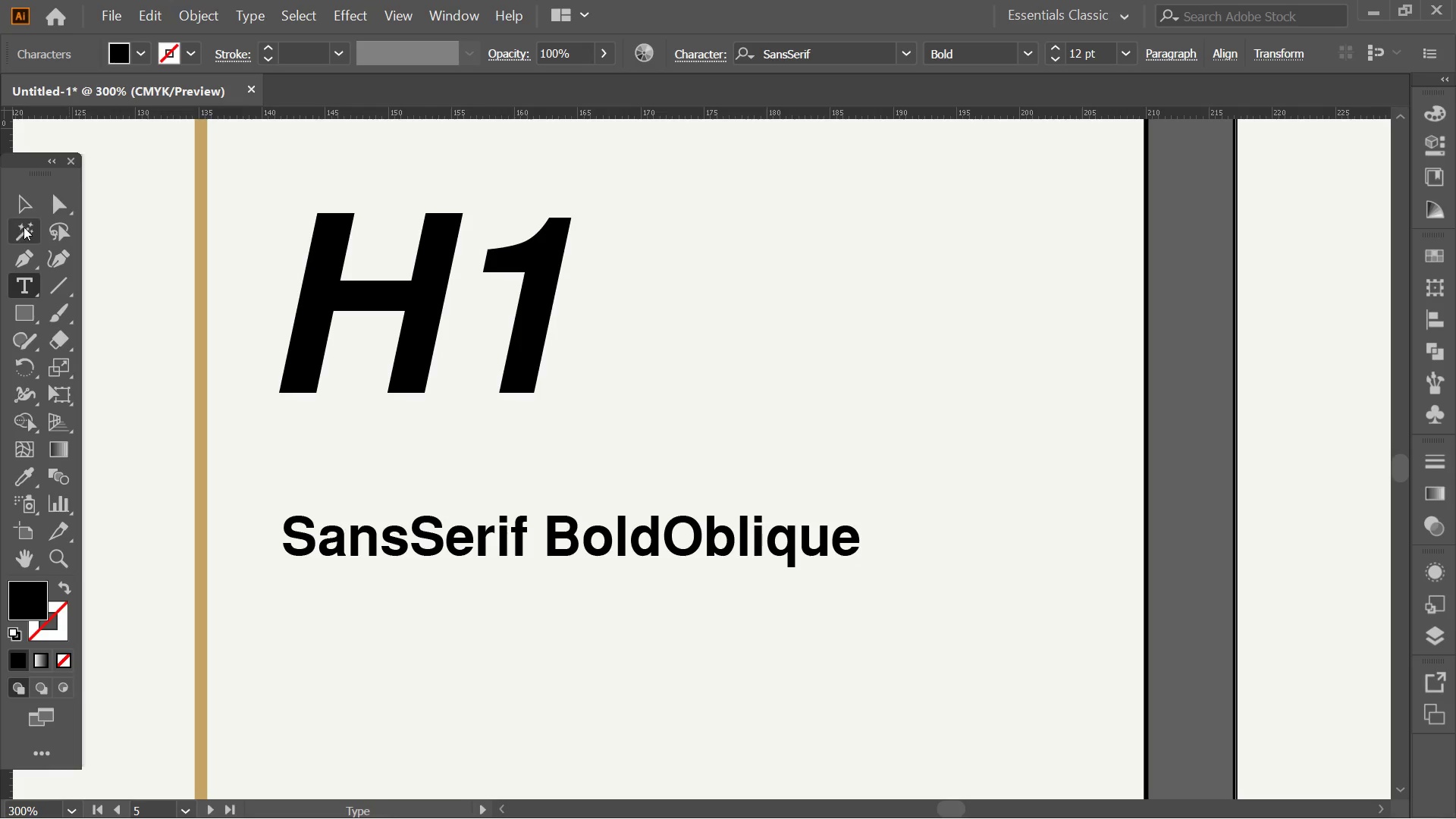 
double_click([20, 199])
 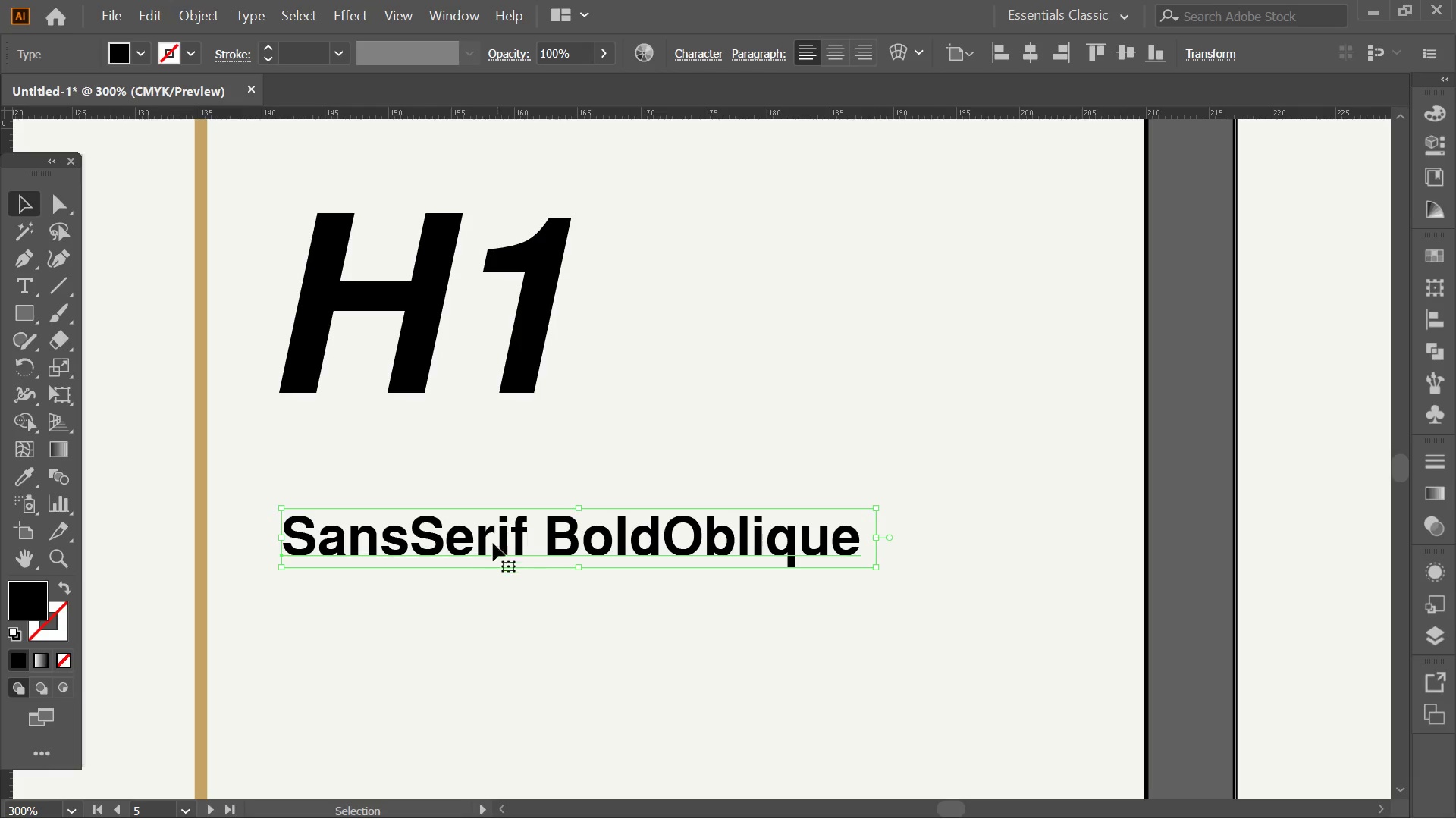 
left_click_drag(start_coordinate=[446, 538], to_coordinate=[431, 489])
 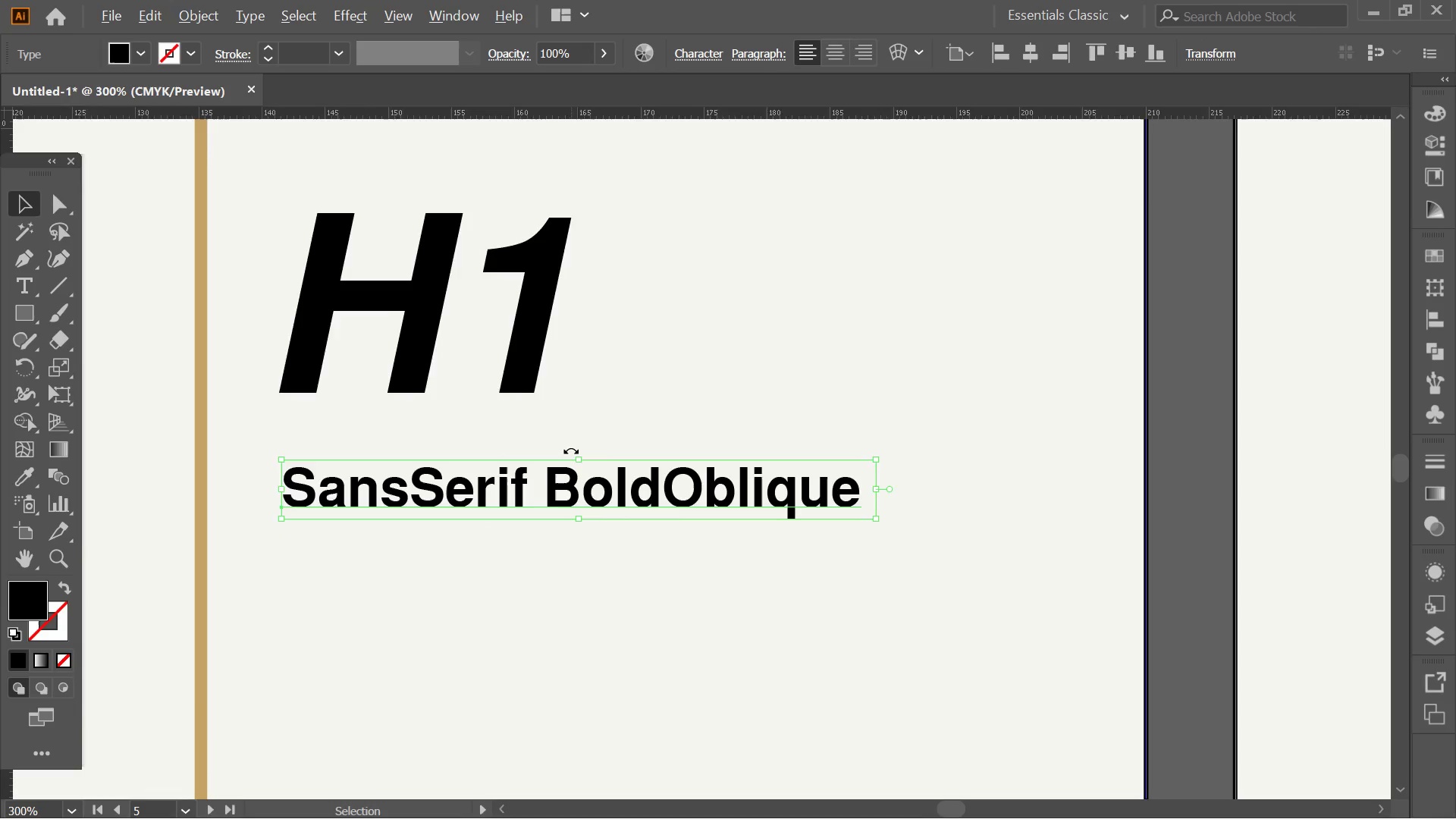 
hold_key(key=ShiftLeft, duration=0.88)
 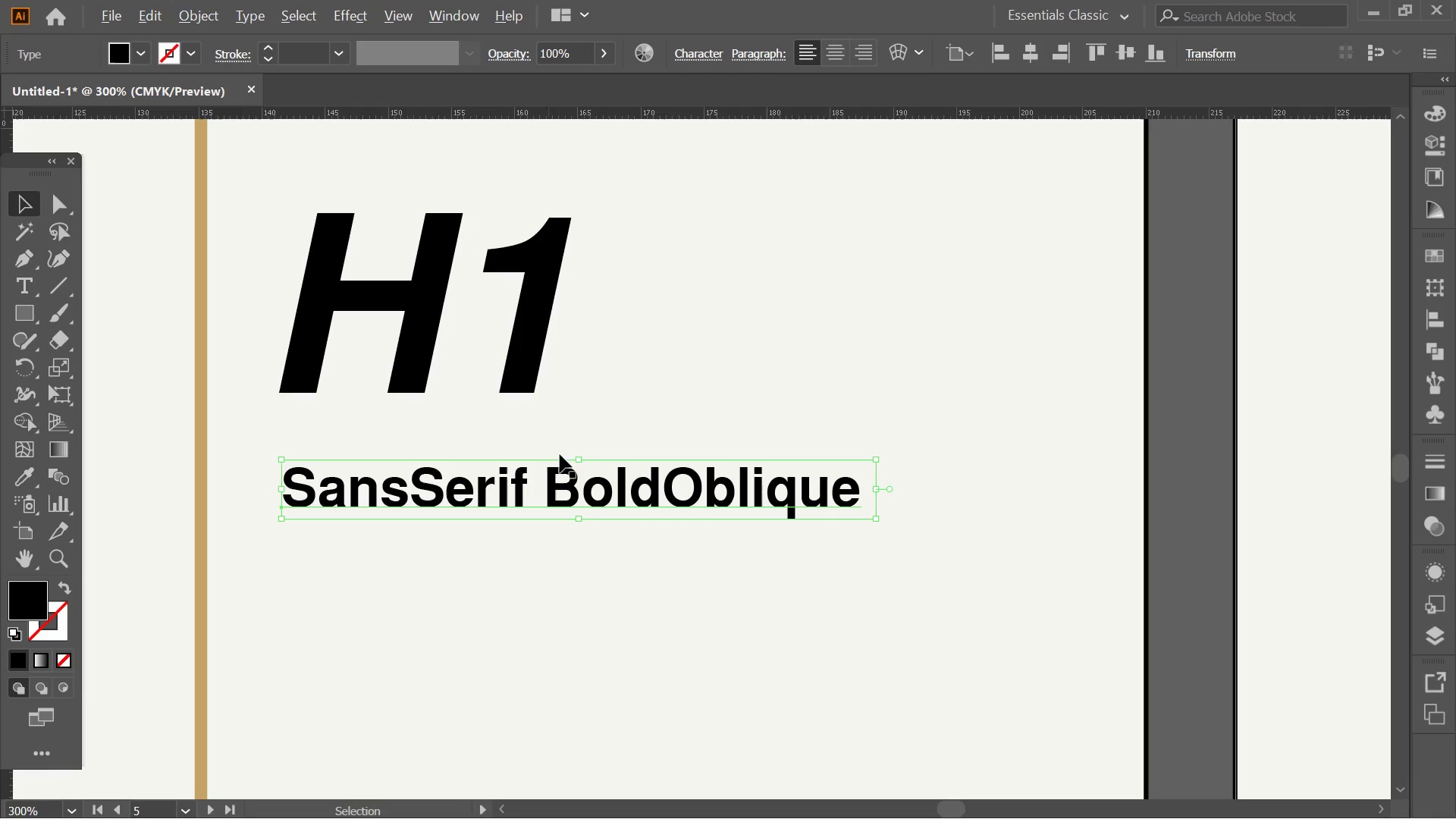 
hold_key(key=AltLeft, duration=1.58)
scroll: coordinate [571, 450], scroll_direction: down, amount: 4.0
 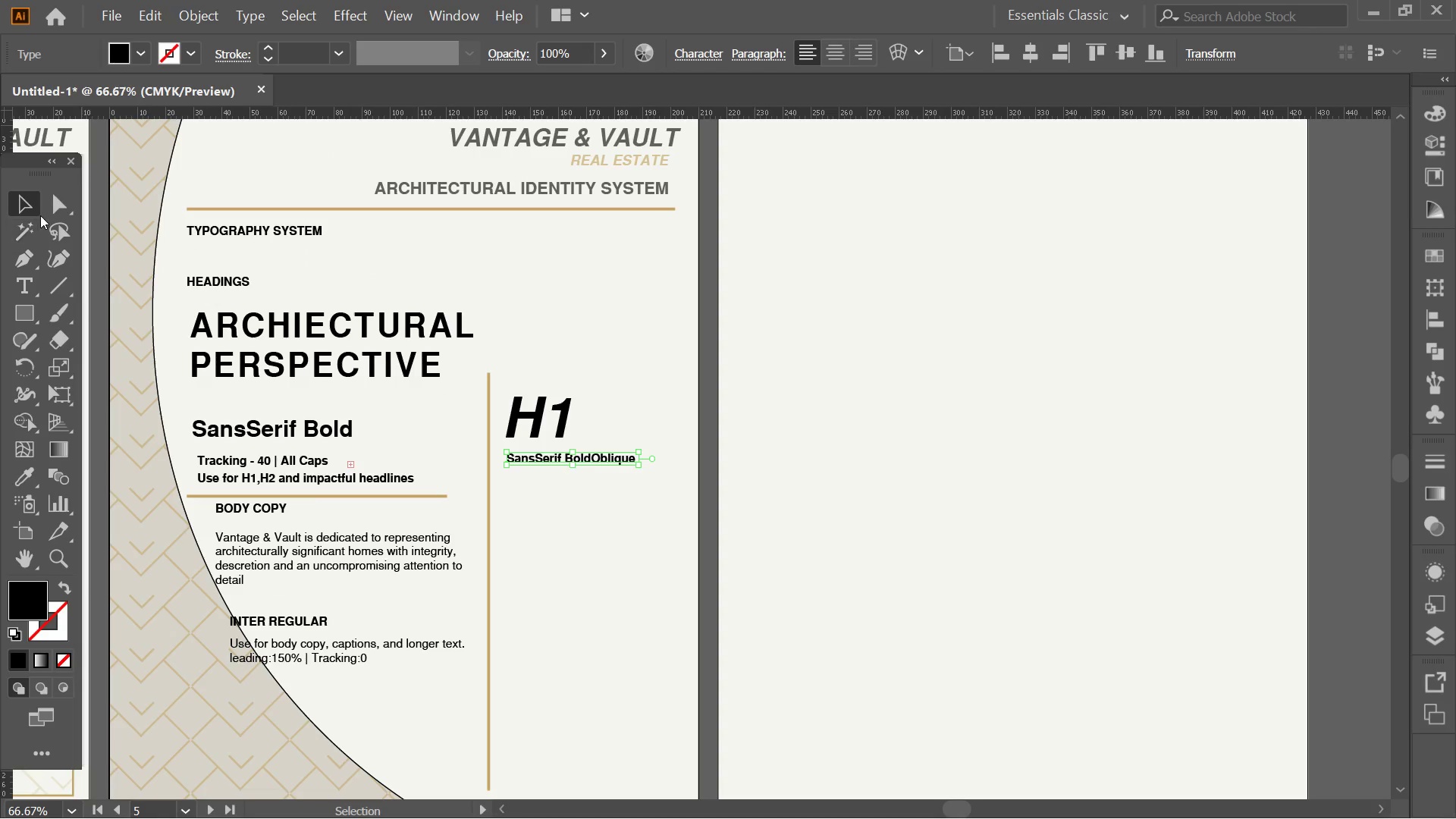 
left_click([27, 202])
 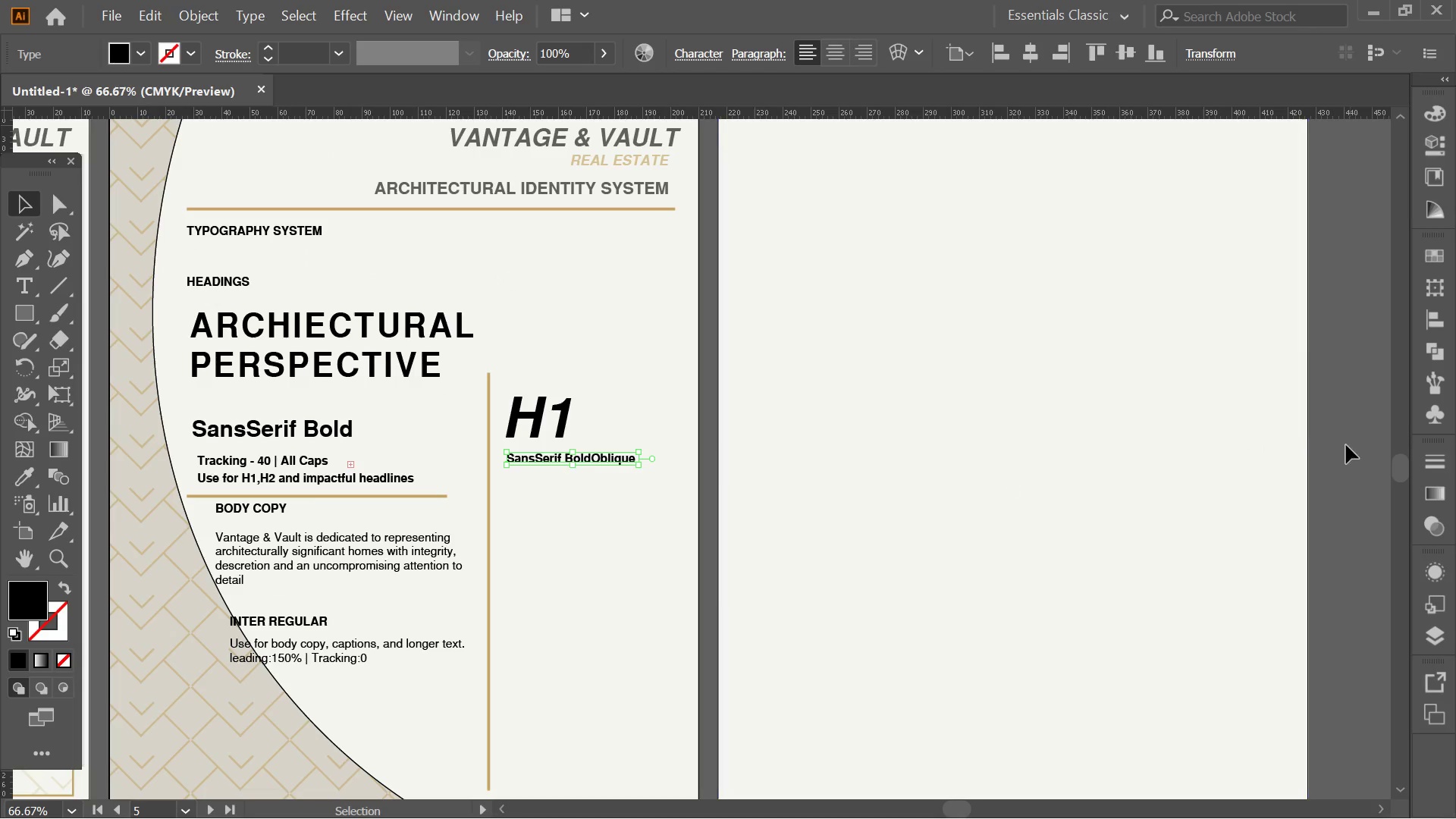 
left_click([1307, 419])
 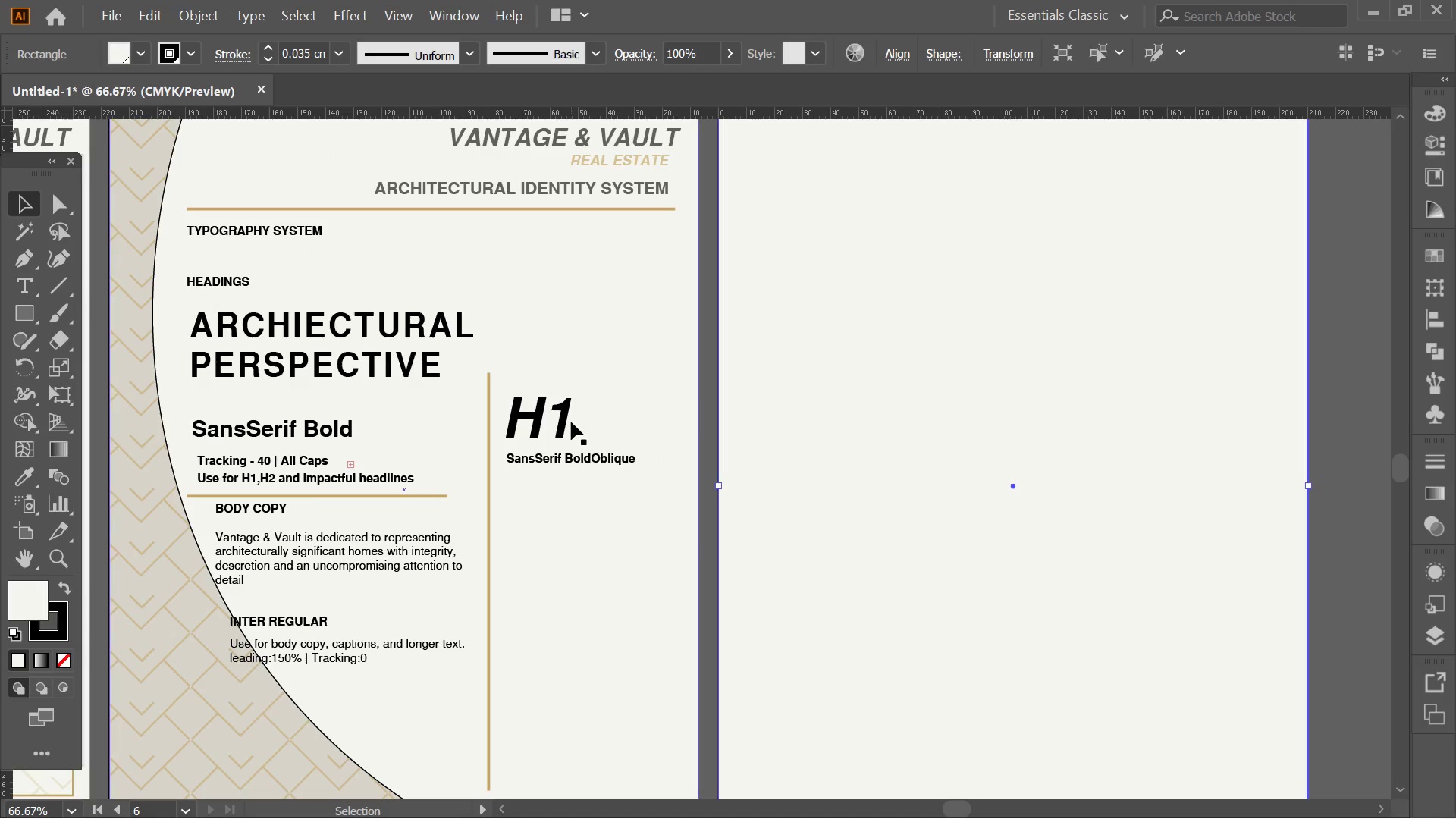 
key(Shift+ShiftLeft)
 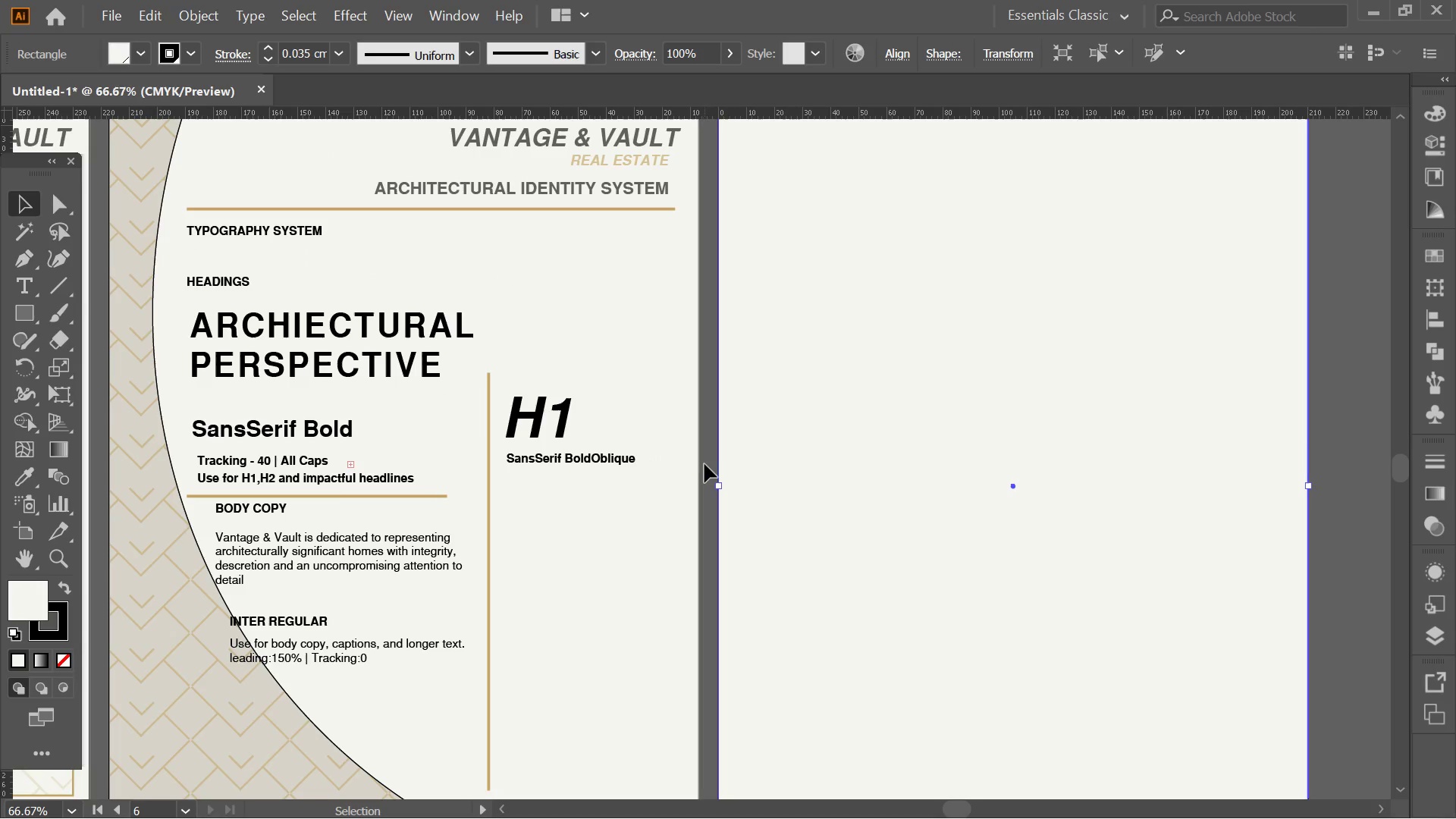 
left_click_drag(start_coordinate=[708, 464], to_coordinate=[551, 401])
 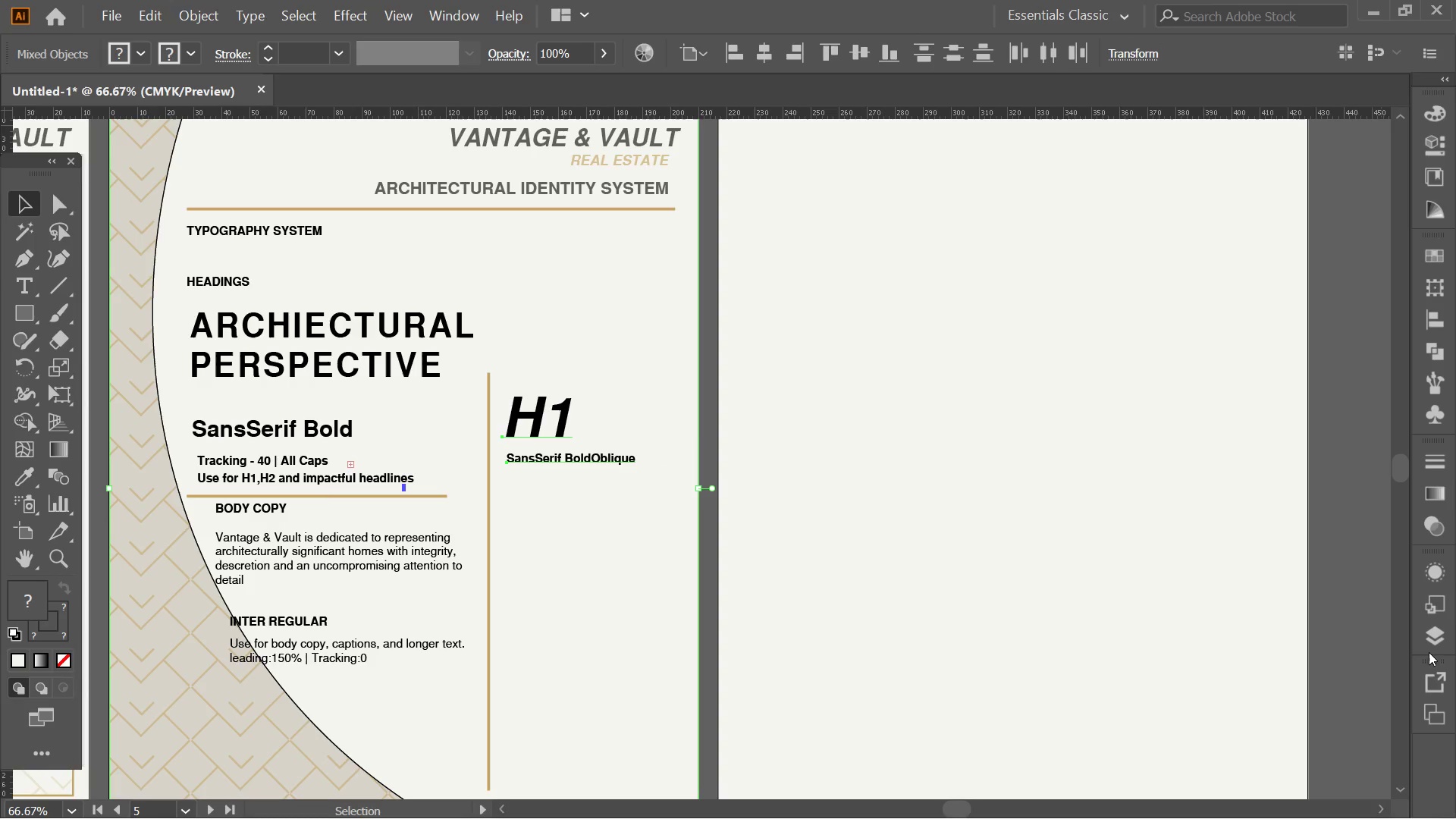 
left_click([1426, 639])
 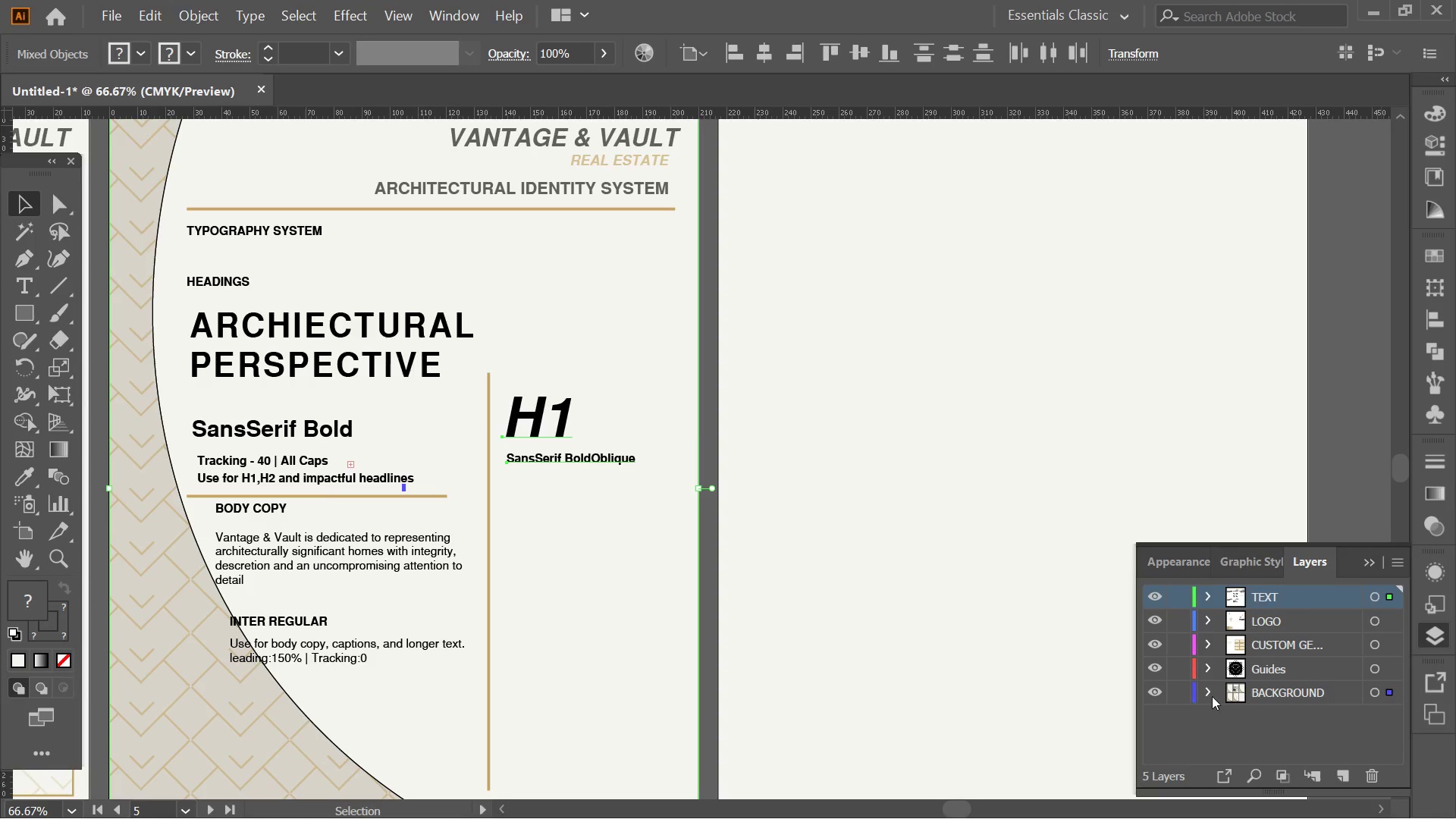 
left_click([1186, 695])
 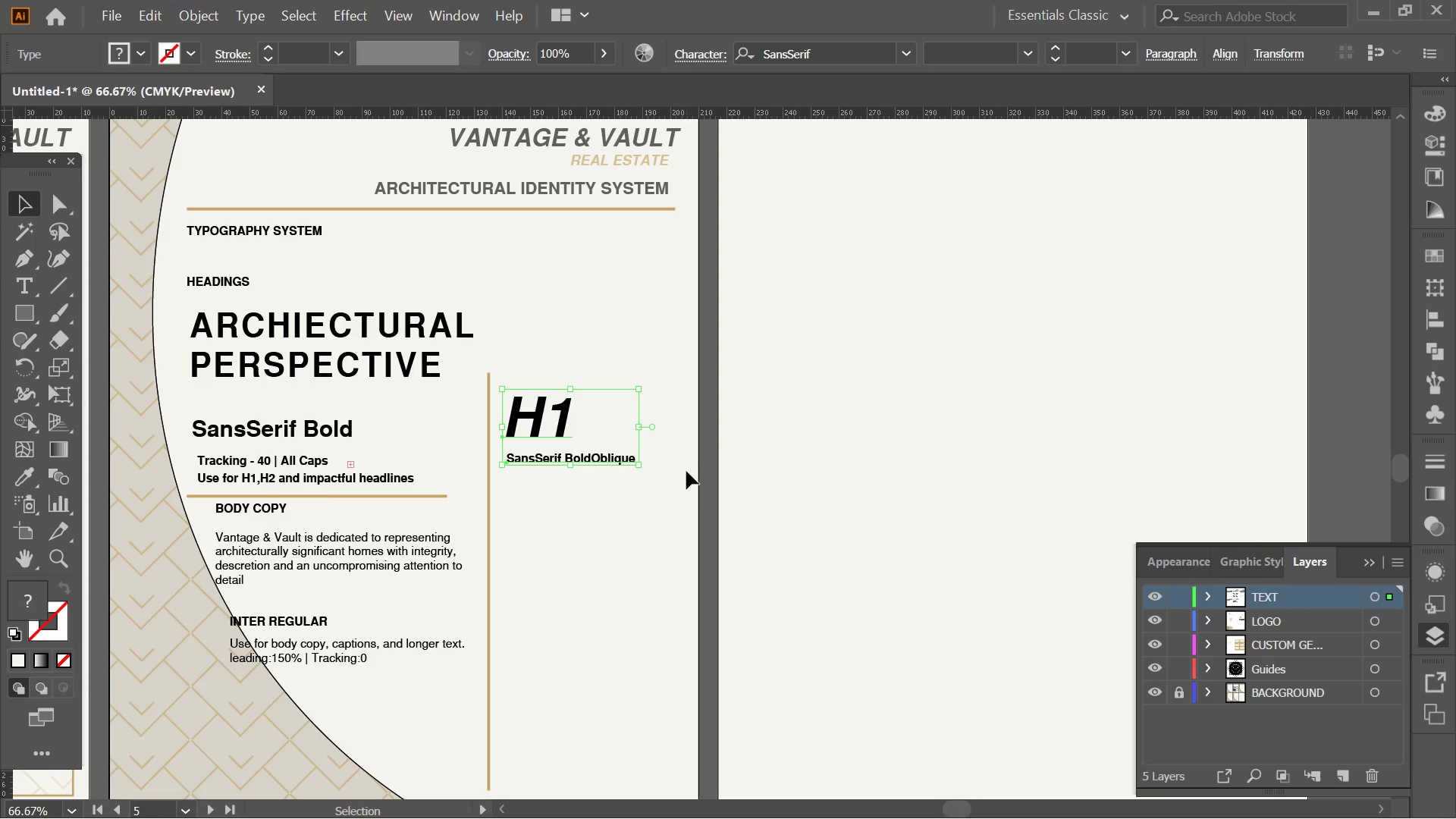 
hold_key(key=AltLeft, duration=2.25)
left_click_drag(start_coordinate=[533, 427], to_coordinate=[522, 521])
 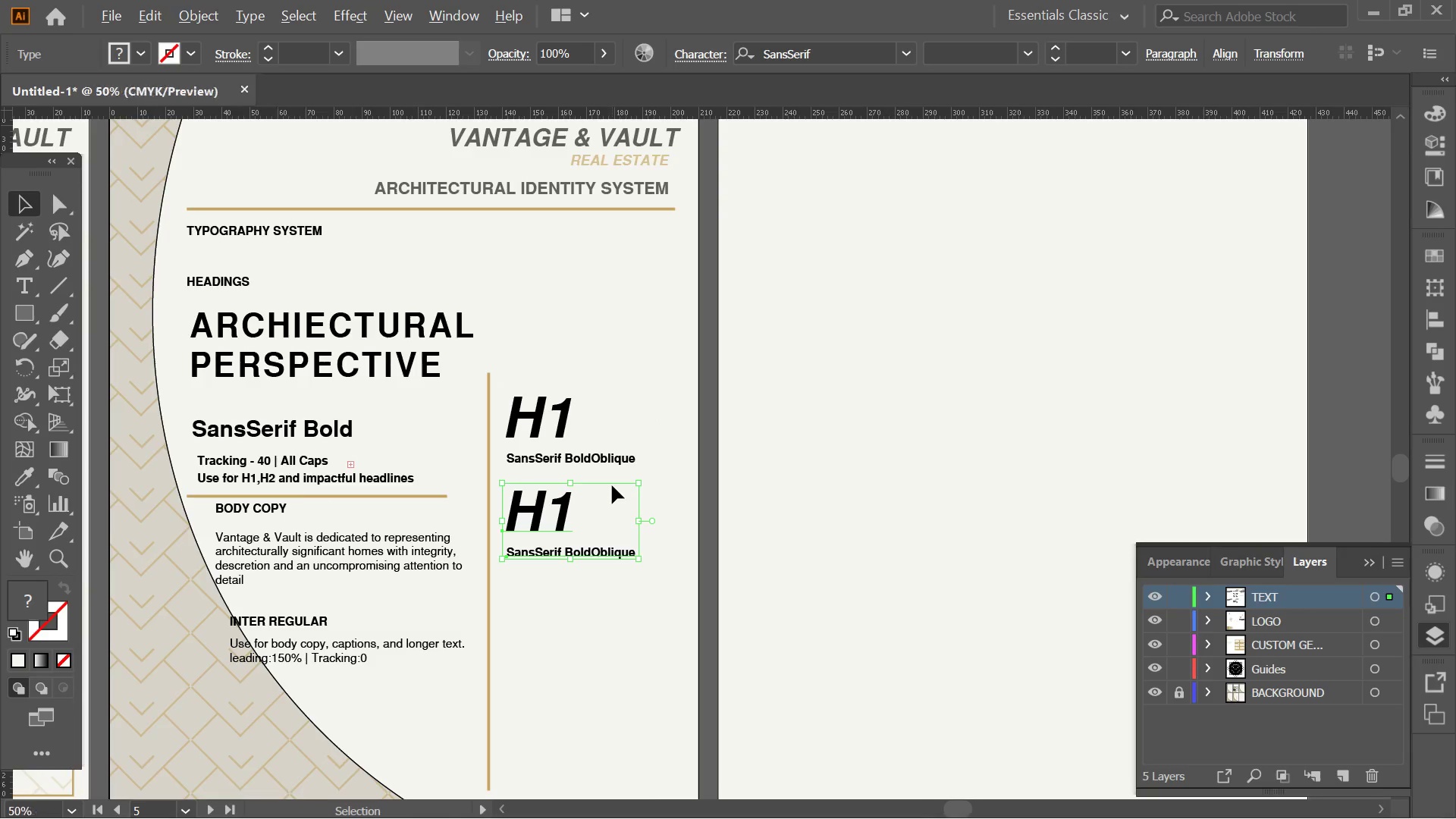 
hold_key(key=ShiftLeft, duration=1.69)
 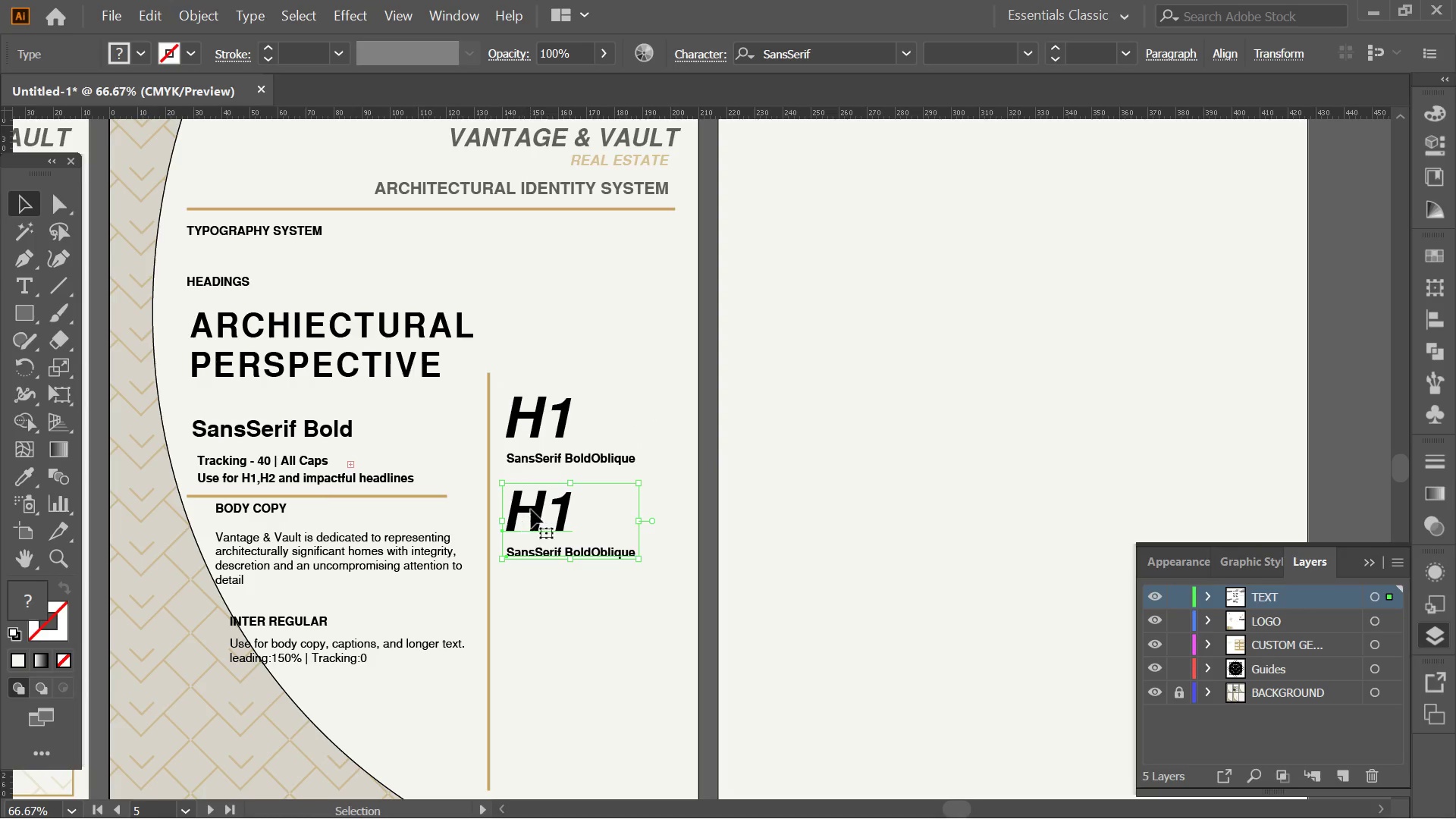 
hold_key(key=AltLeft, duration=0.39)
 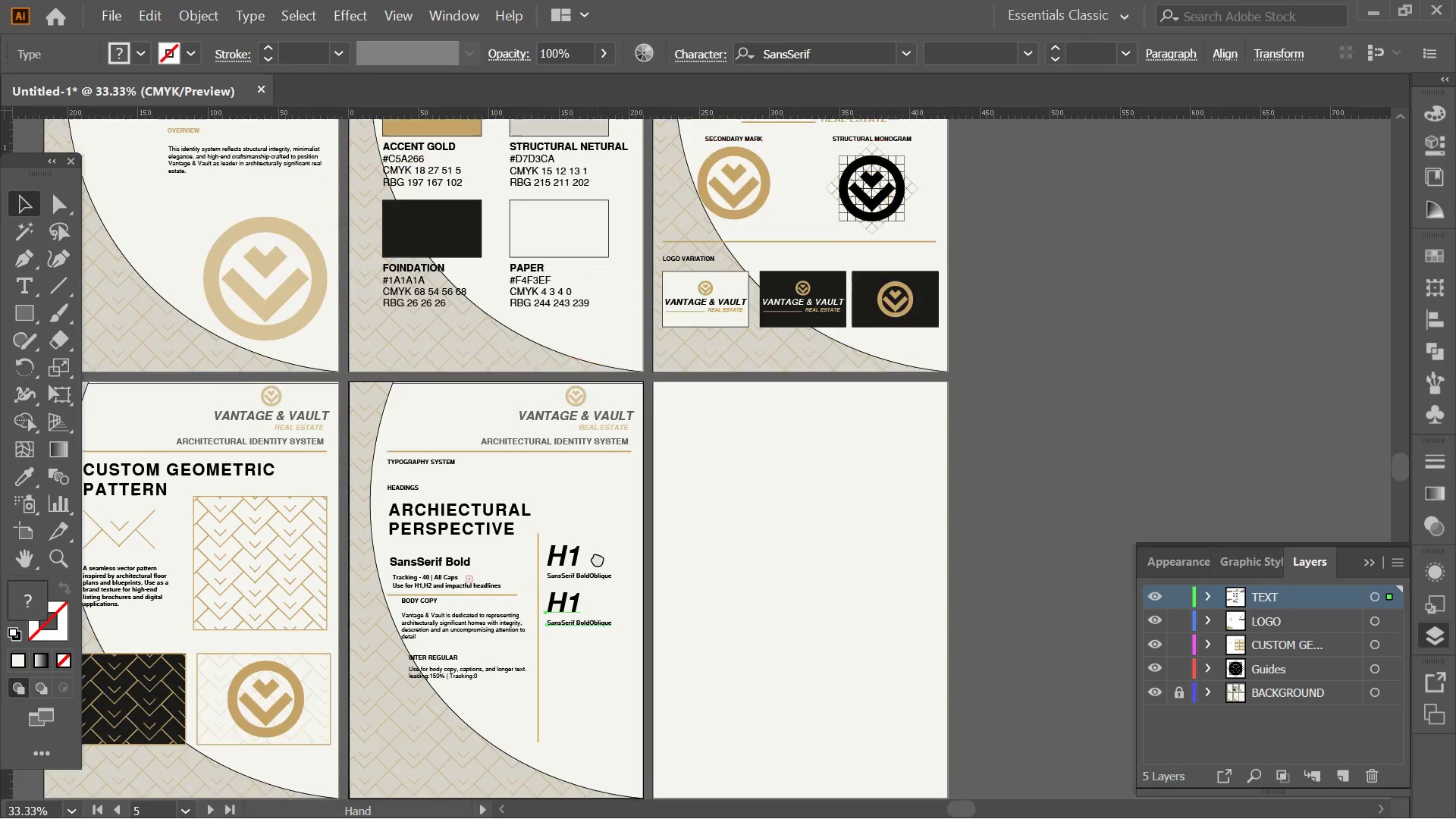 
hold_key(key=Space, duration=0.38)
 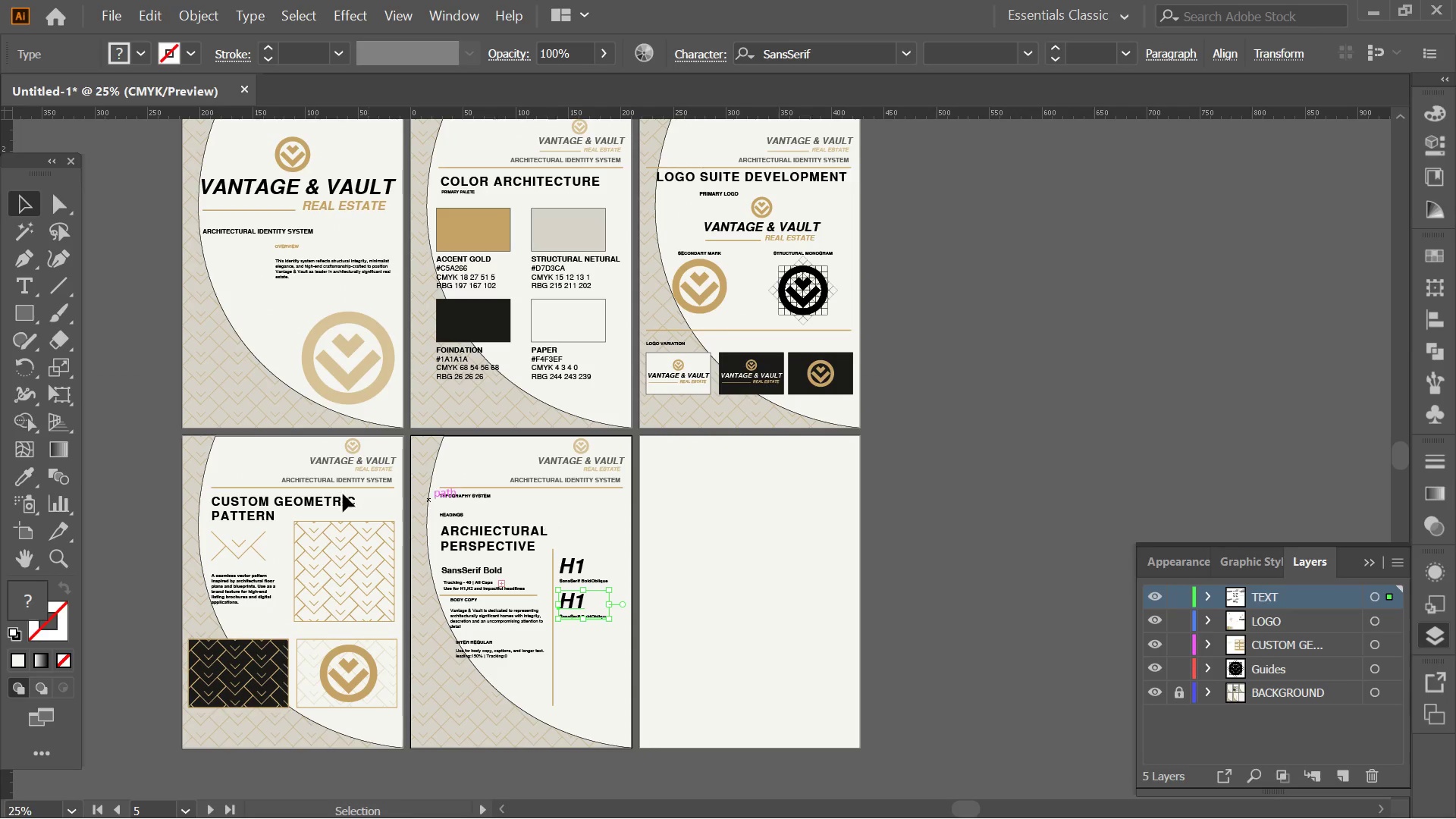 
scroll: coordinate [612, 485], scroll_direction: down, amount: 2.0
 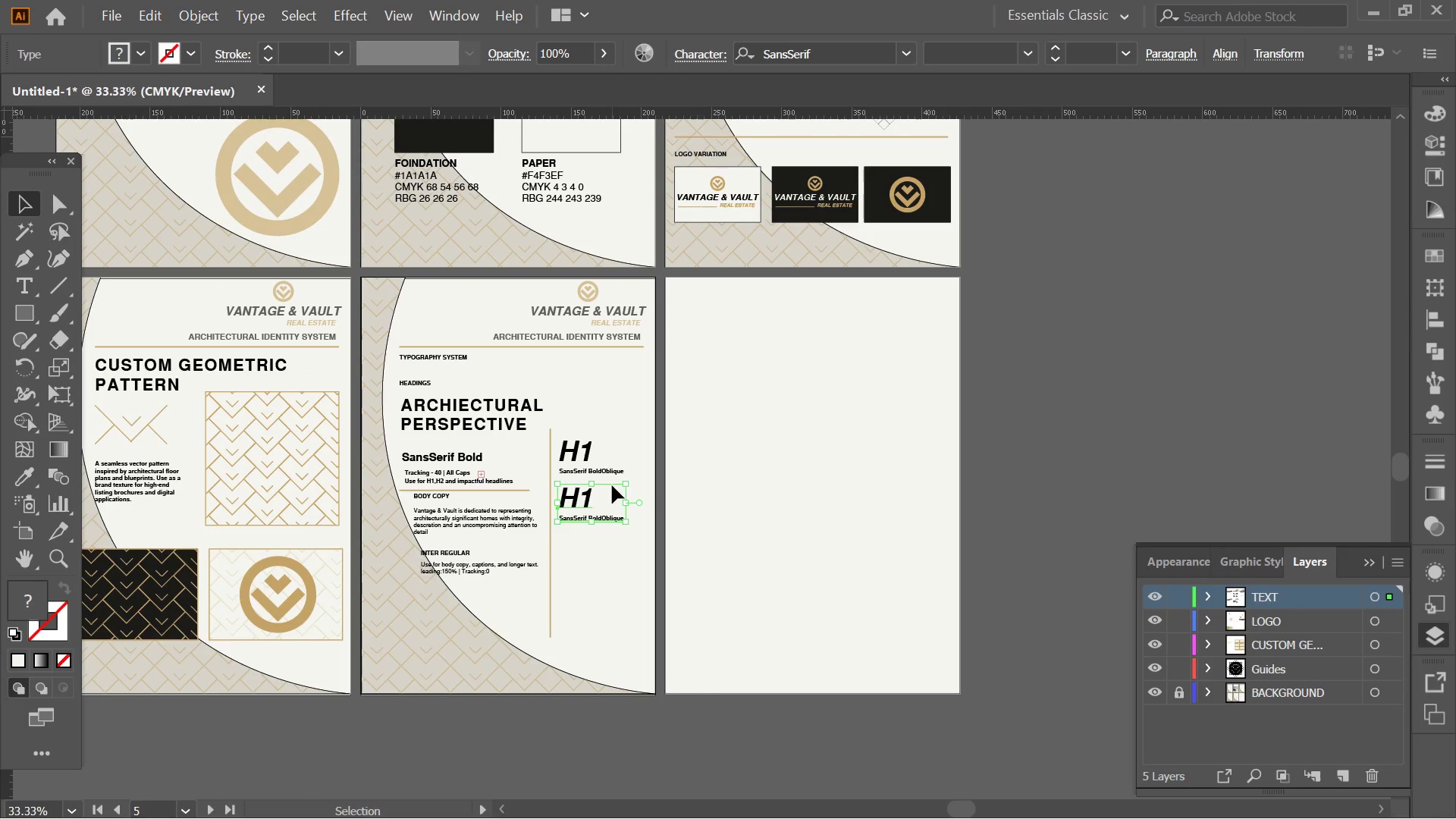 
left_click_drag(start_coordinate=[609, 435], to_coordinate=[598, 558])
 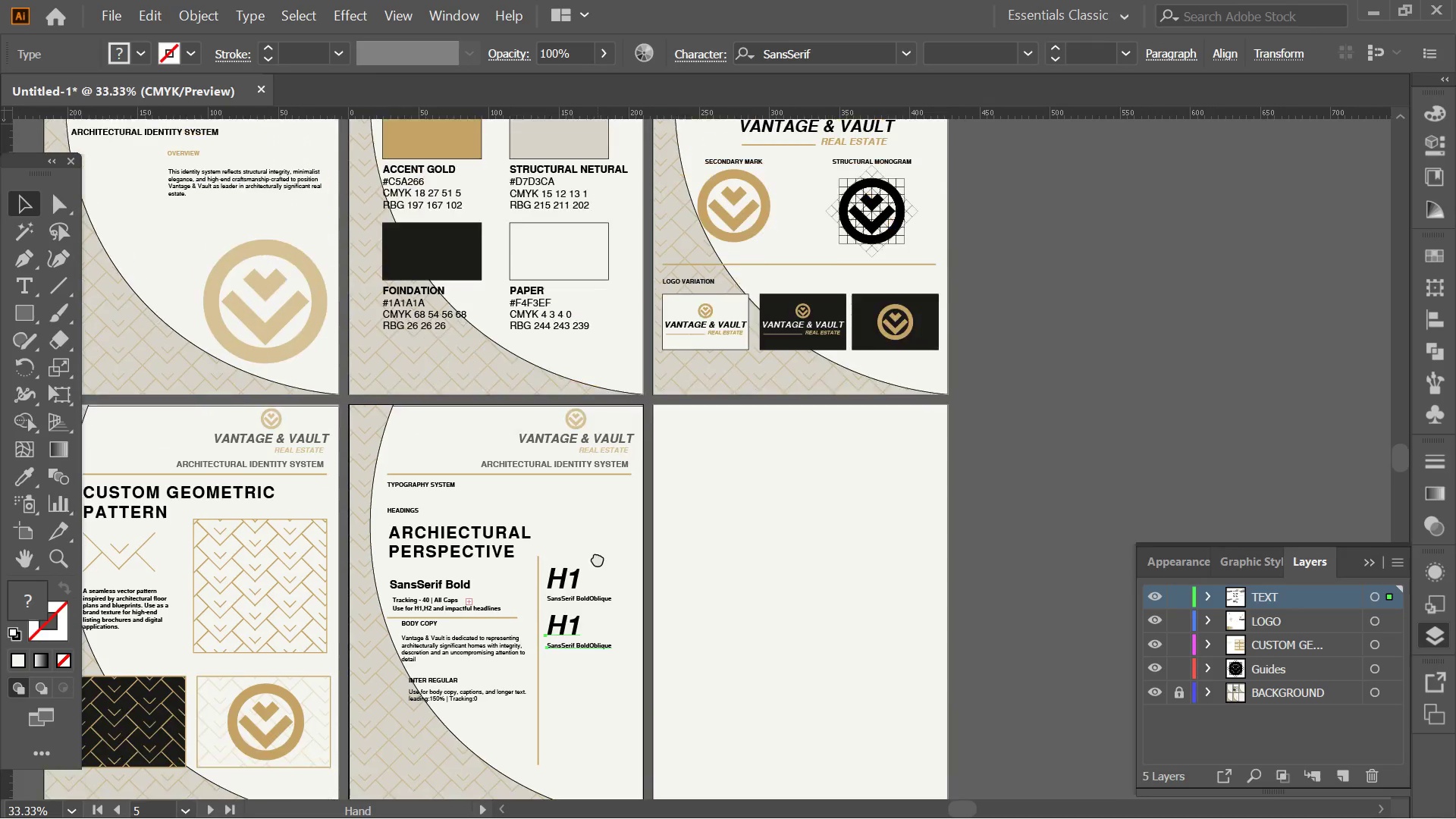 
key(Alt+AltLeft)
 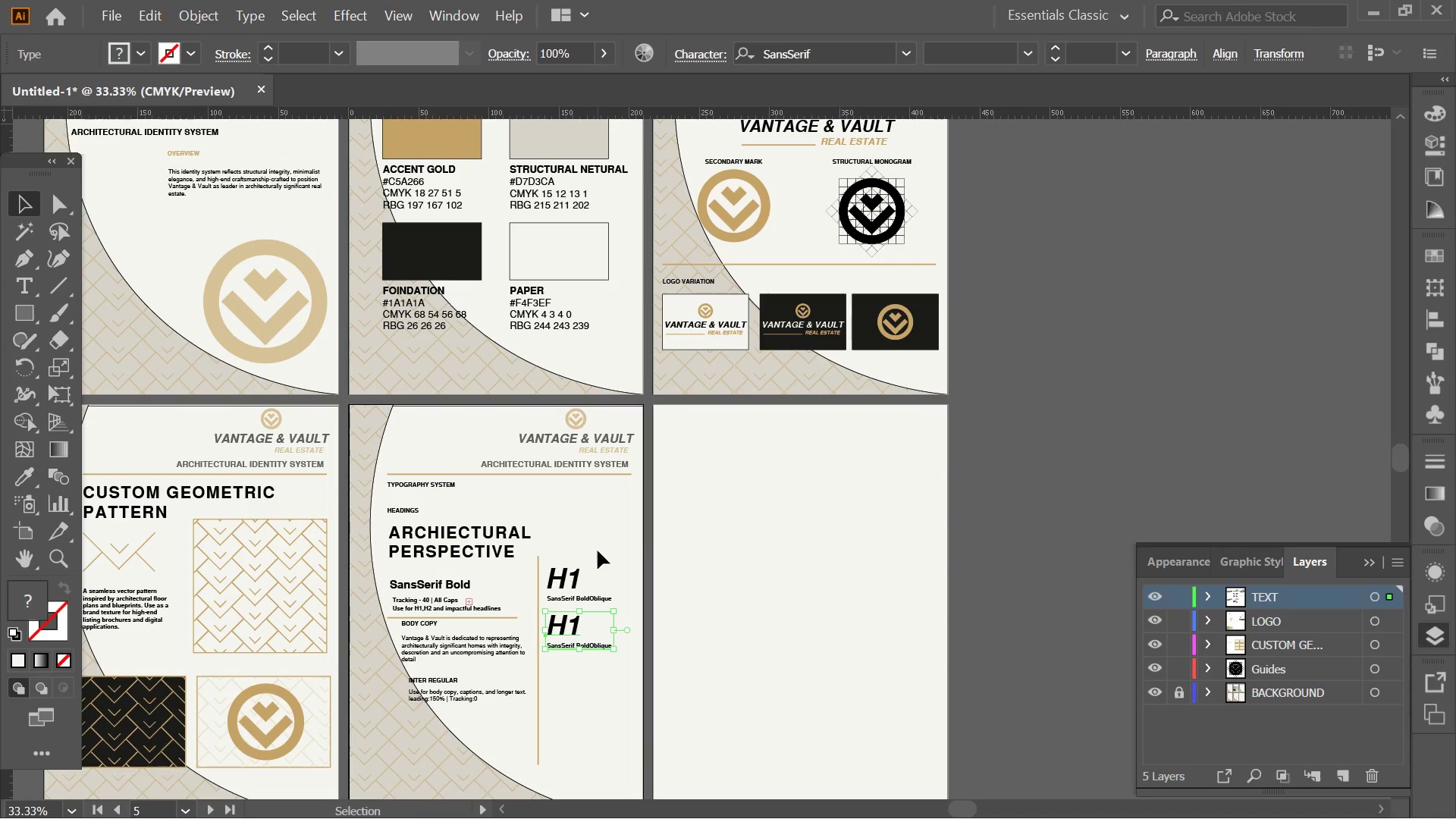 
scroll: coordinate [598, 526], scroll_direction: down, amount: 1.0
 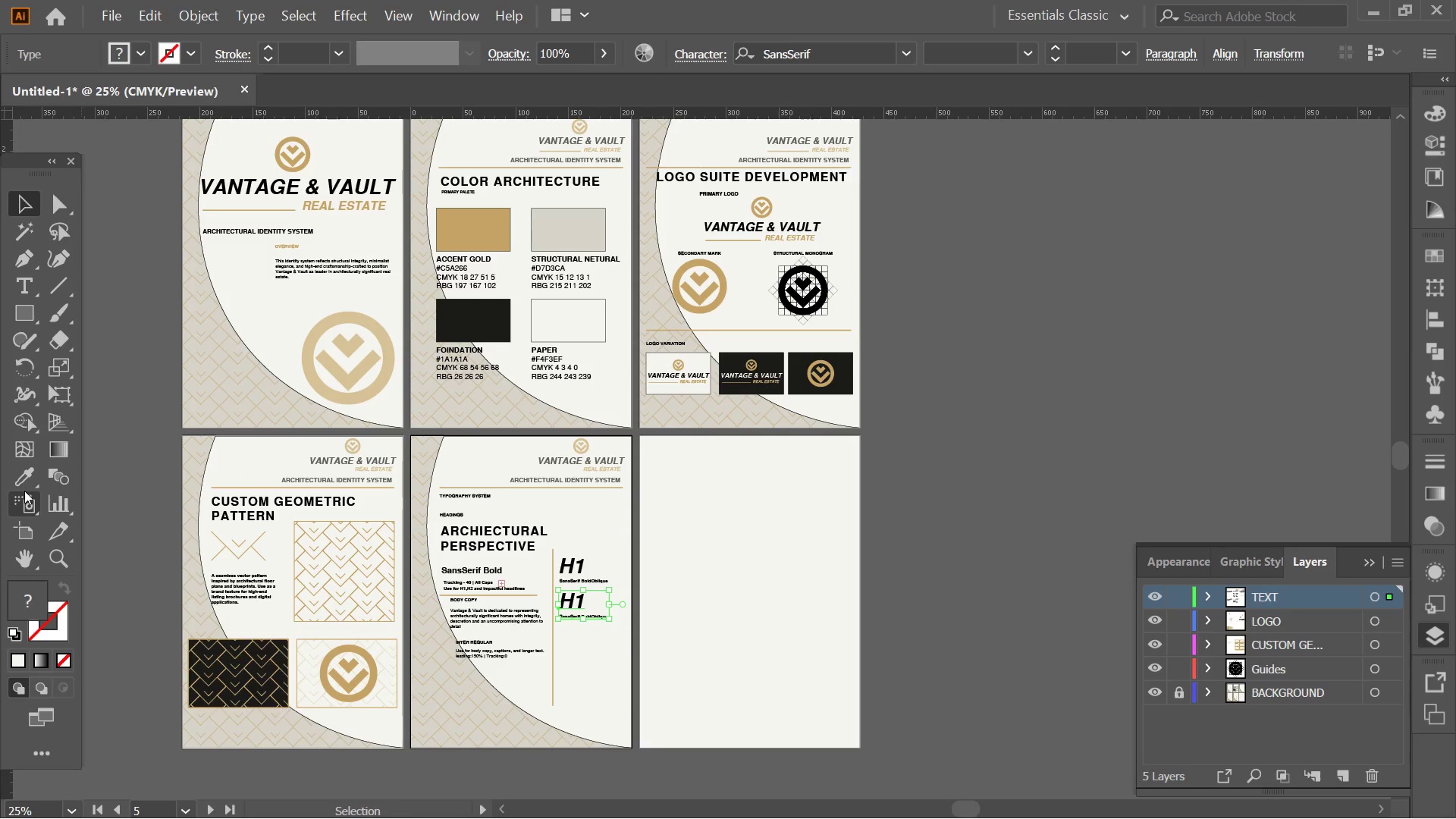 
left_click([21, 474])
 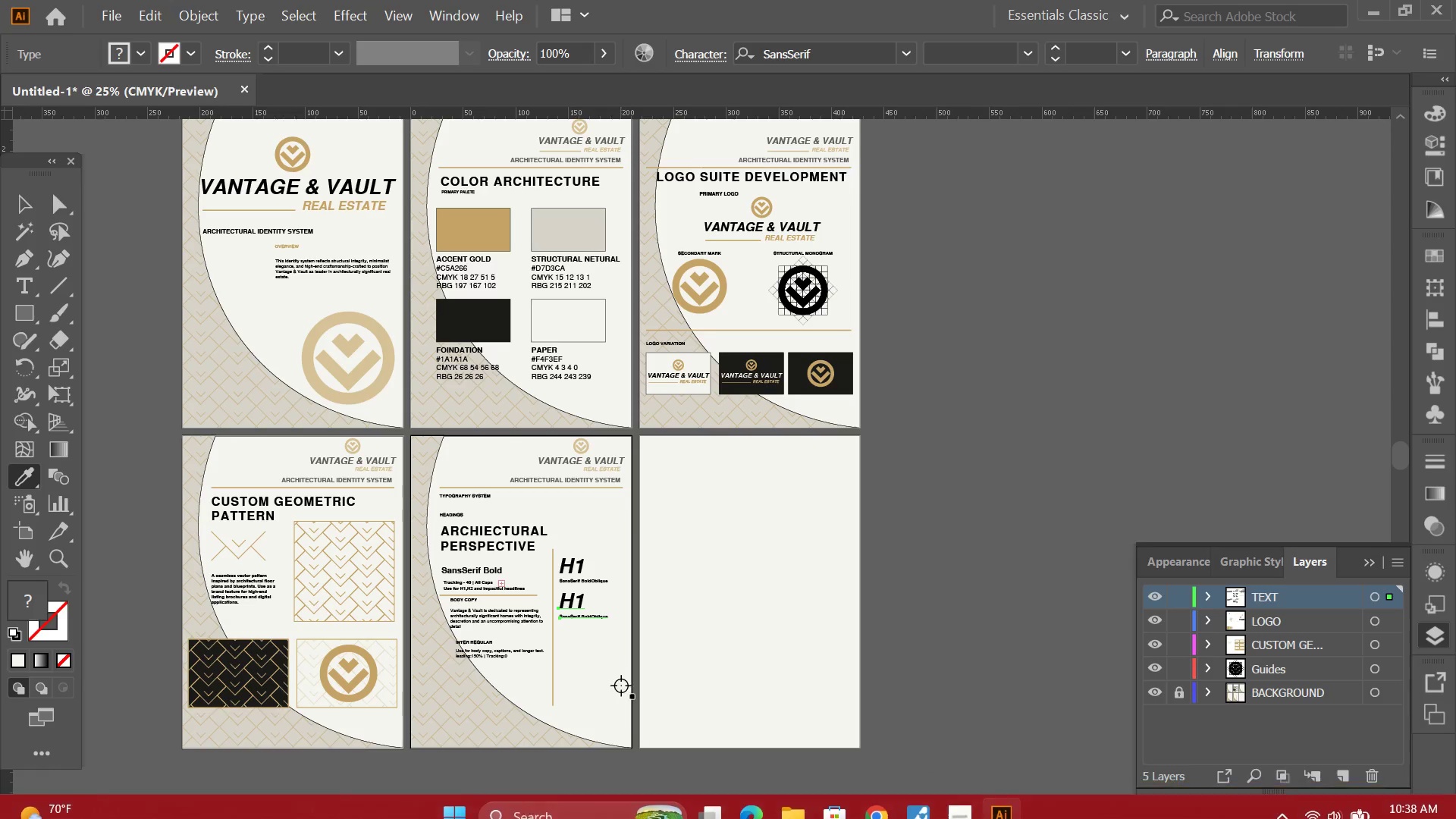 
wait(5.45)
 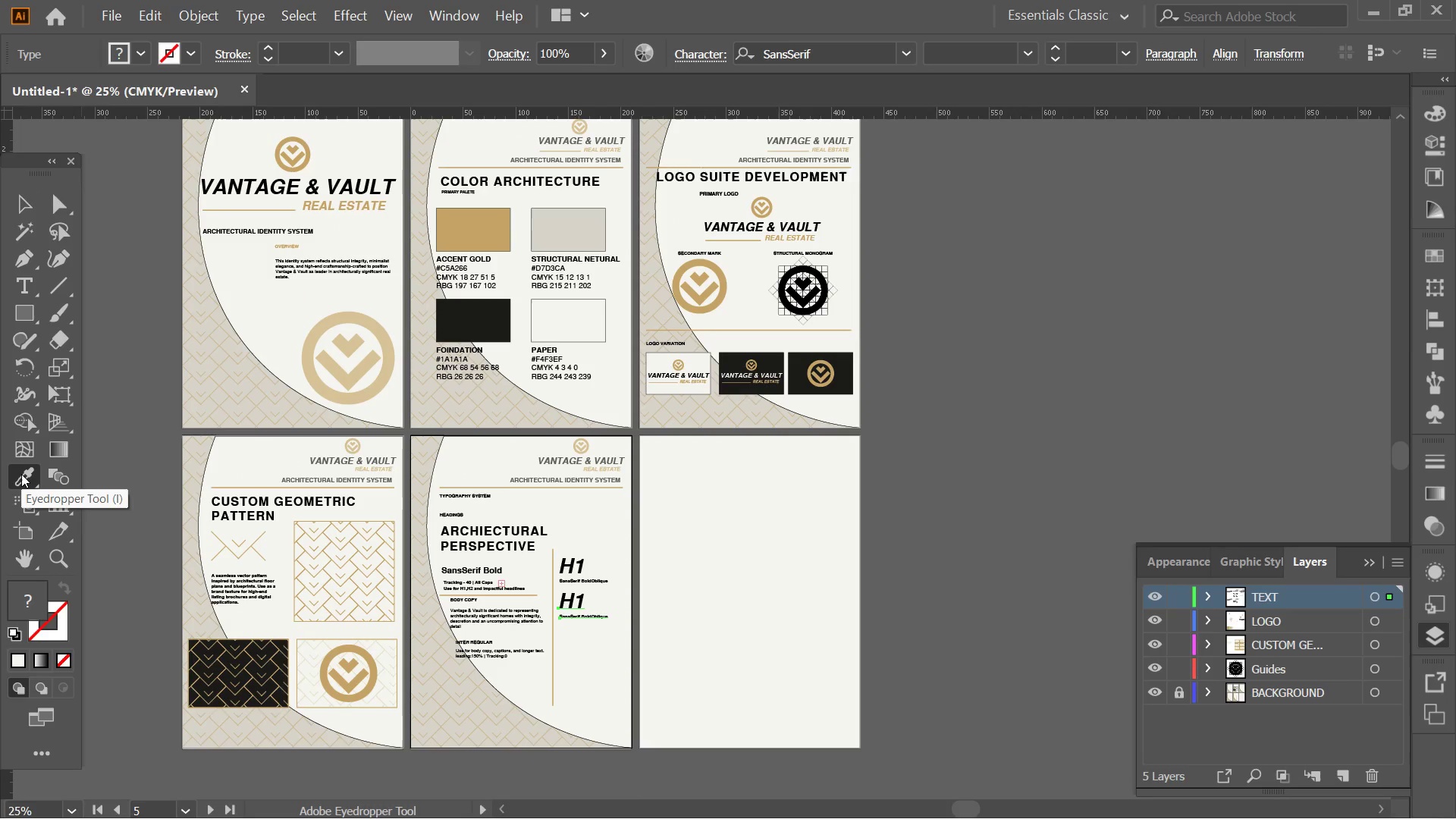 
left_click([714, 173])
 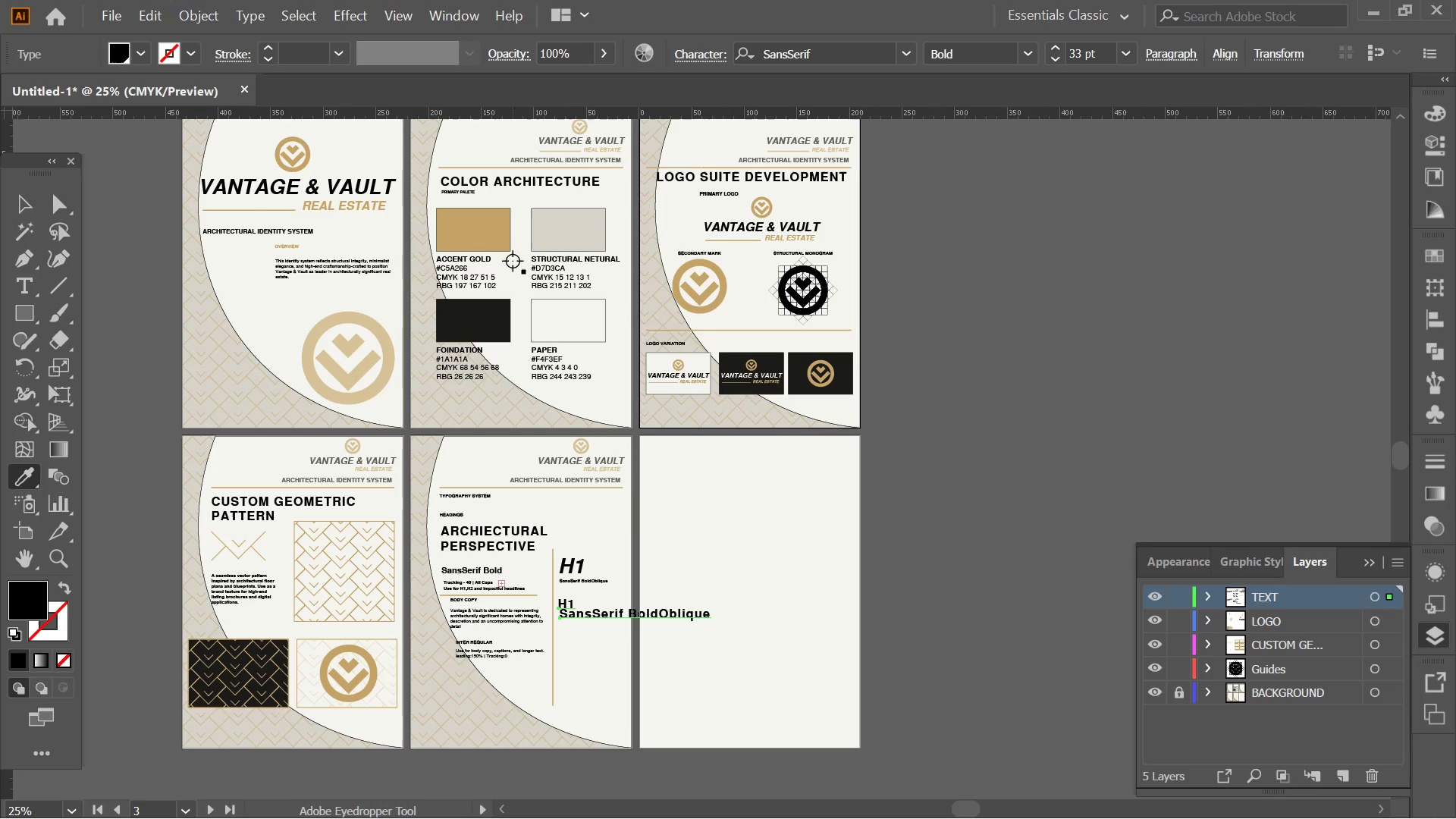 
key(Control+ControlLeft)
 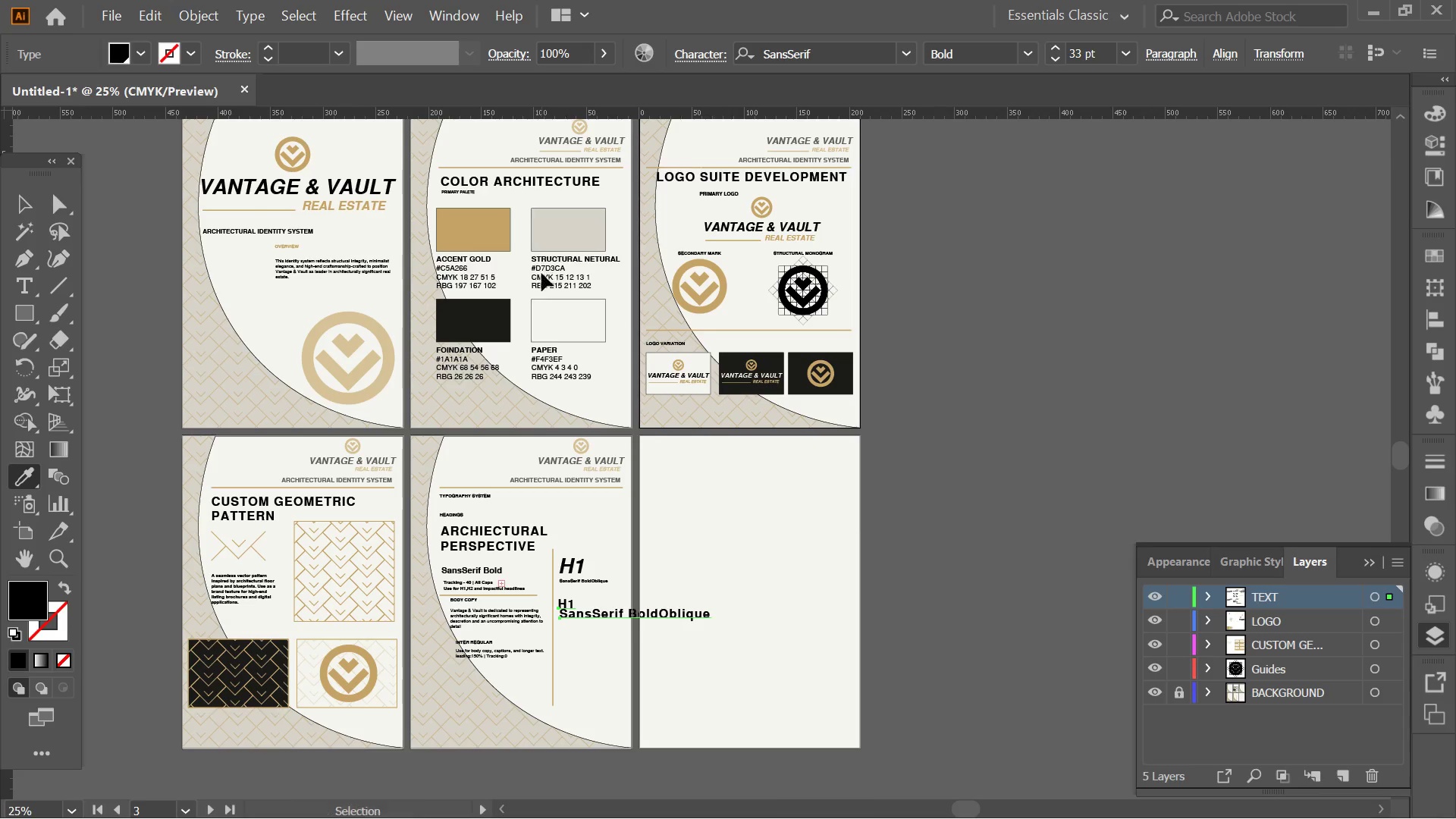 
key(Control+Z)
 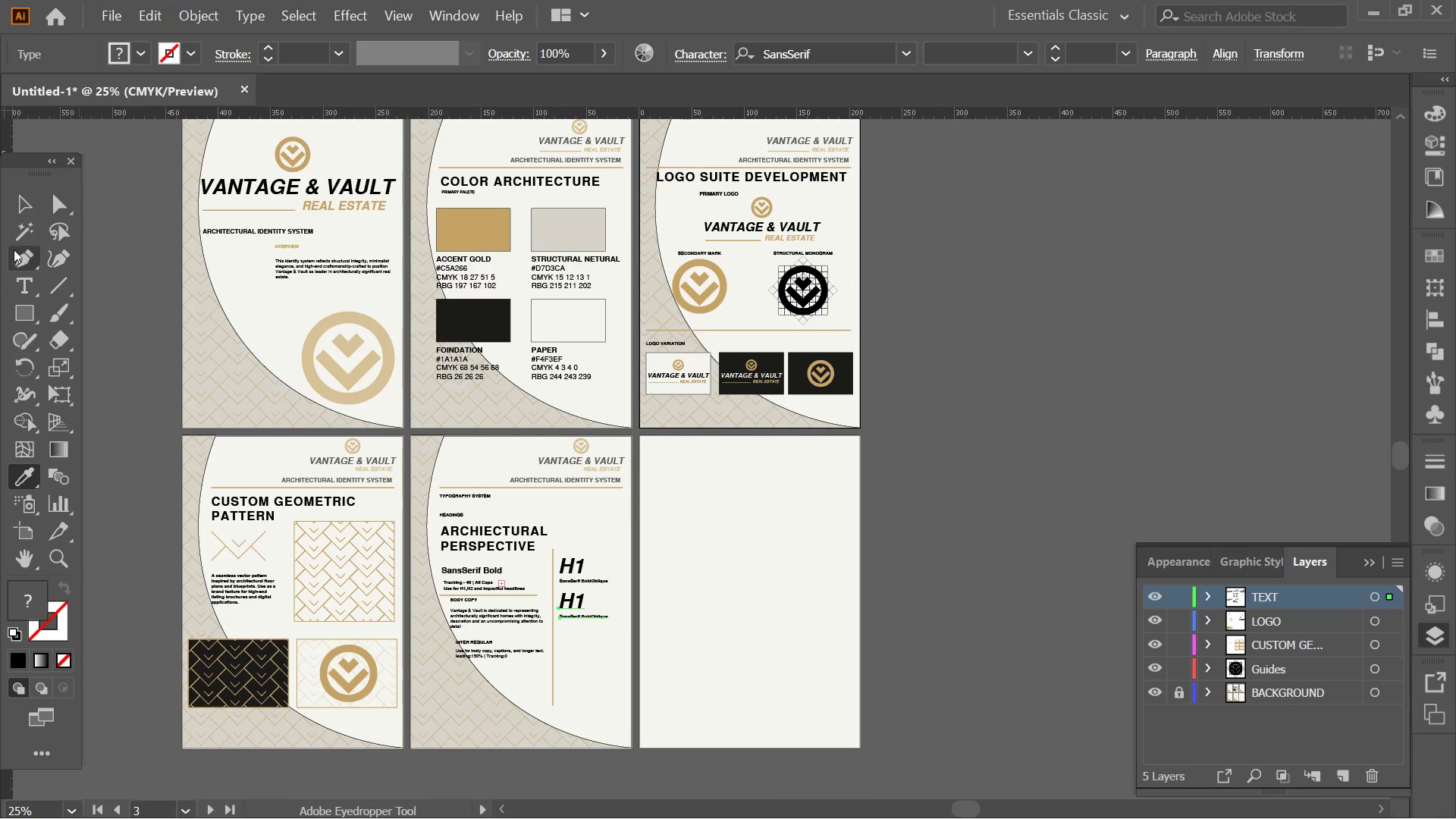 
left_click_drag(start_coordinate=[39, 203], to_coordinate=[29, 204])
 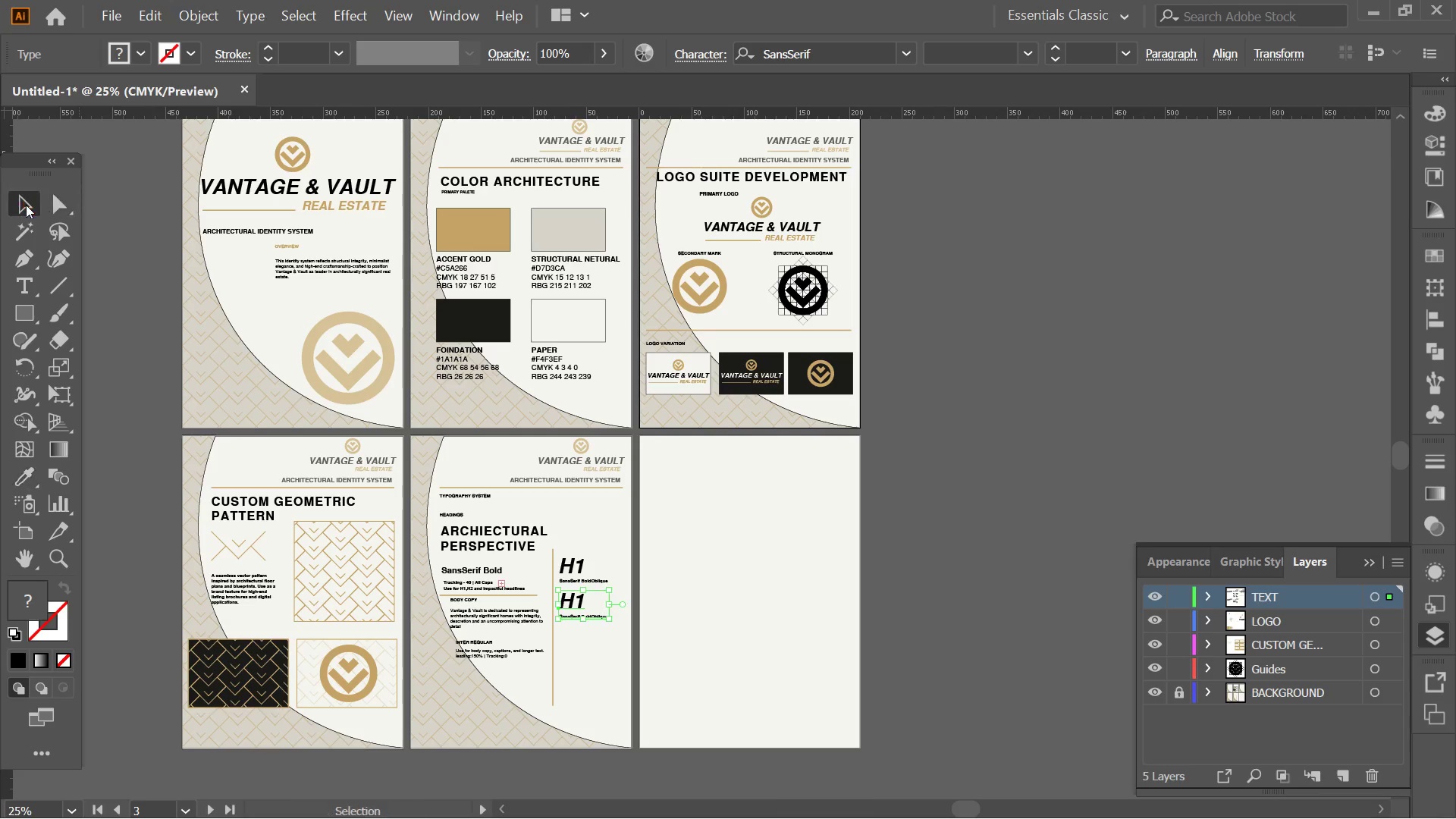 
double_click([26, 205])
 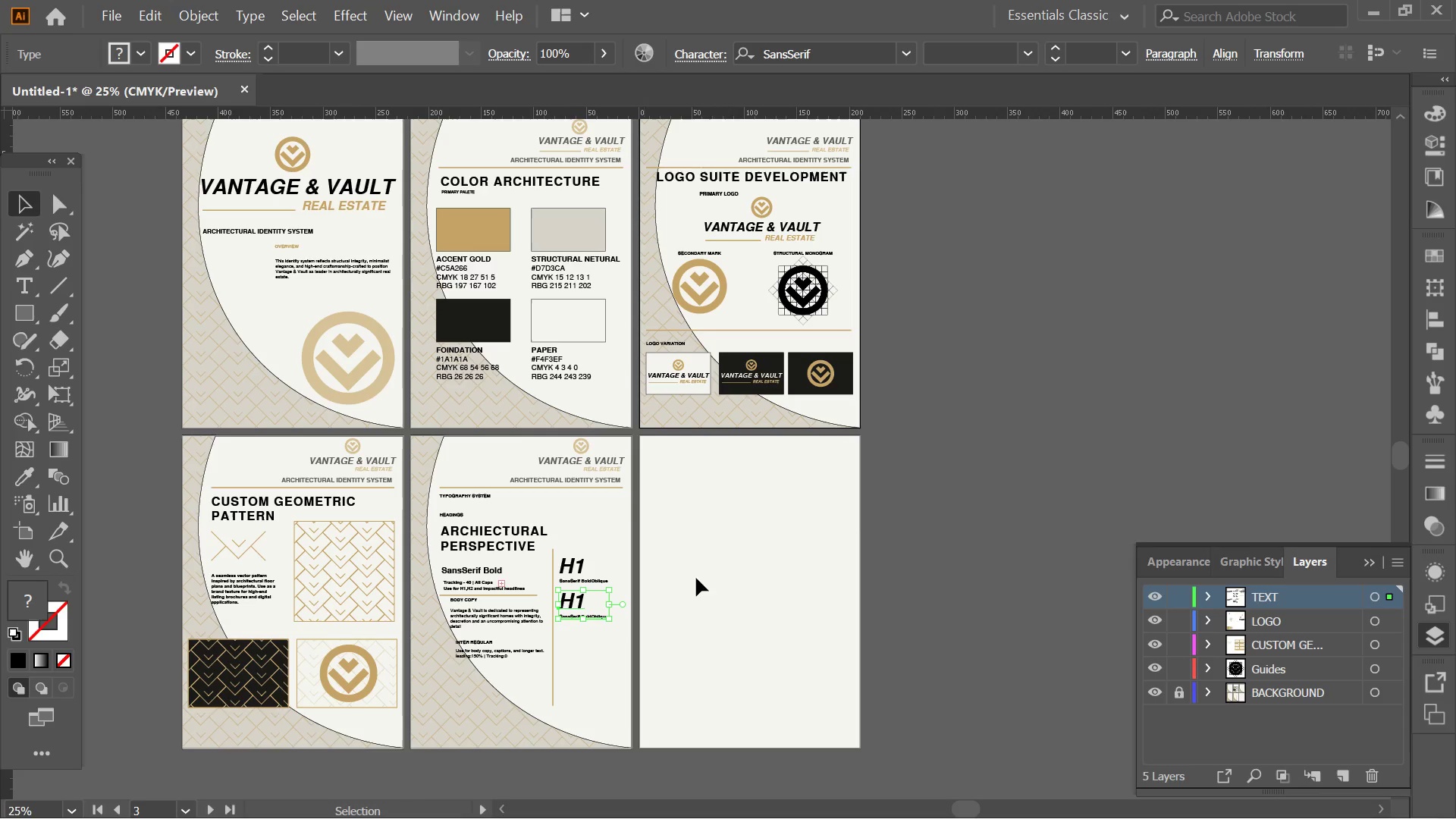 
key(Alt+AltLeft)
 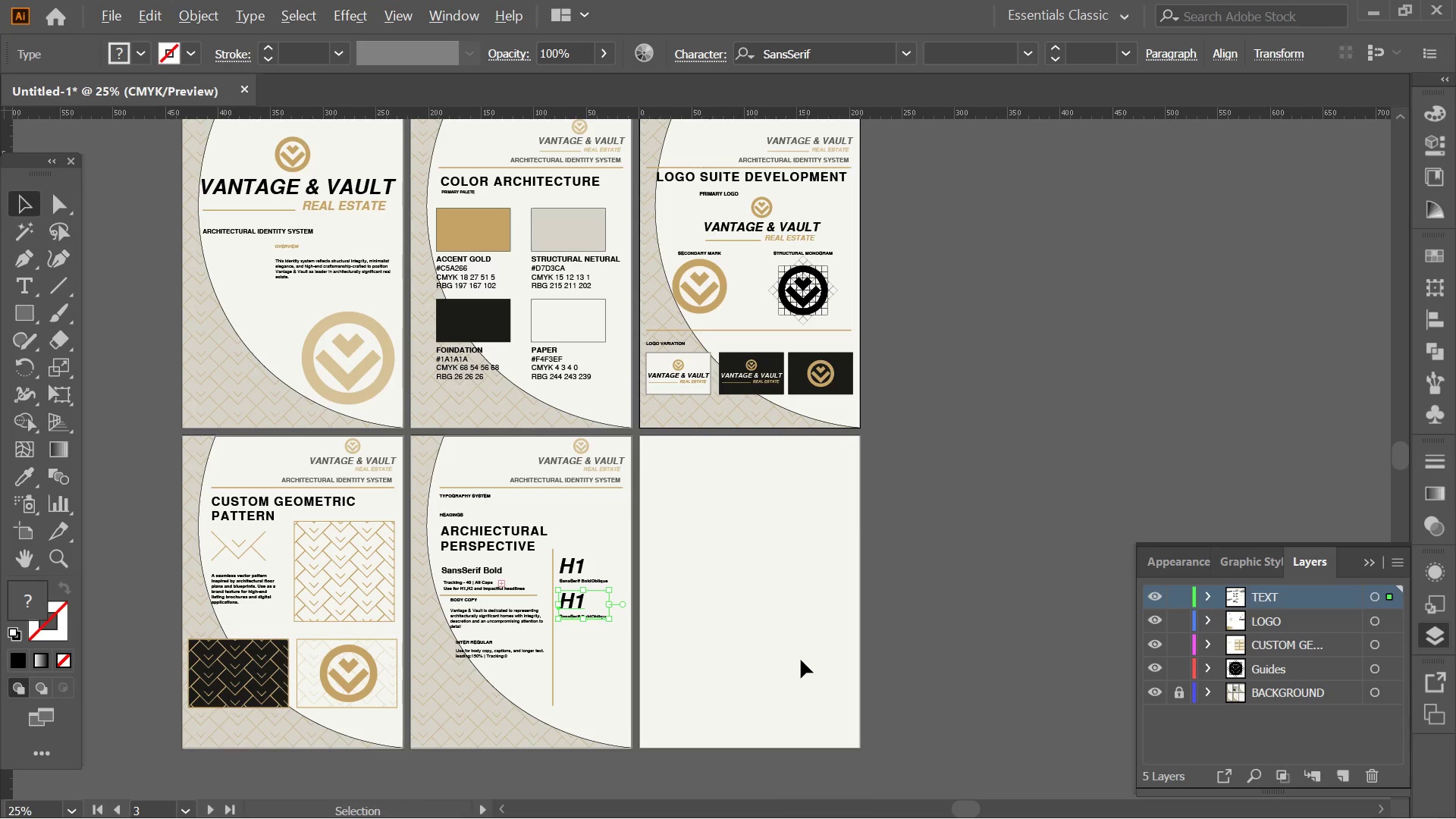 
scroll: coordinate [759, 641], scroll_direction: up, amount: 4.0
 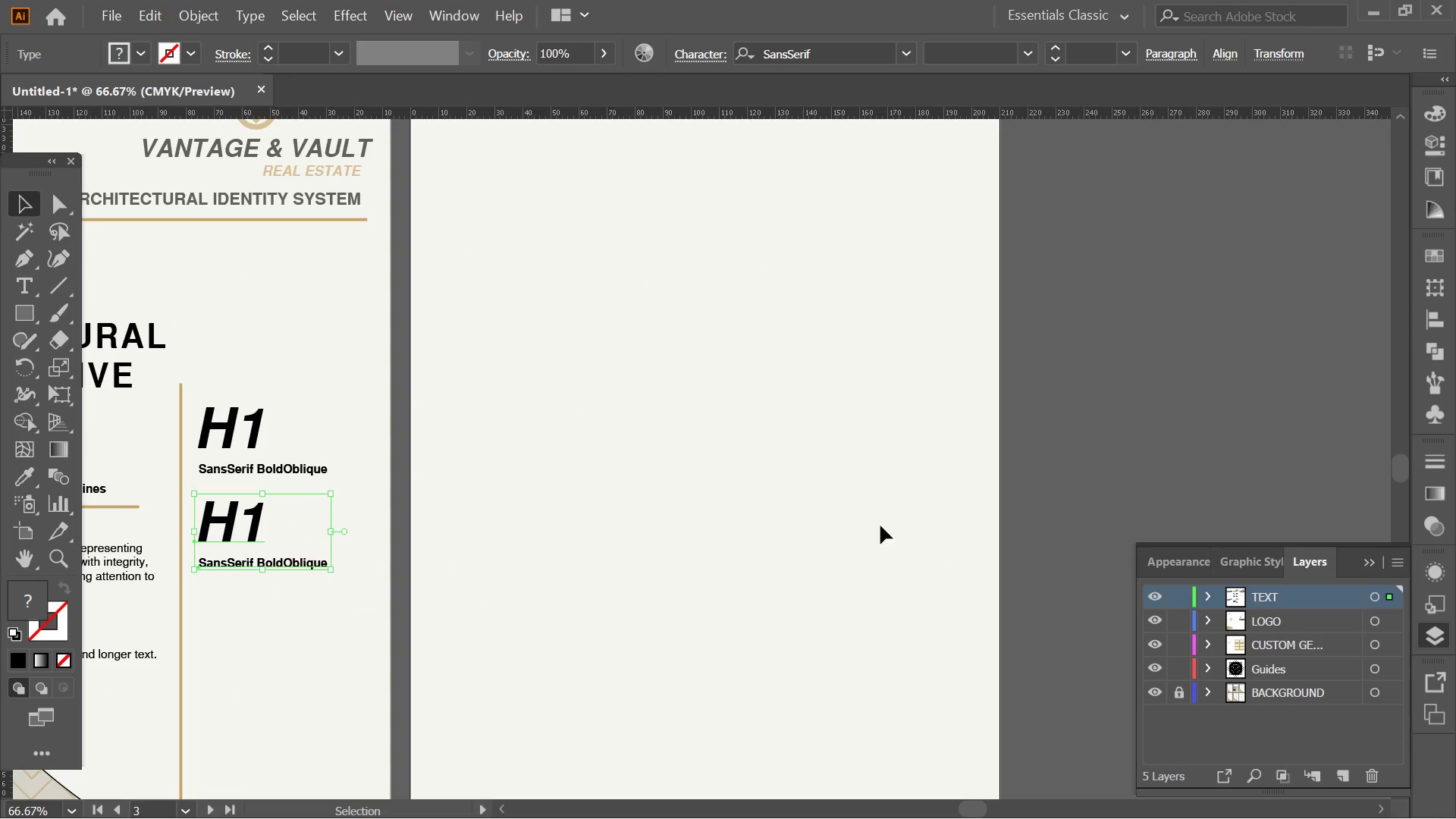 
left_click_drag(start_coordinate=[786, 507], to_coordinate=[781, 507])
 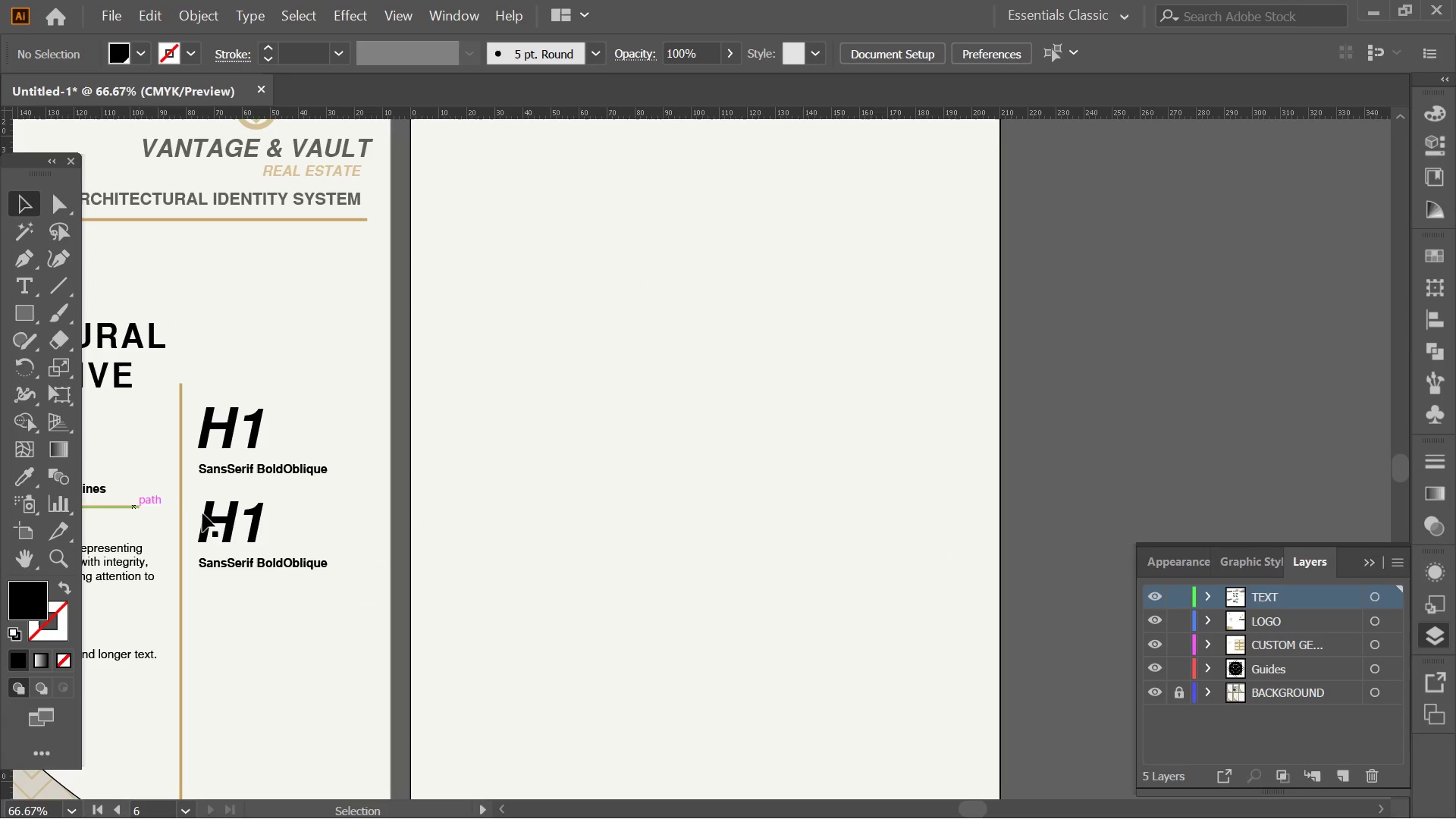 
left_click([212, 515])
 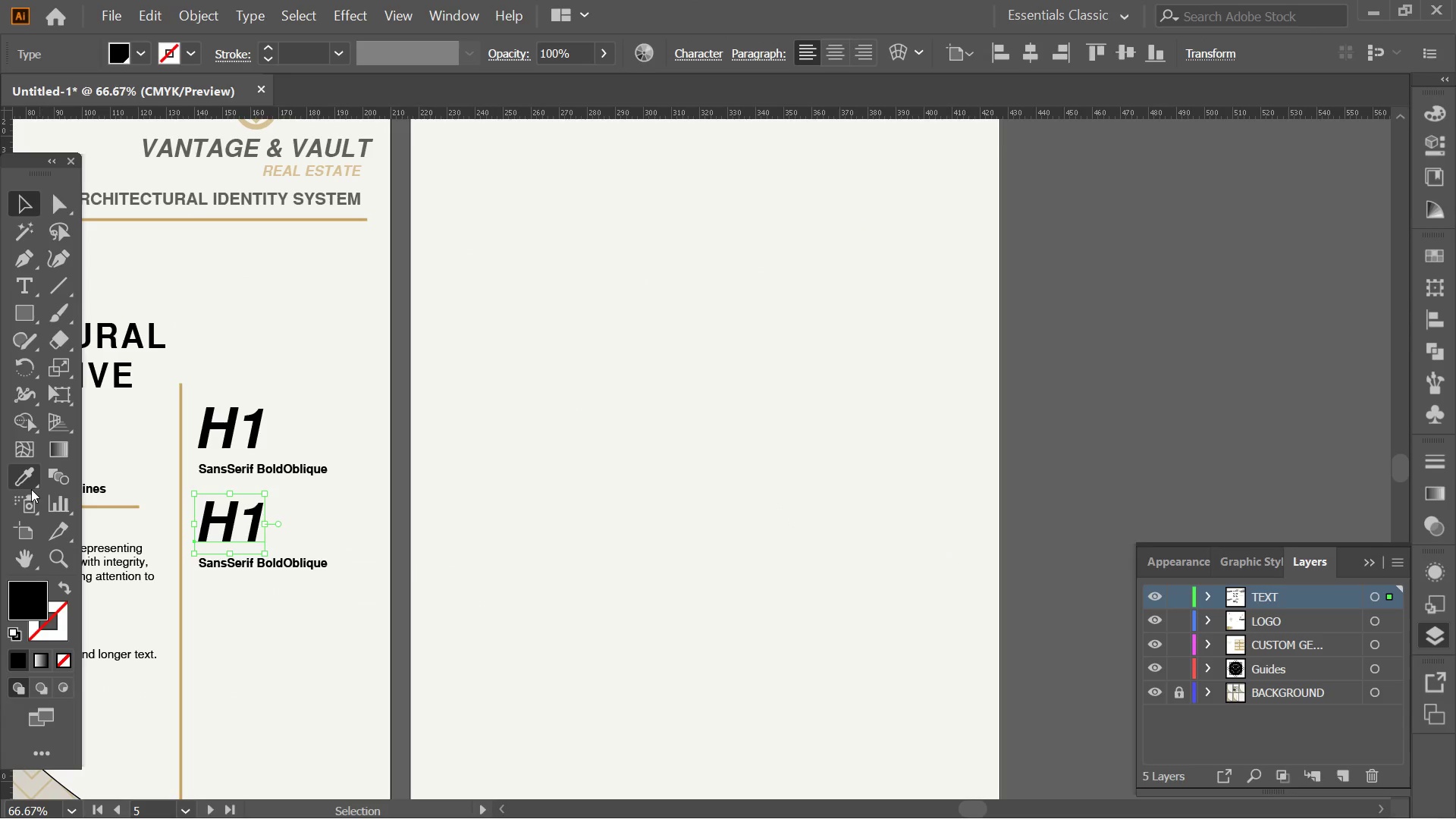 
left_click([17, 489])
 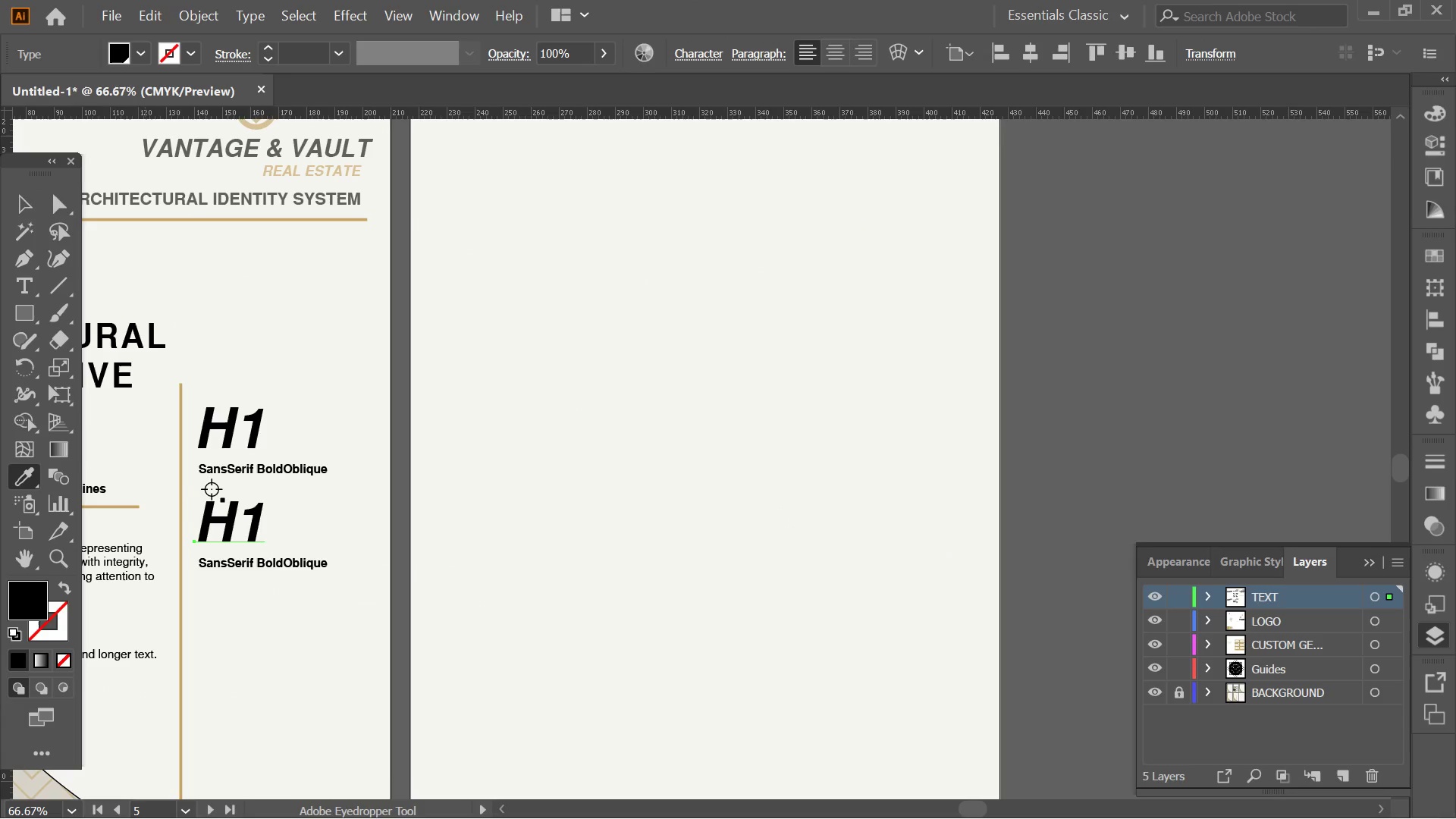 
key(Alt+AltLeft)
 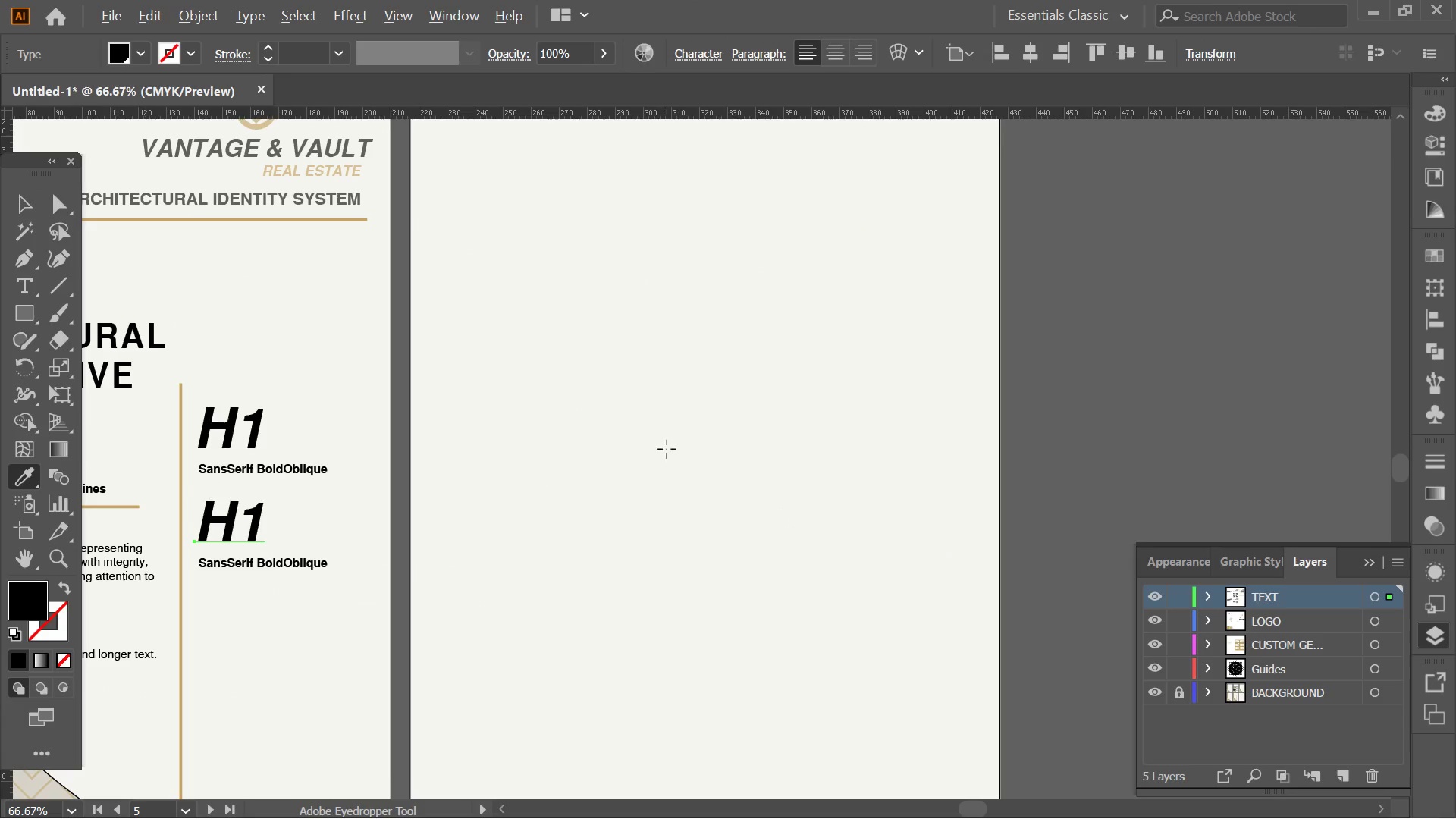 
hold_key(key=Space, duration=0.62)
 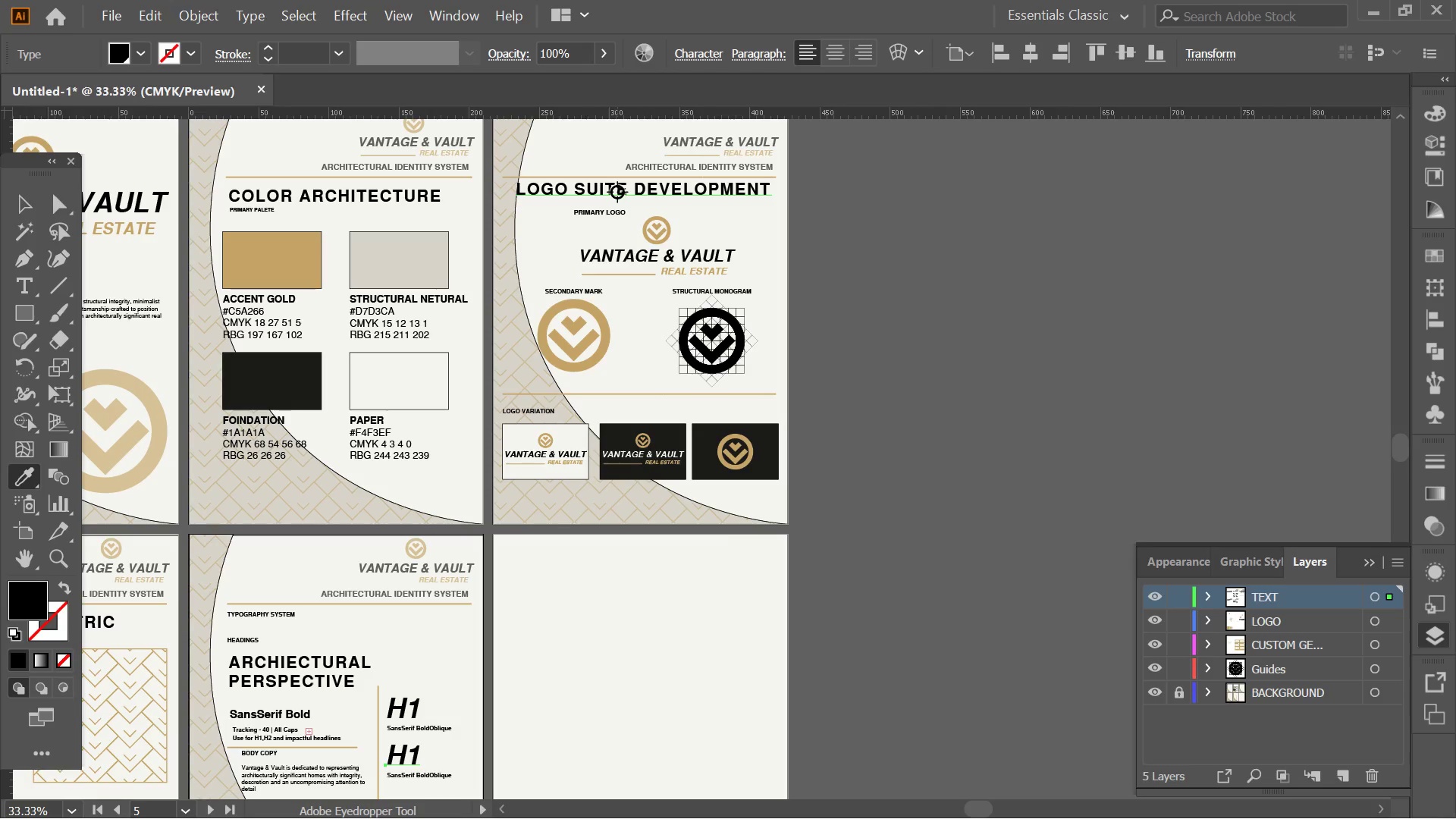 
left_click_drag(start_coordinate=[619, 340], to_coordinate=[576, 626])
 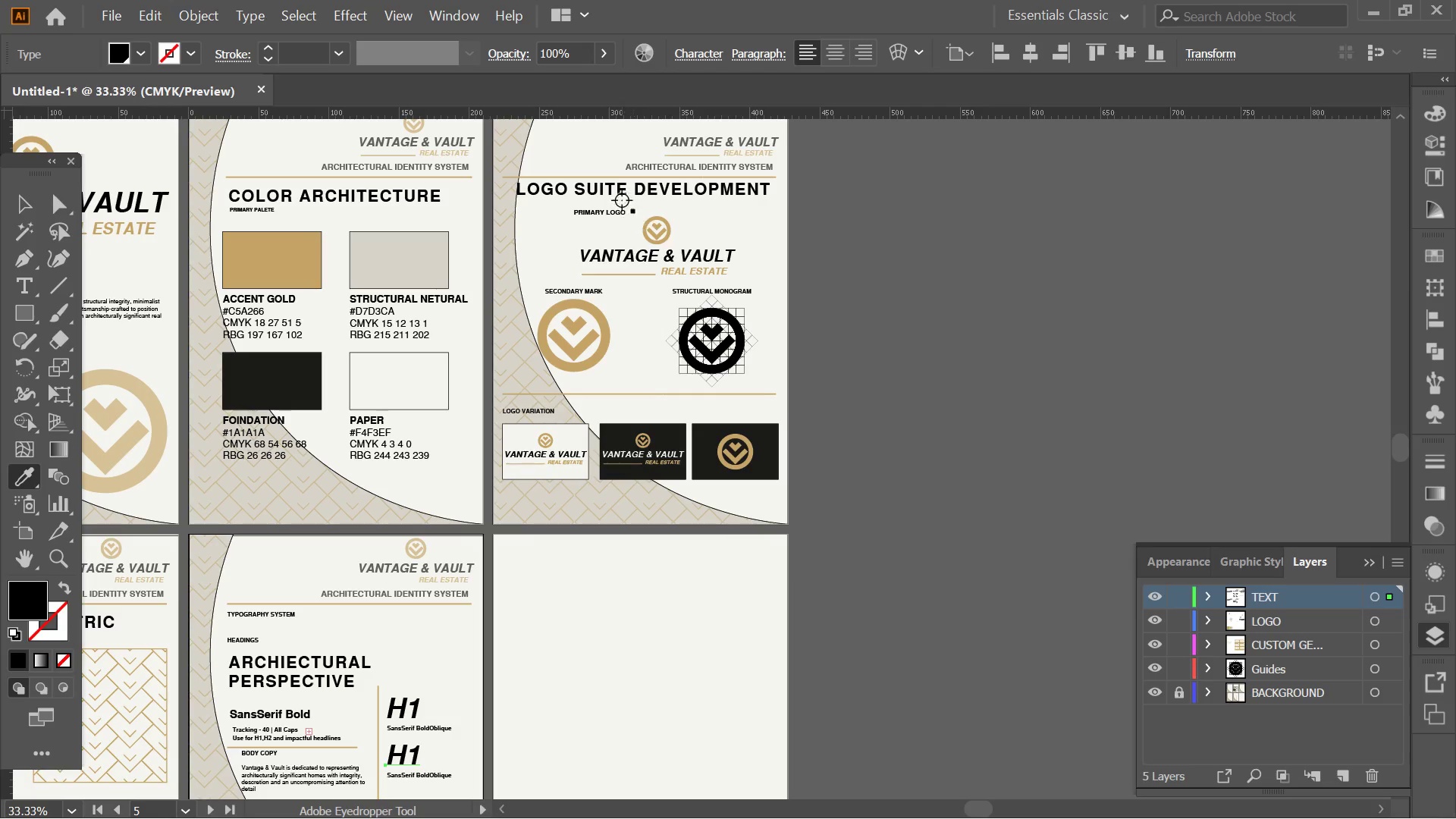 
scroll: coordinate [666, 447], scroll_direction: down, amount: 3.0
 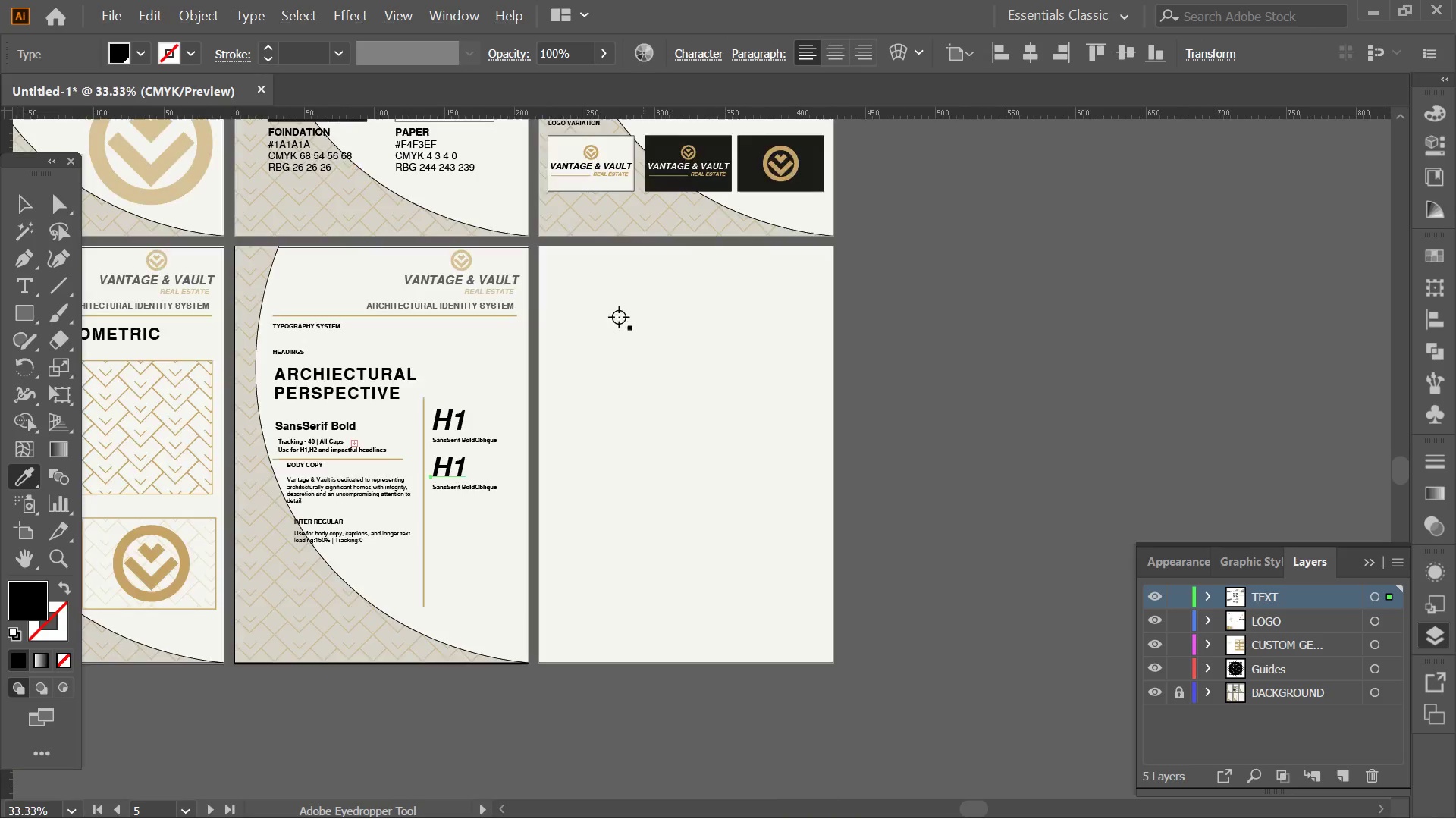 
left_click([617, 192])
 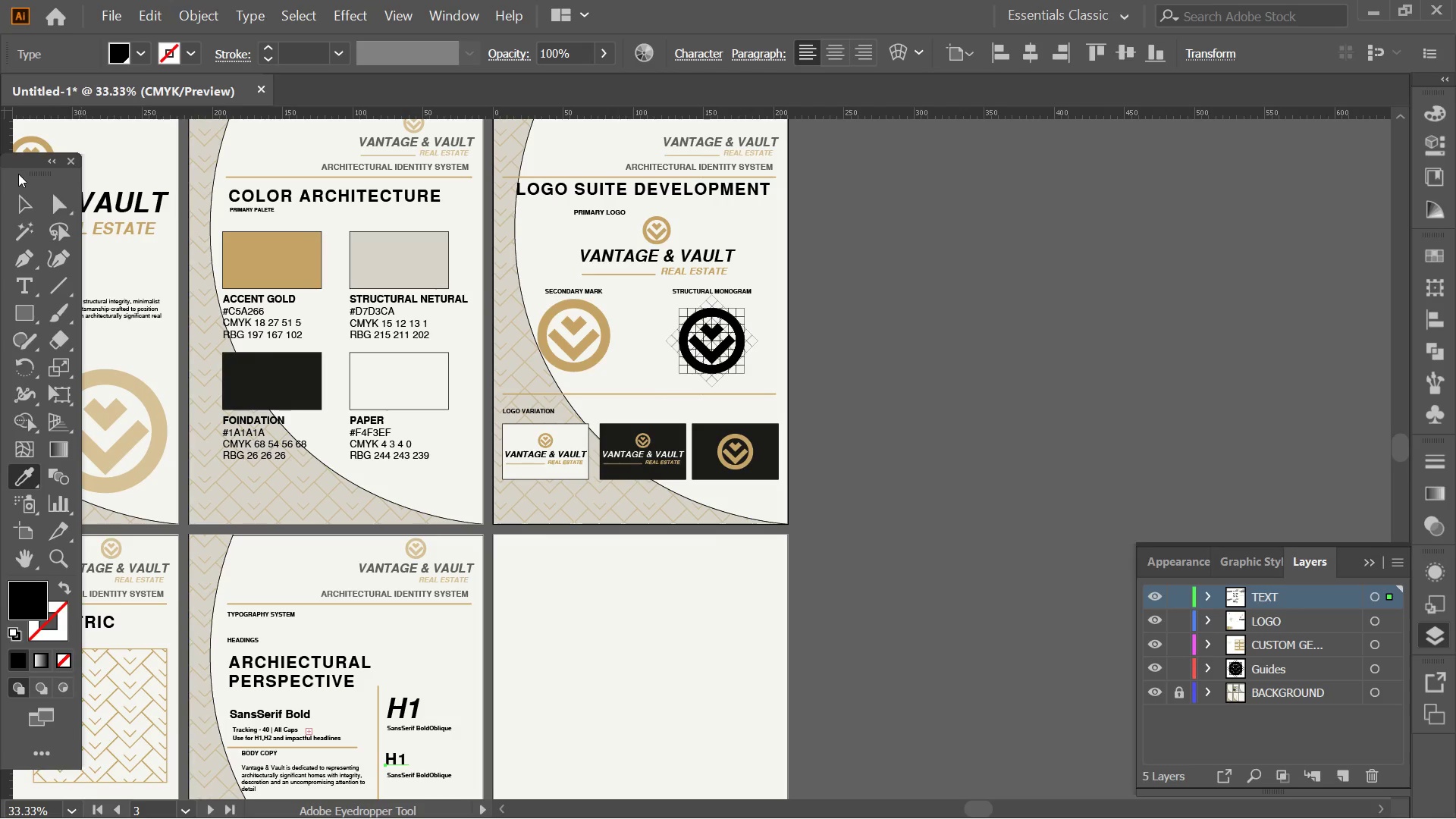 
left_click_drag(start_coordinate=[24, 184], to_coordinate=[24, 196])
 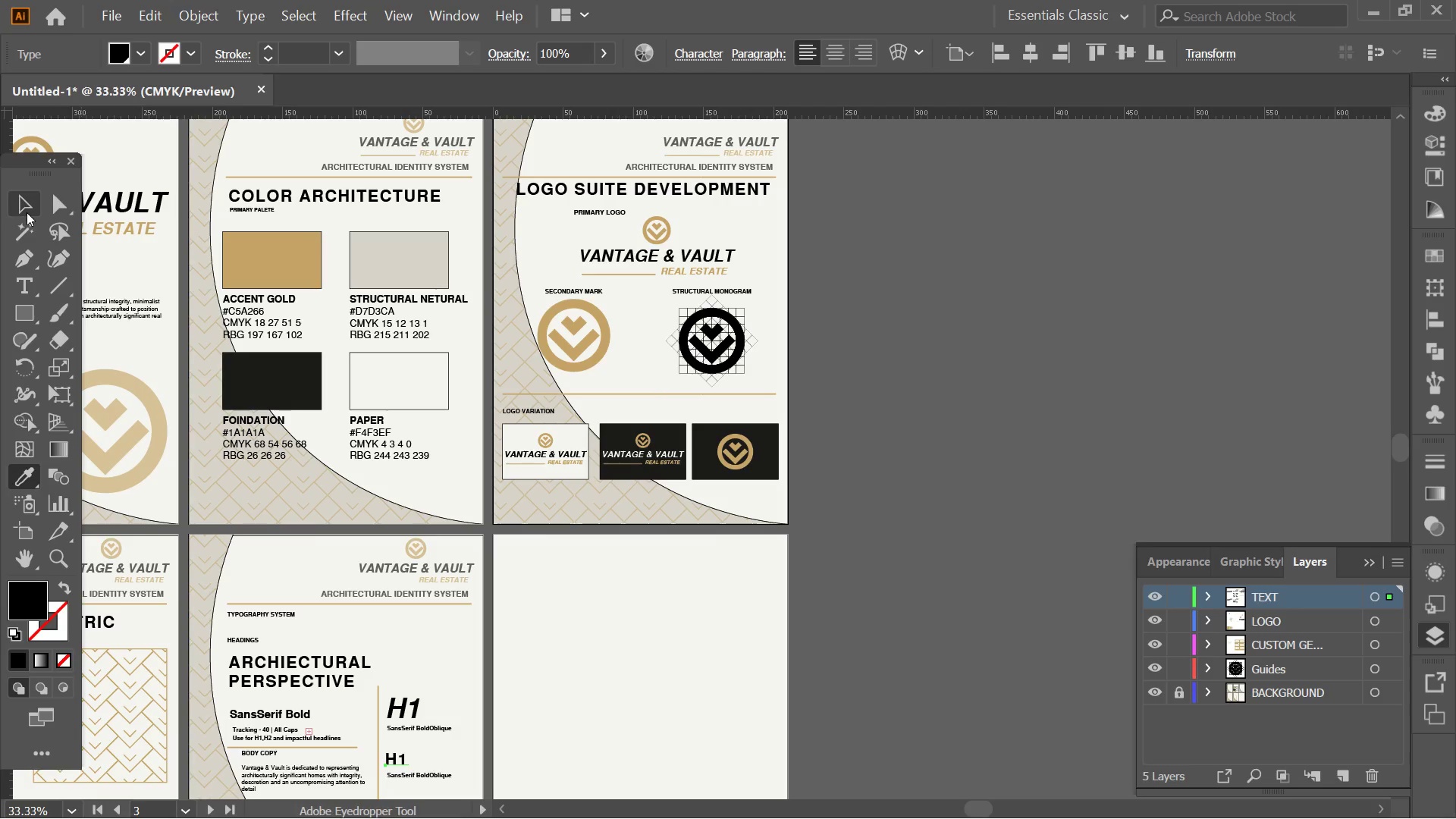 
double_click([27, 212])
 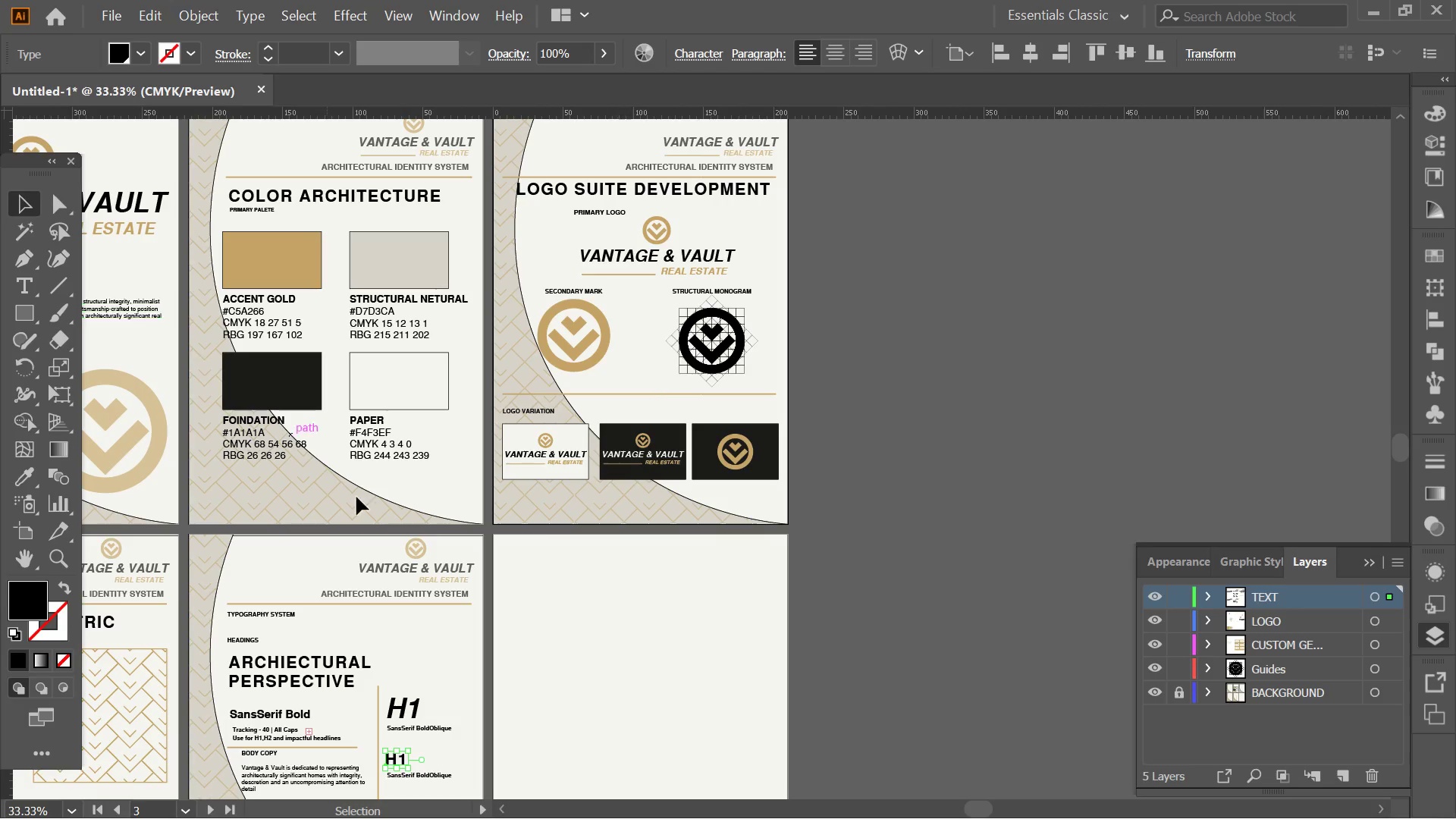 
hold_key(key=AltLeft, duration=0.34)
 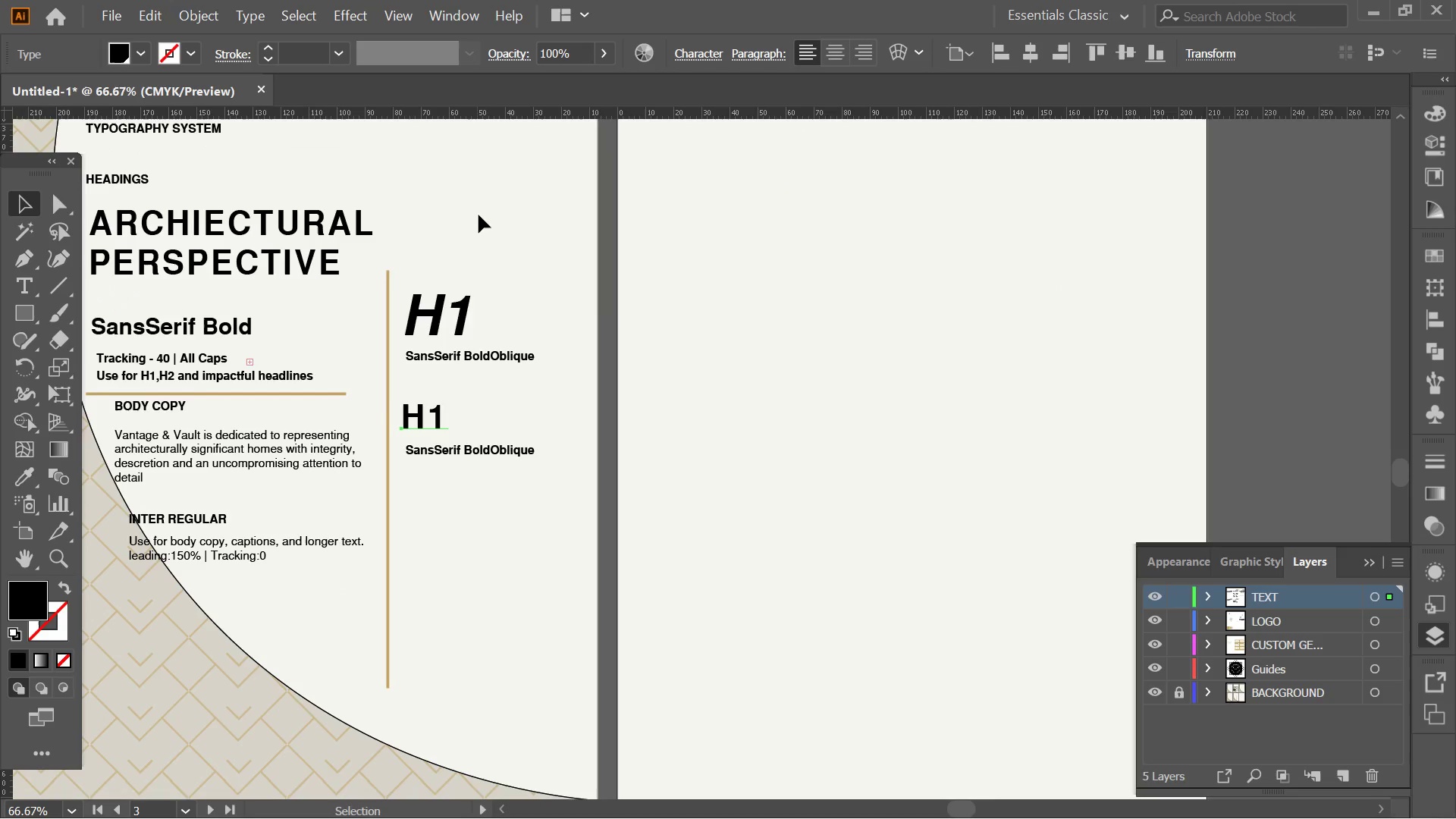 
hold_key(key=Space, duration=0.36)
 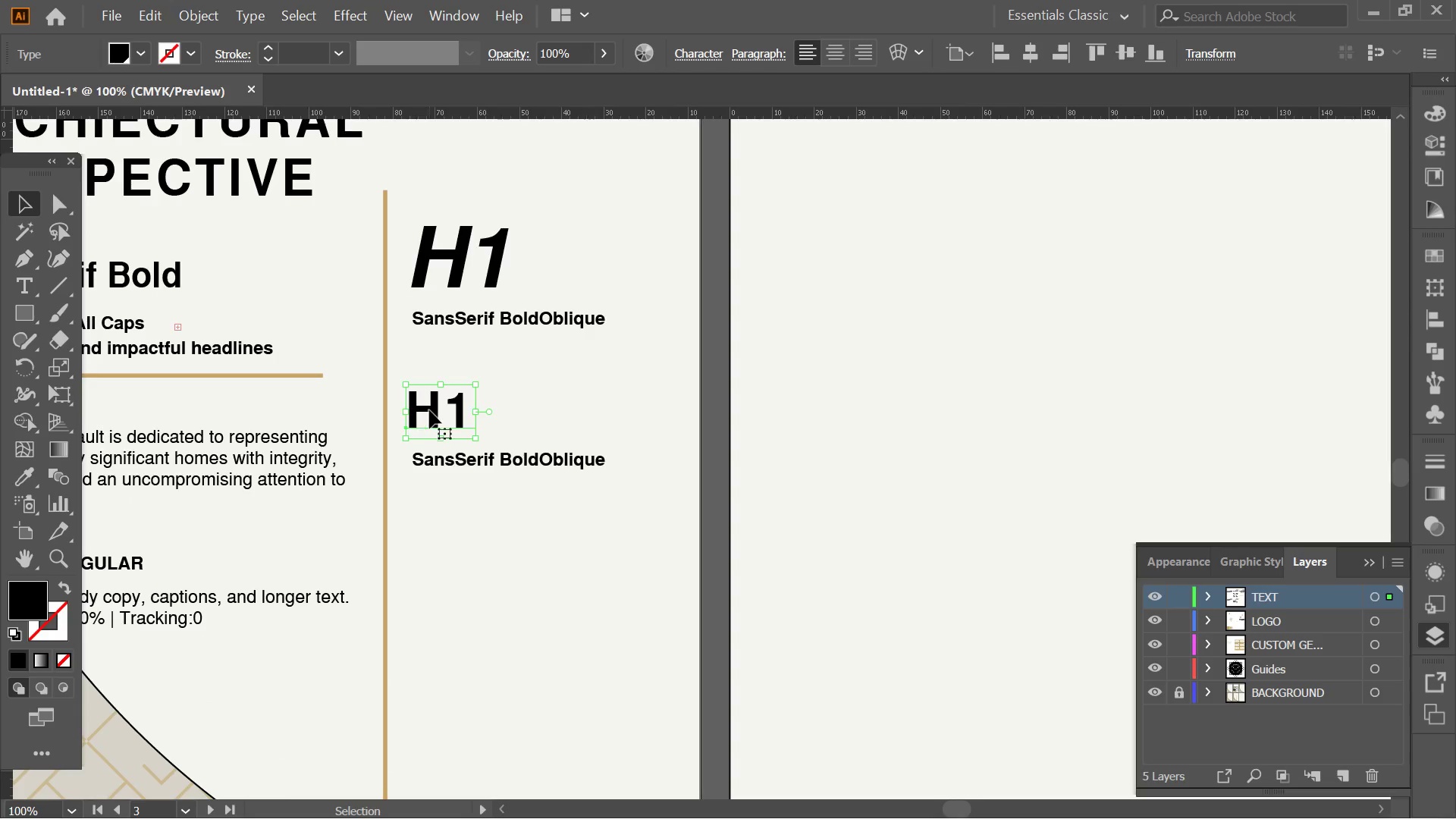 
left_click_drag(start_coordinate=[453, 683], to_coordinate=[477, 215])
 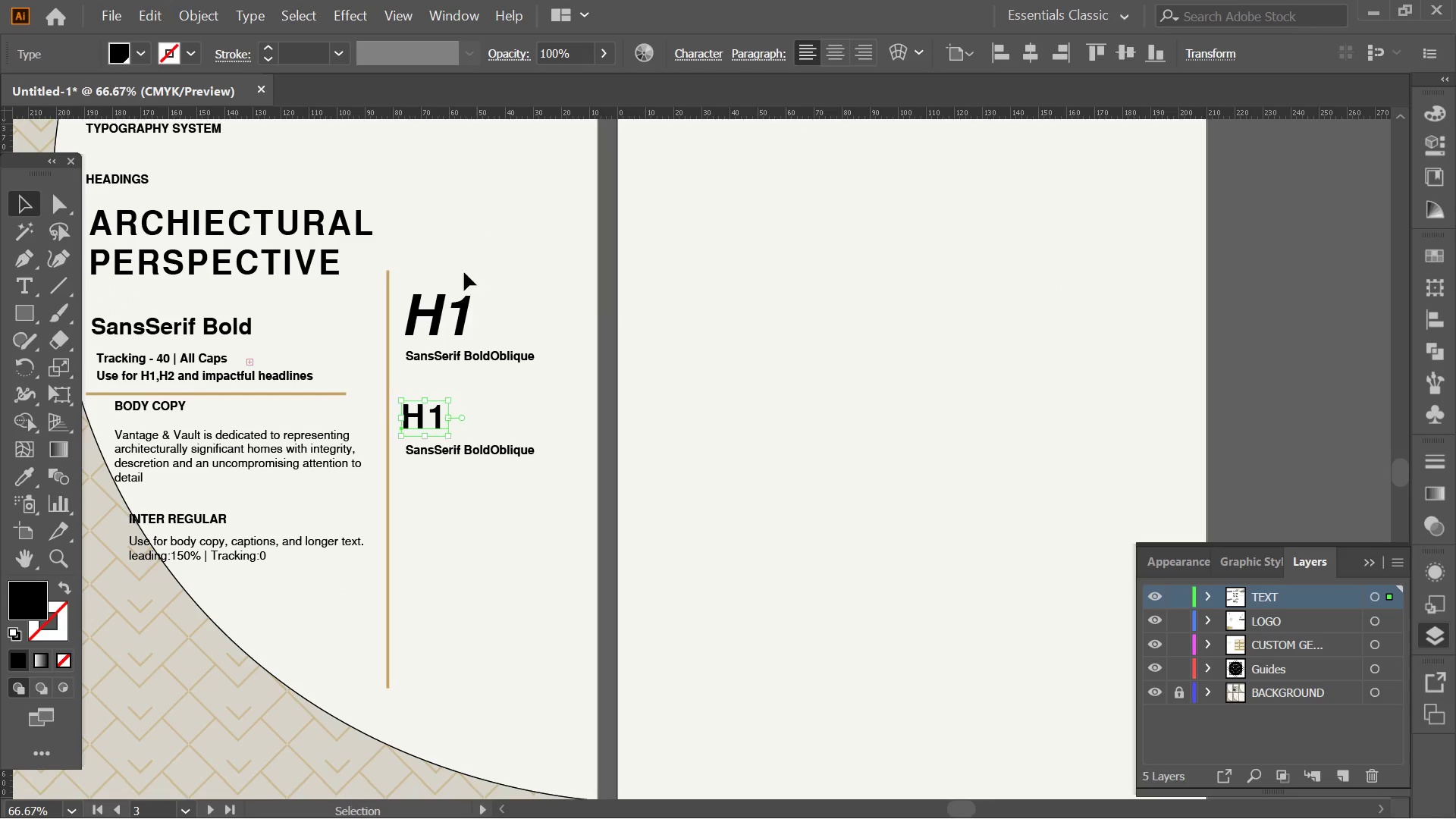 
scroll: coordinate [393, 632], scroll_direction: up, amount: 2.0
 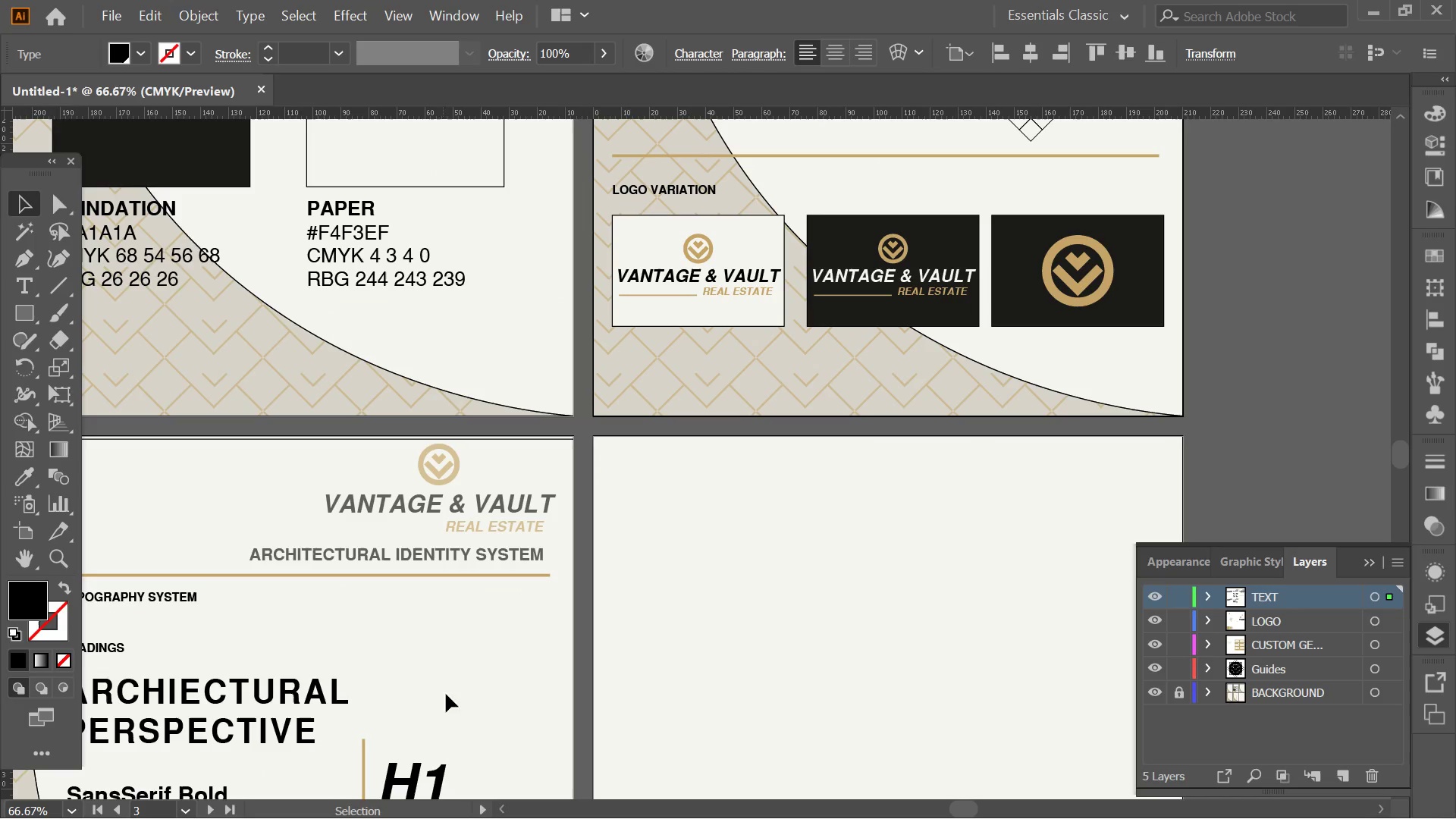 
key(Alt+AltLeft)
 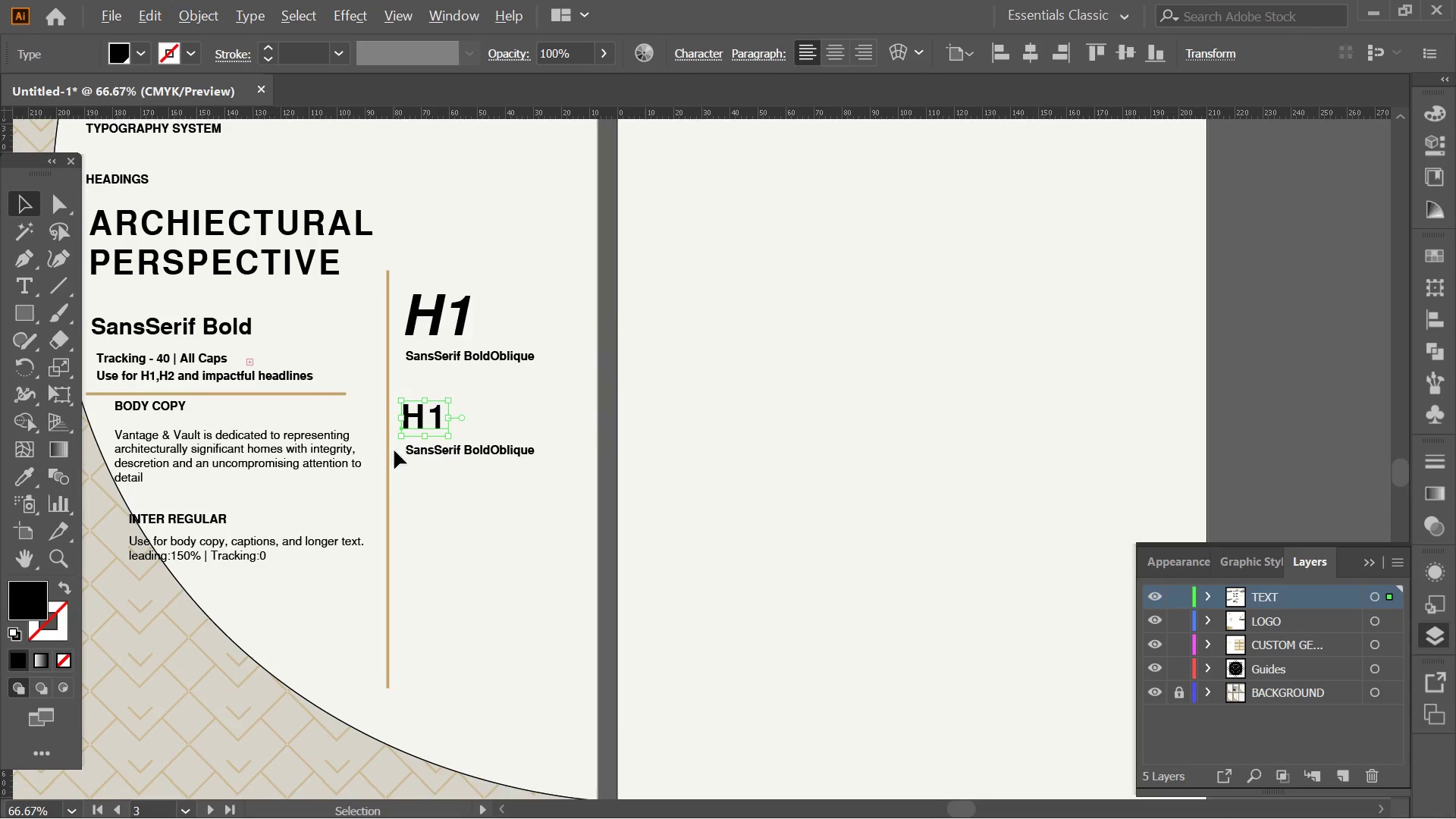 
scroll: coordinate [394, 433], scroll_direction: up, amount: 1.0
 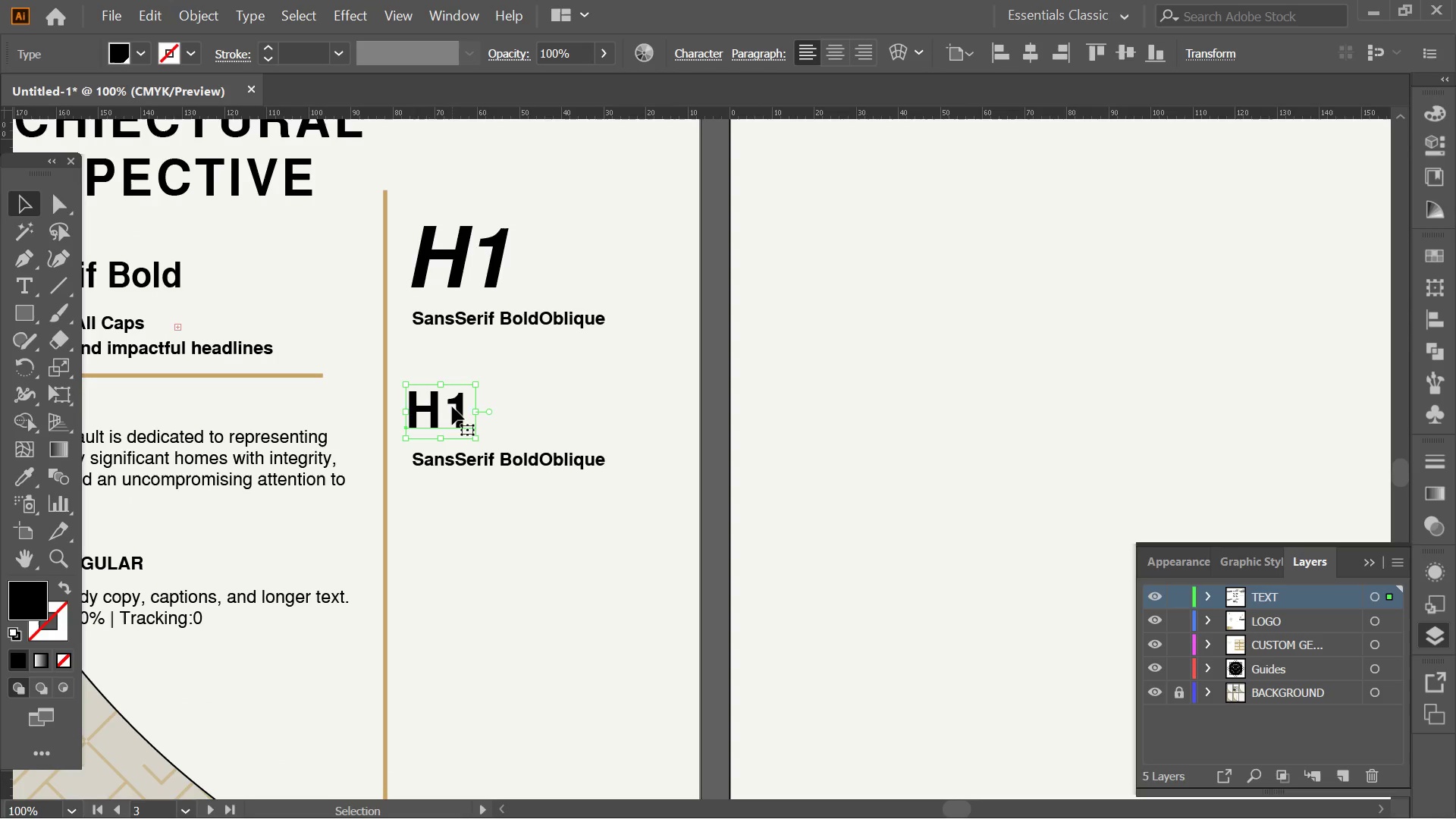 
double_click([452, 406])
 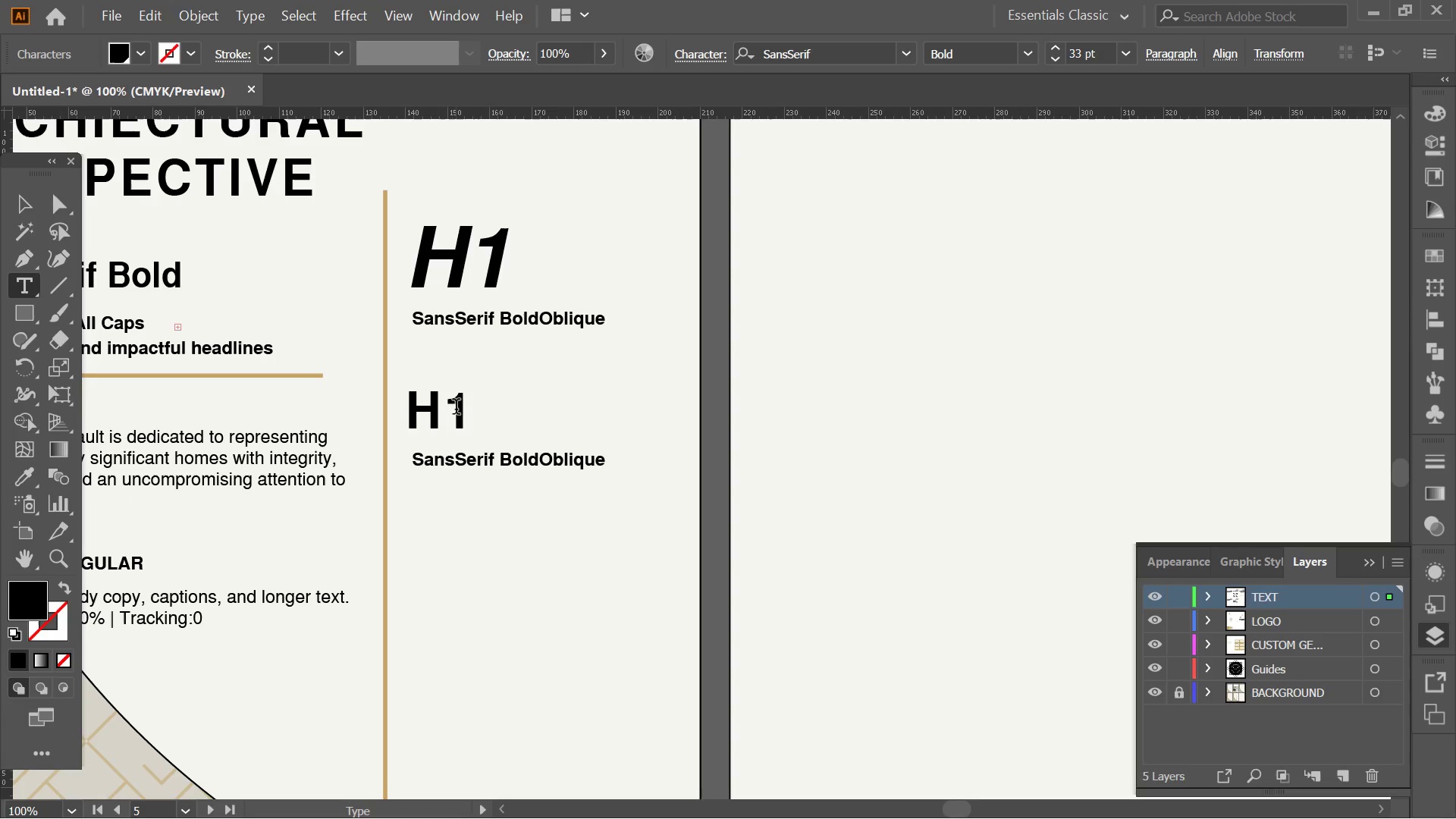 
left_click_drag(start_coordinate=[456, 409], to_coordinate=[475, 409])
 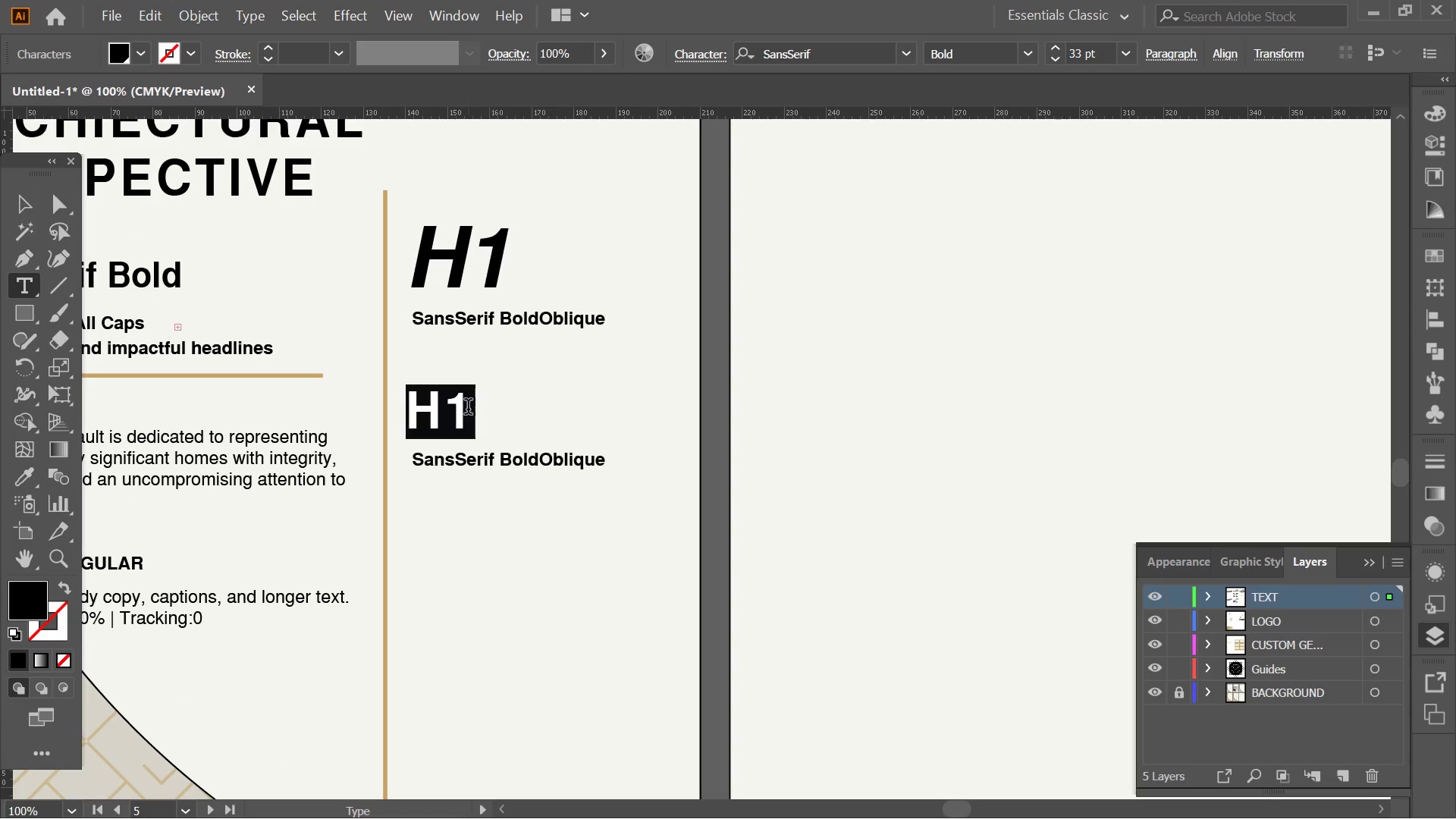 
left_click_drag(start_coordinate=[468, 409], to_coordinate=[453, 409])
 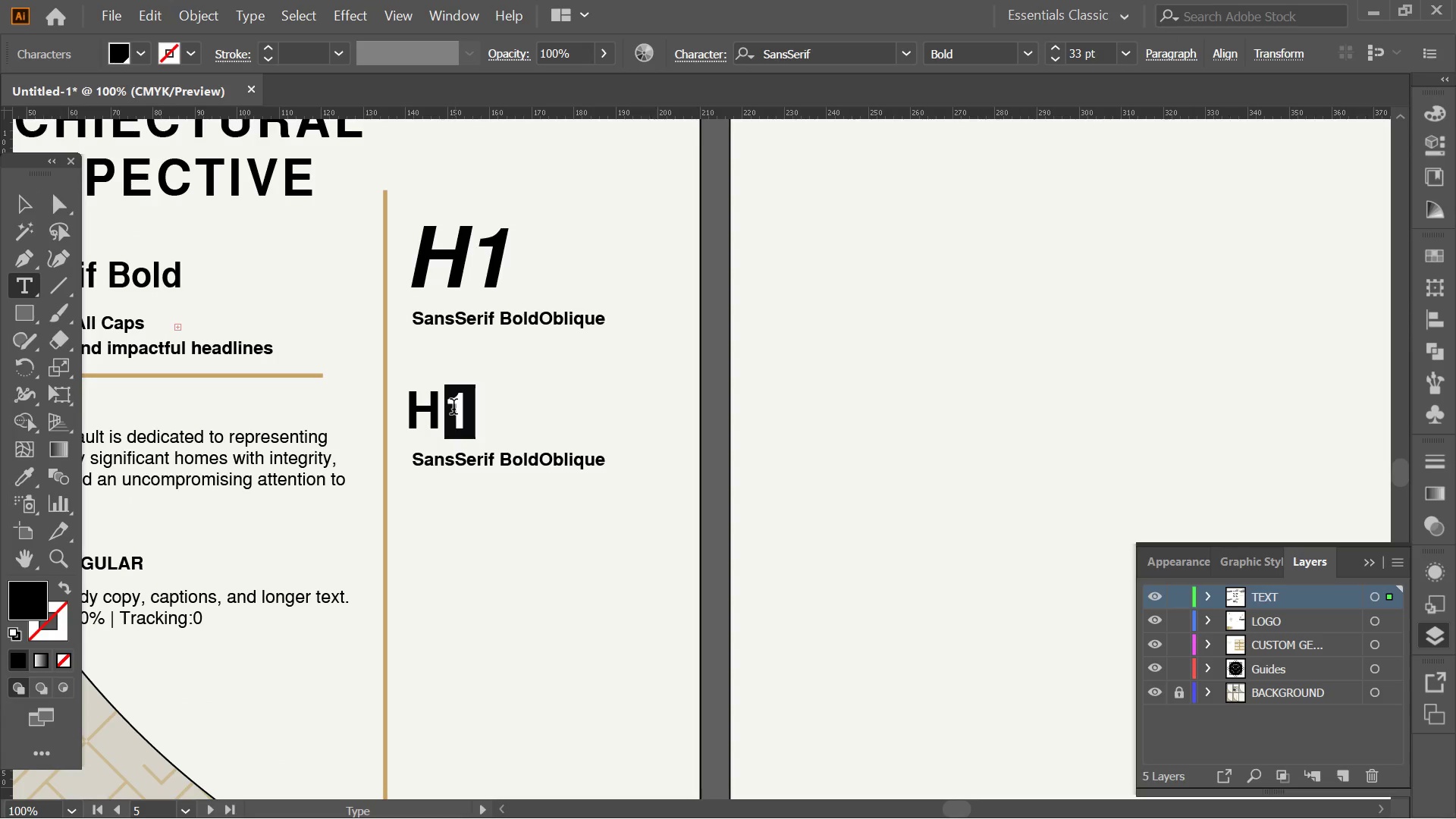 
key(2)
 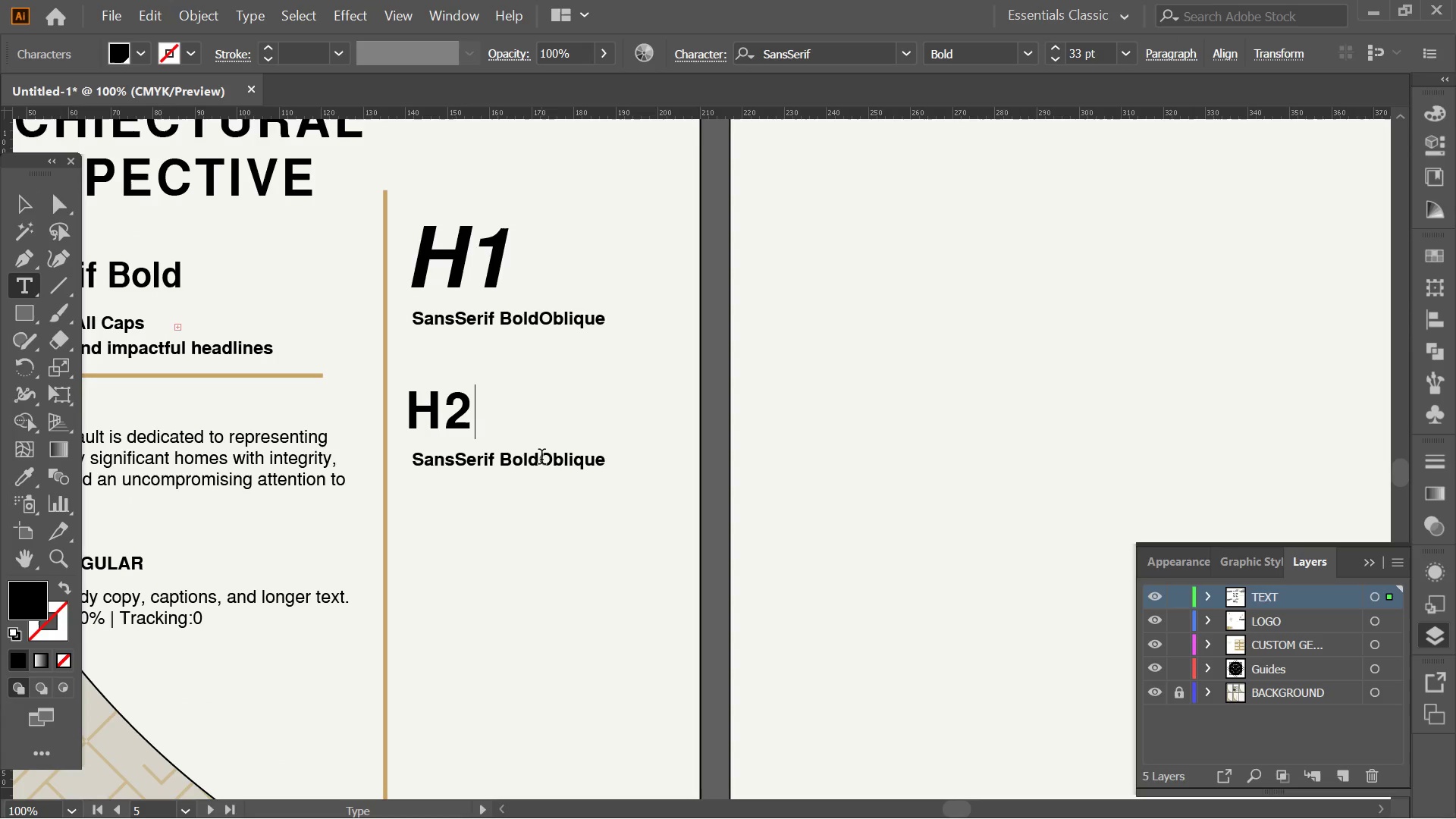 
left_click_drag(start_coordinate=[541, 459], to_coordinate=[661, 468])
 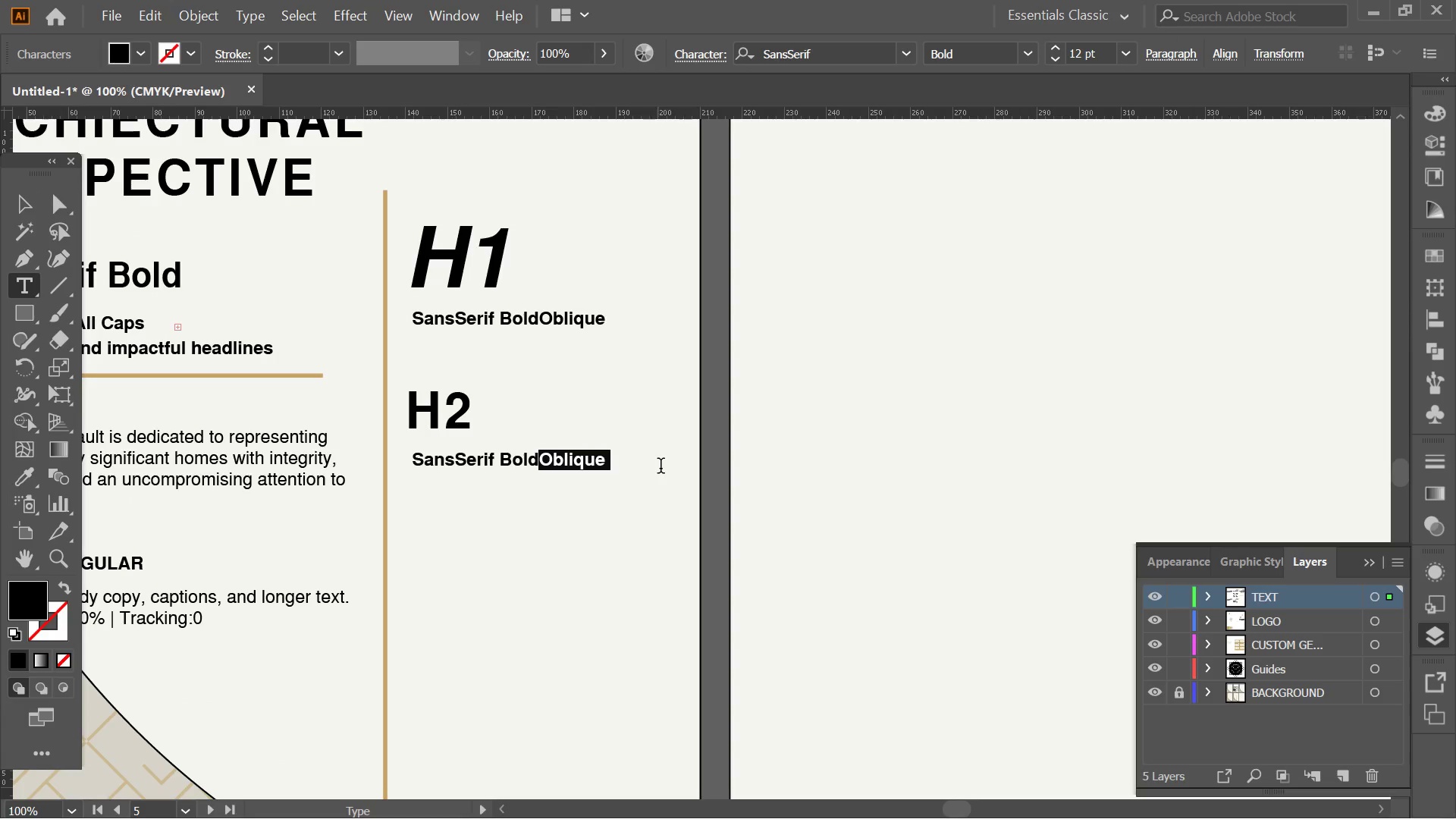 
key(Backspace)
 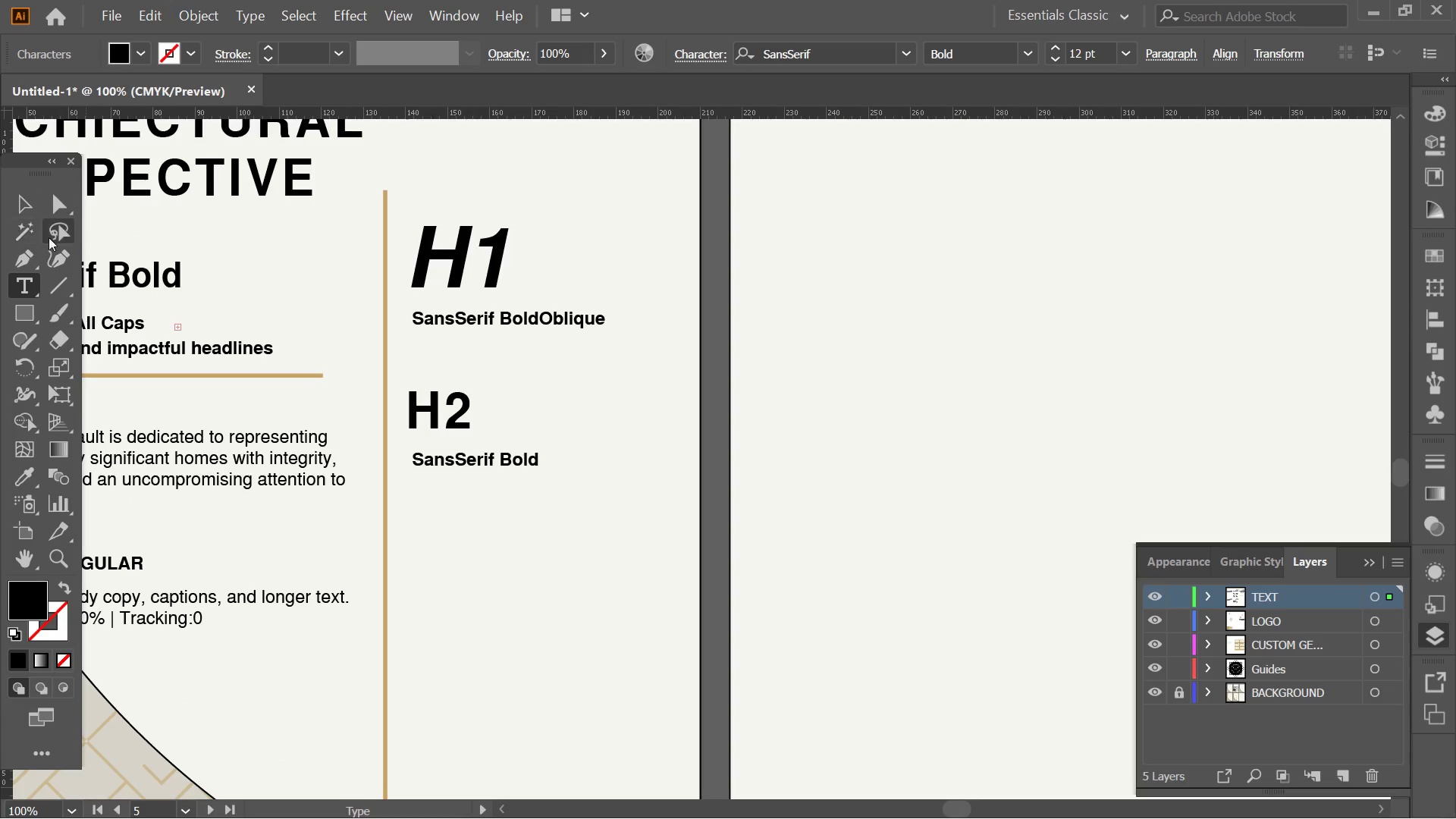 
left_click([20, 199])
 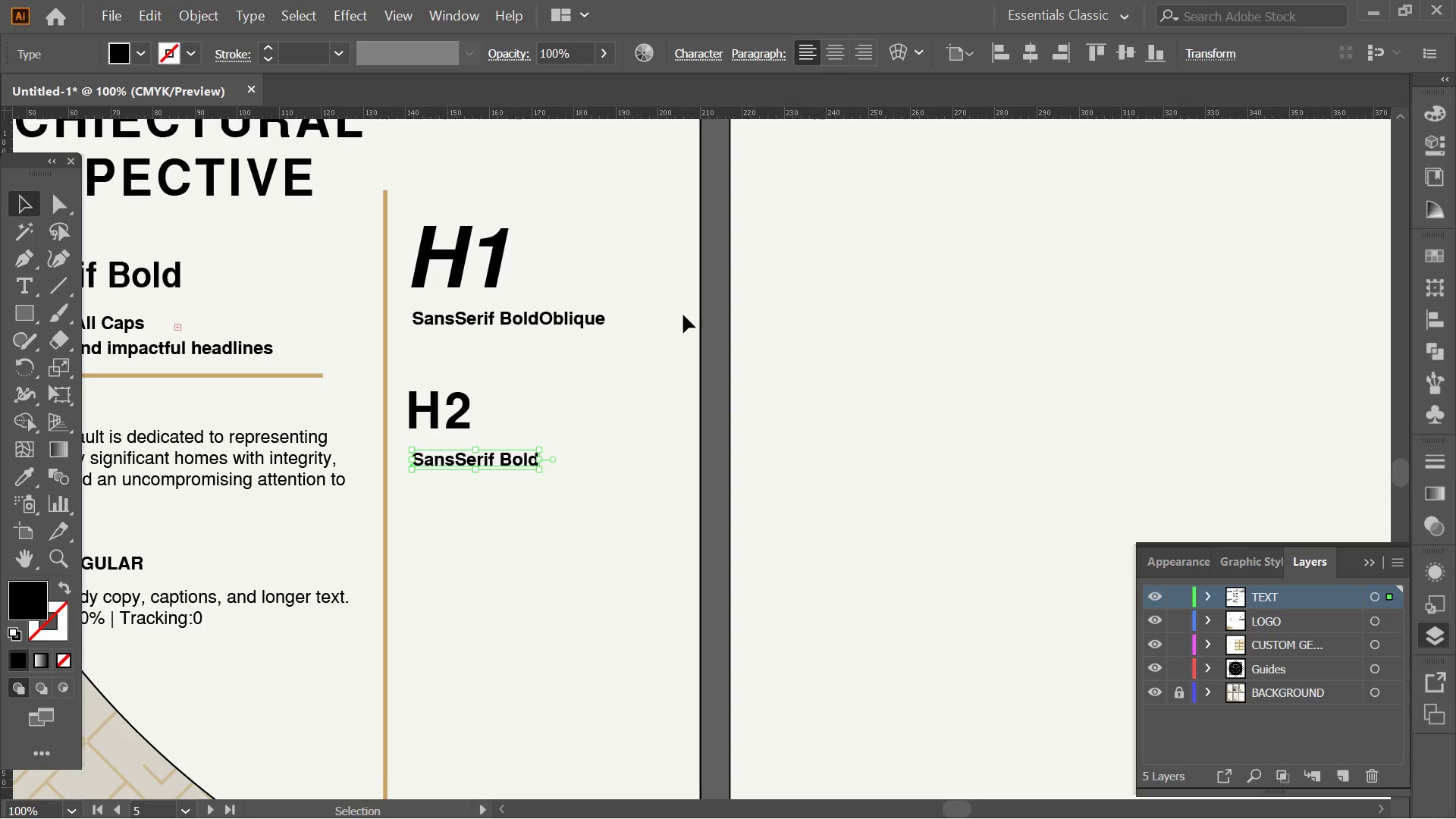 
key(Alt+AltLeft)
 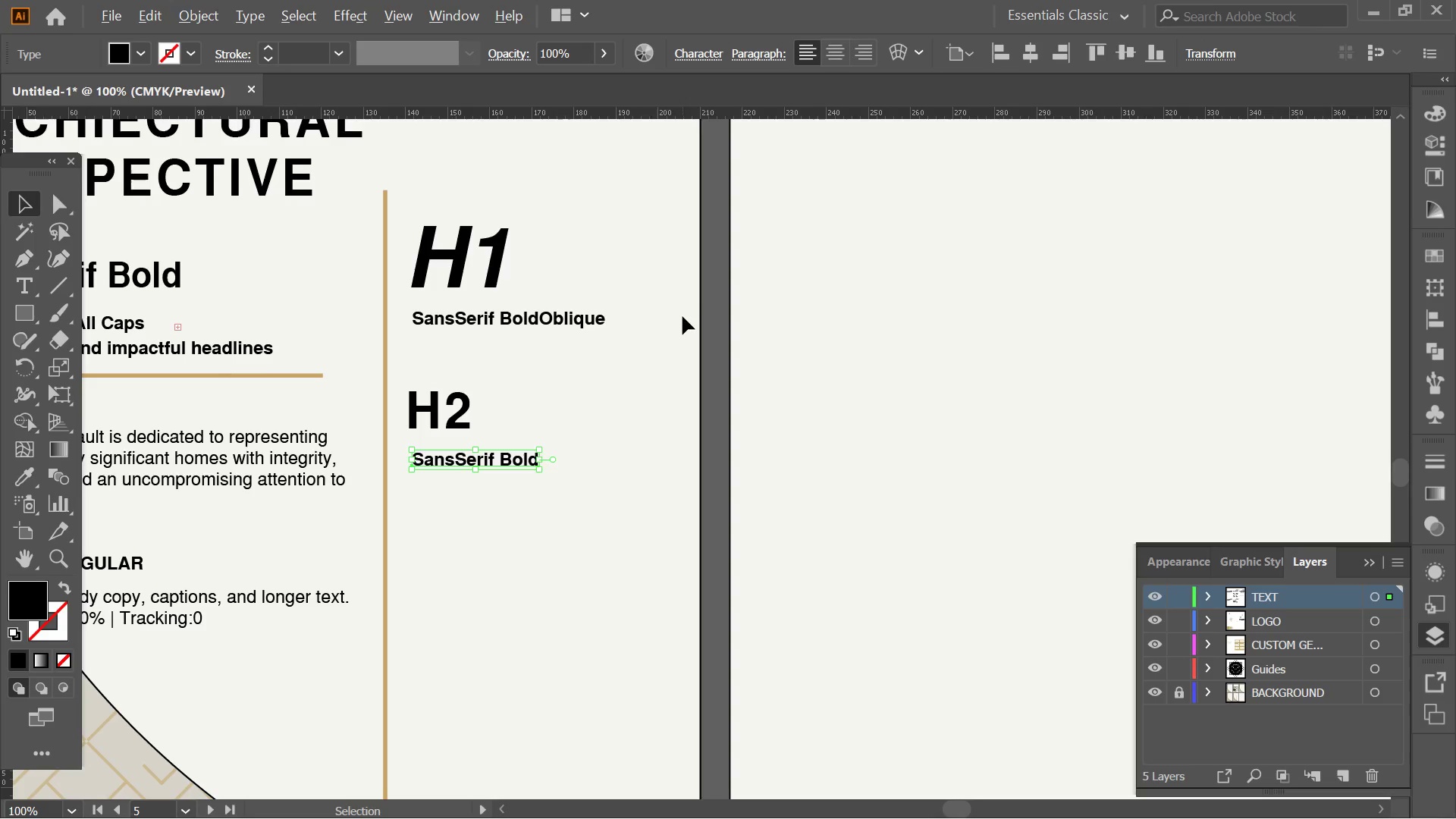 
hold_key(key=Space, duration=0.52)
 